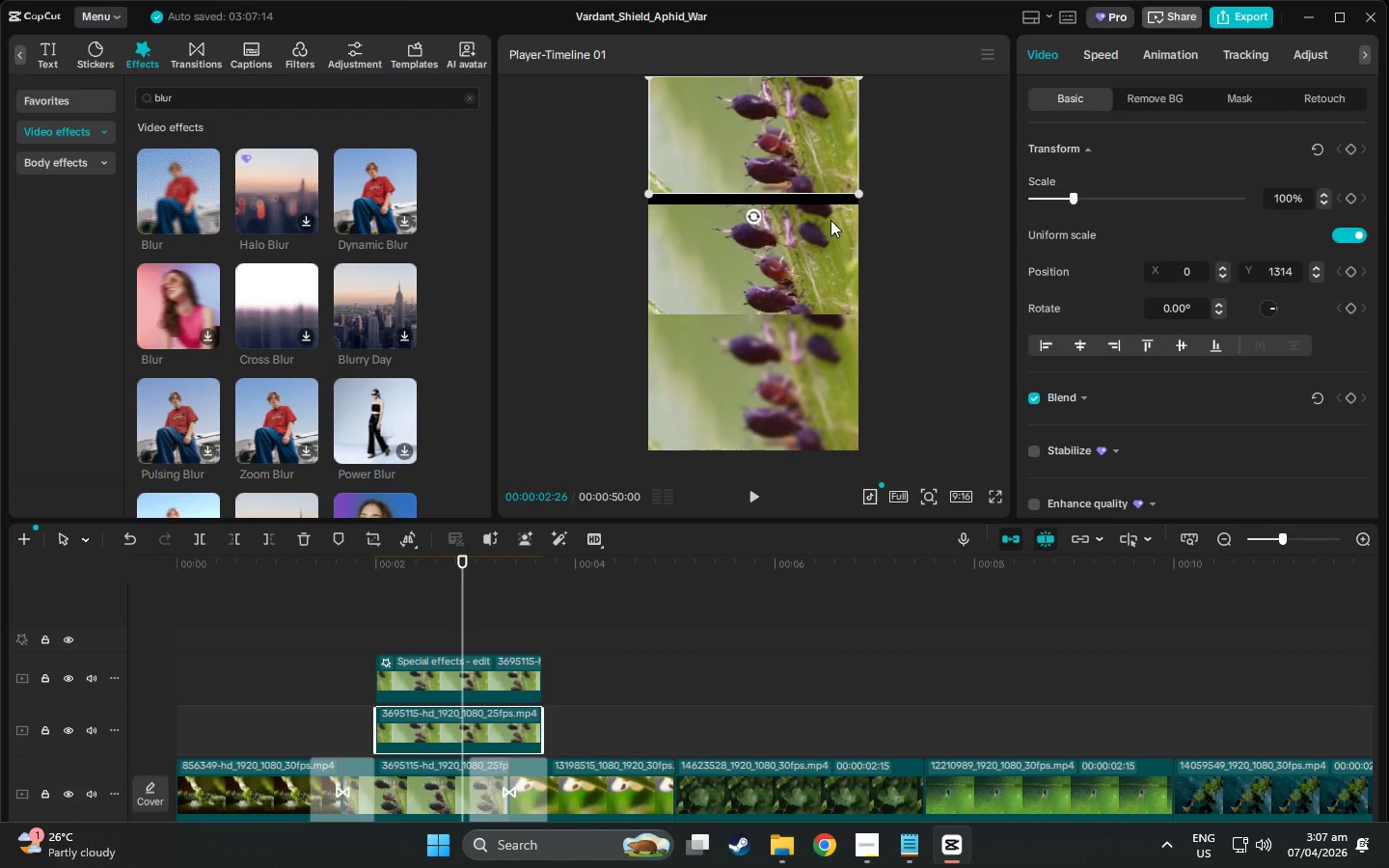 
key(Delete)
 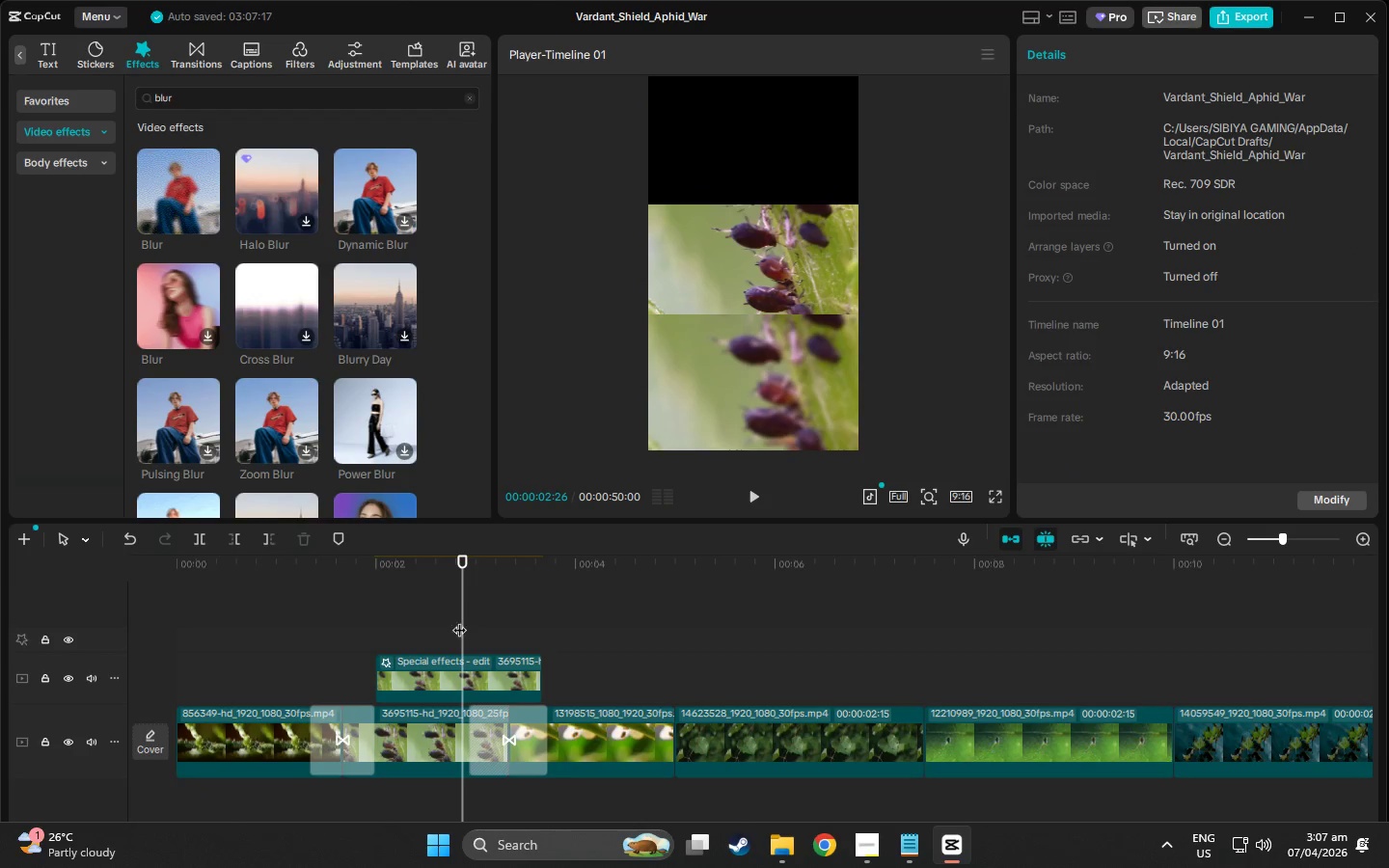 
left_click([498, 687])
 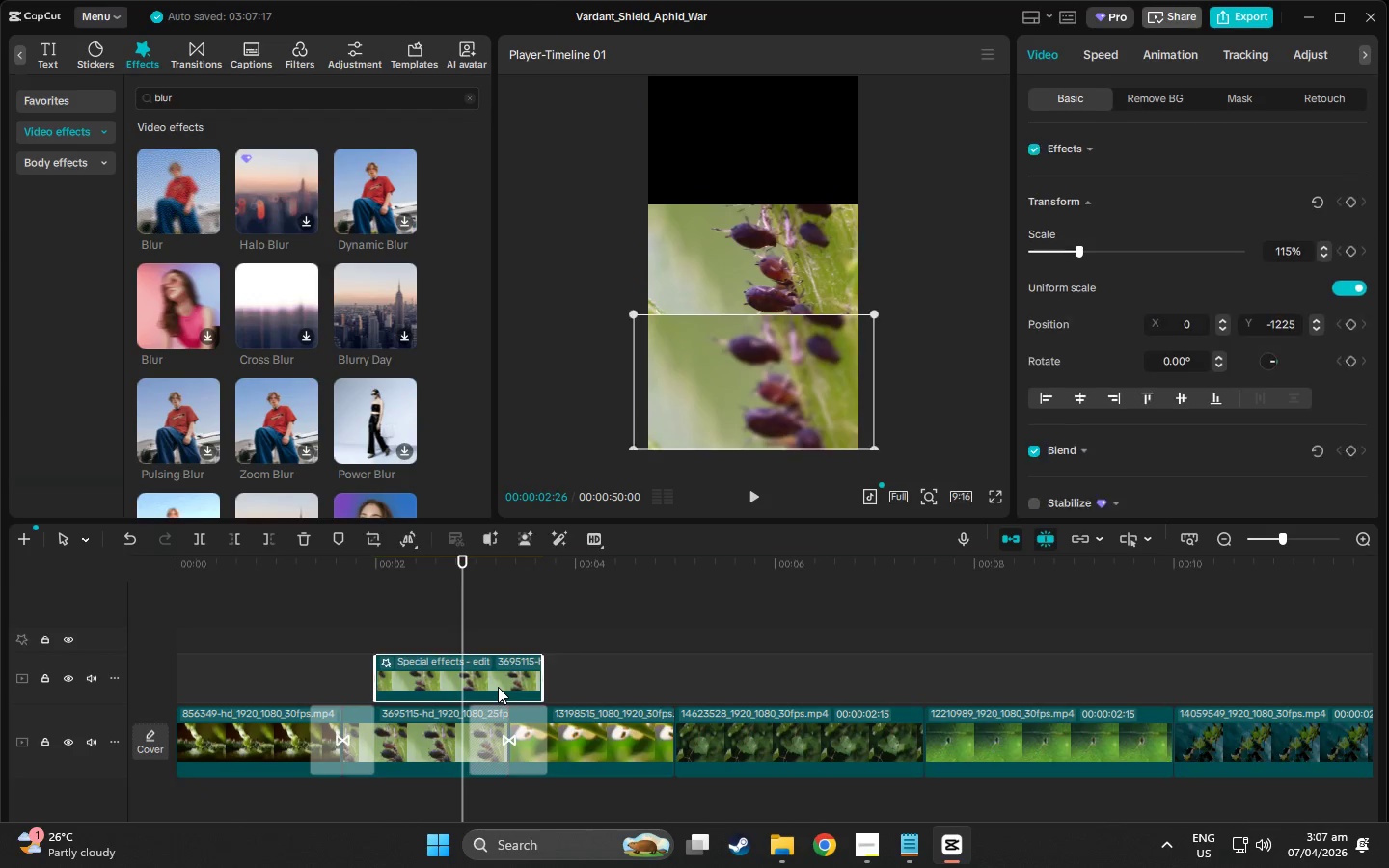 
key(Control+C)
 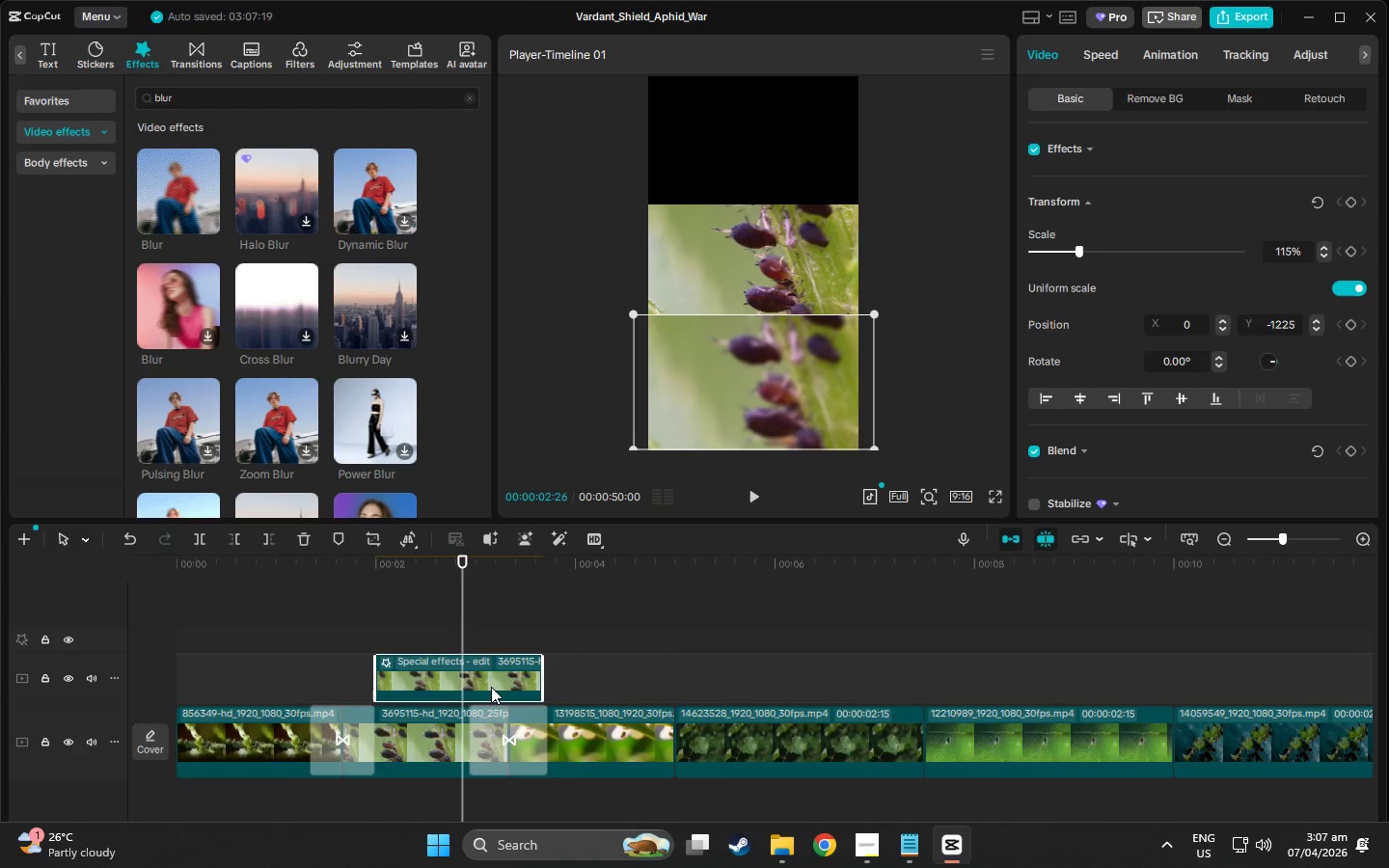 
key(Control+V)
 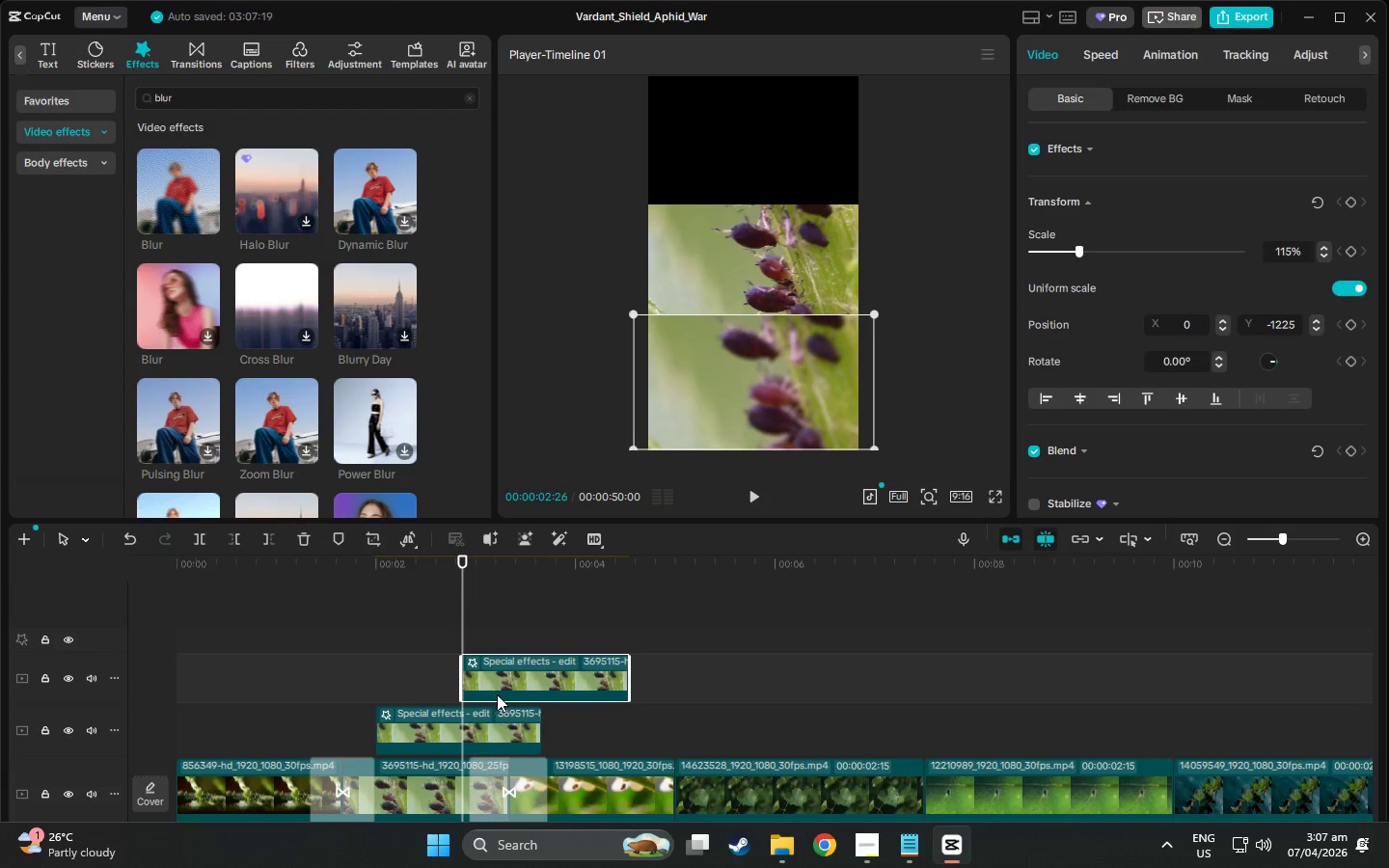 
left_click_drag(start_coordinate=[521, 661], to_coordinate=[422, 668])
 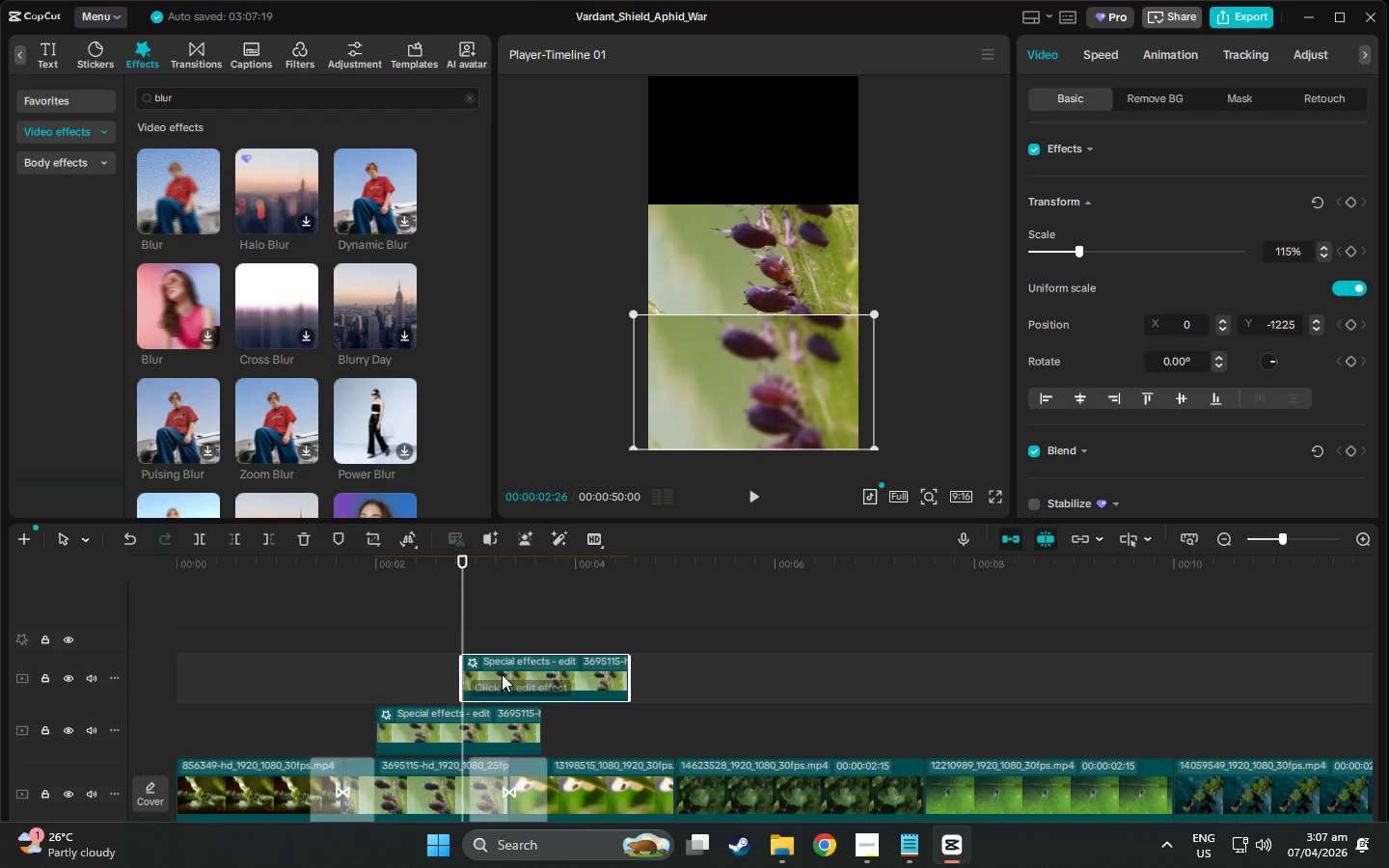 
left_click([538, 660])
 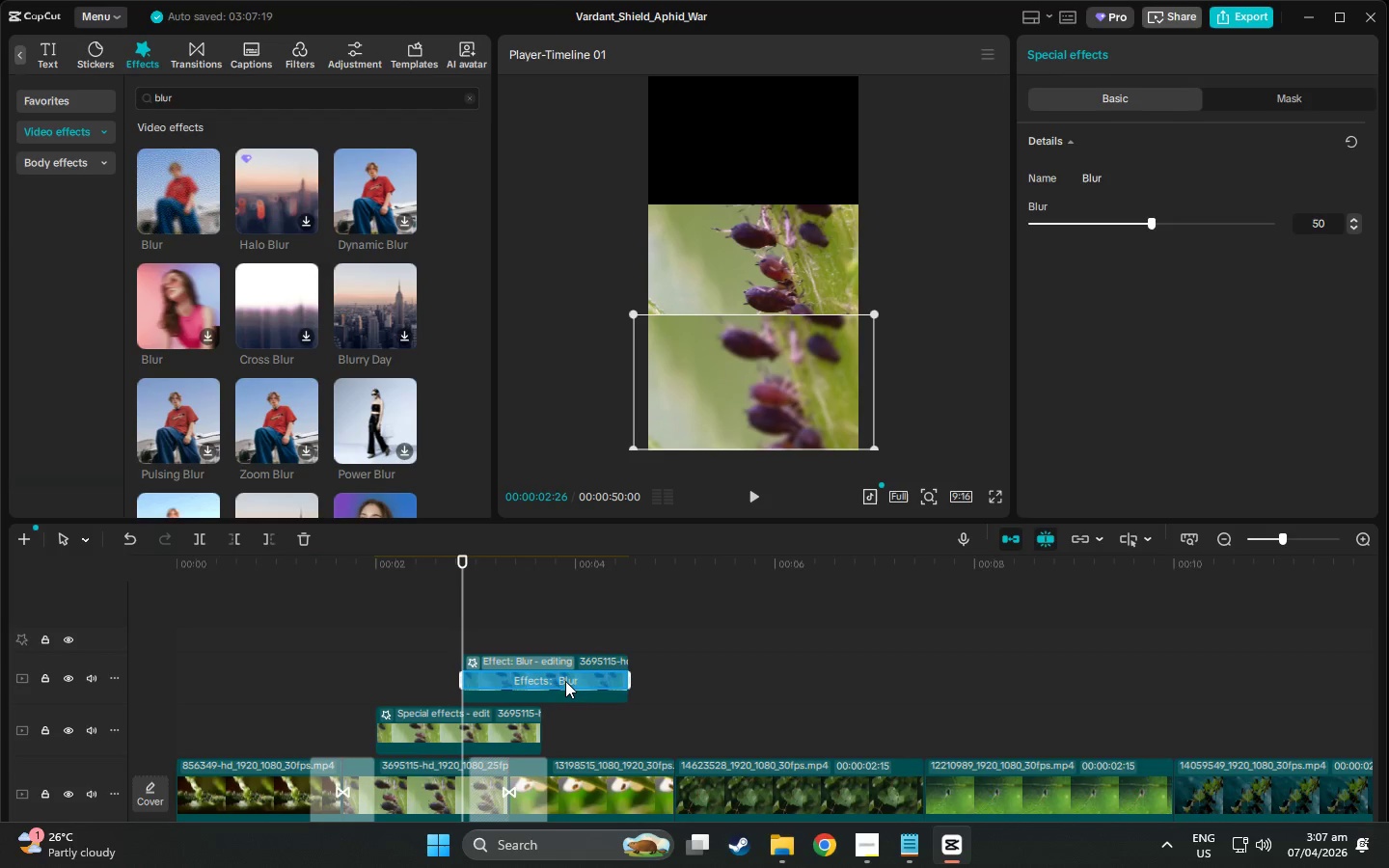 
left_click([558, 679])
 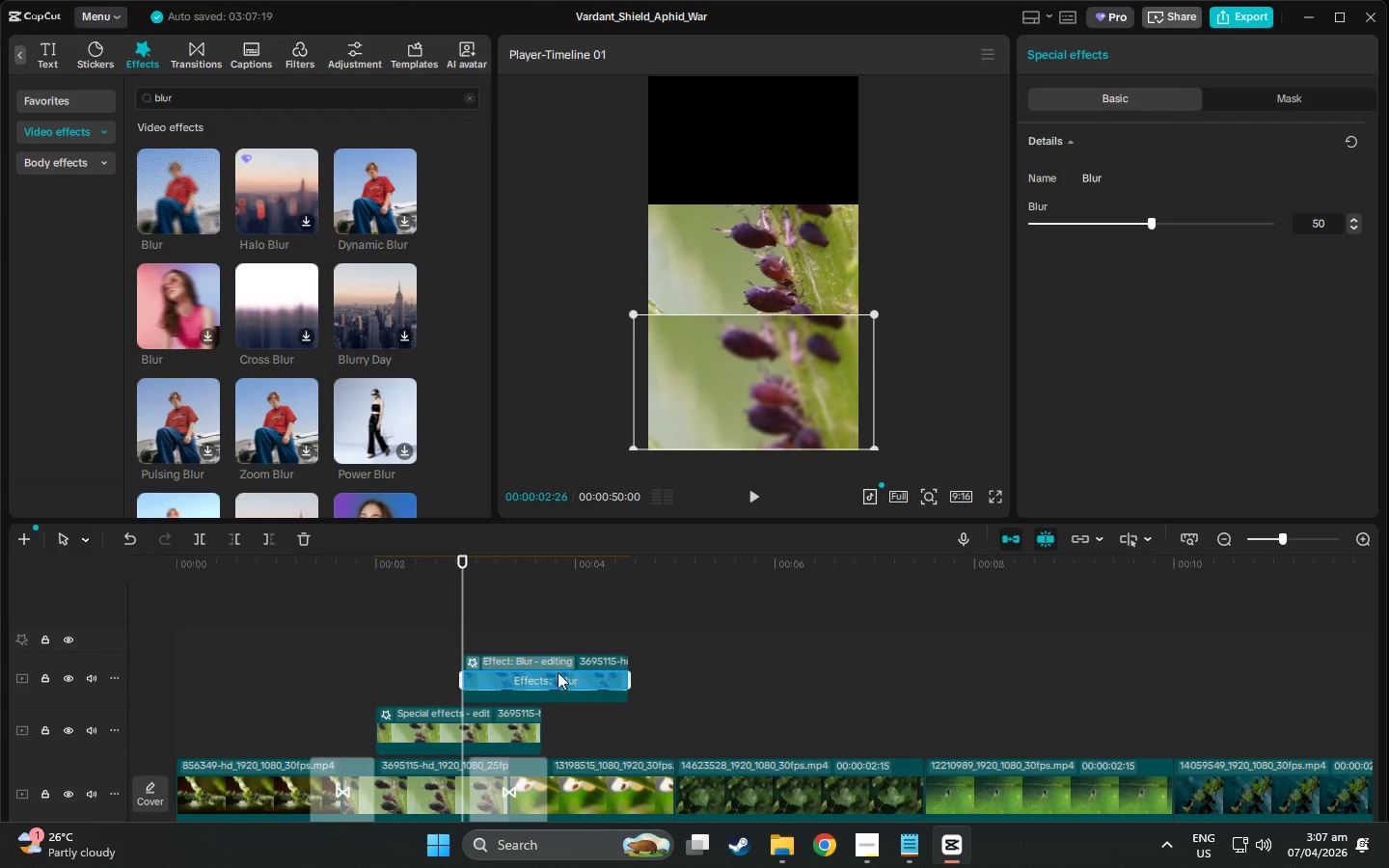 
left_click_drag(start_coordinate=[555, 670], to_coordinate=[468, 676])
 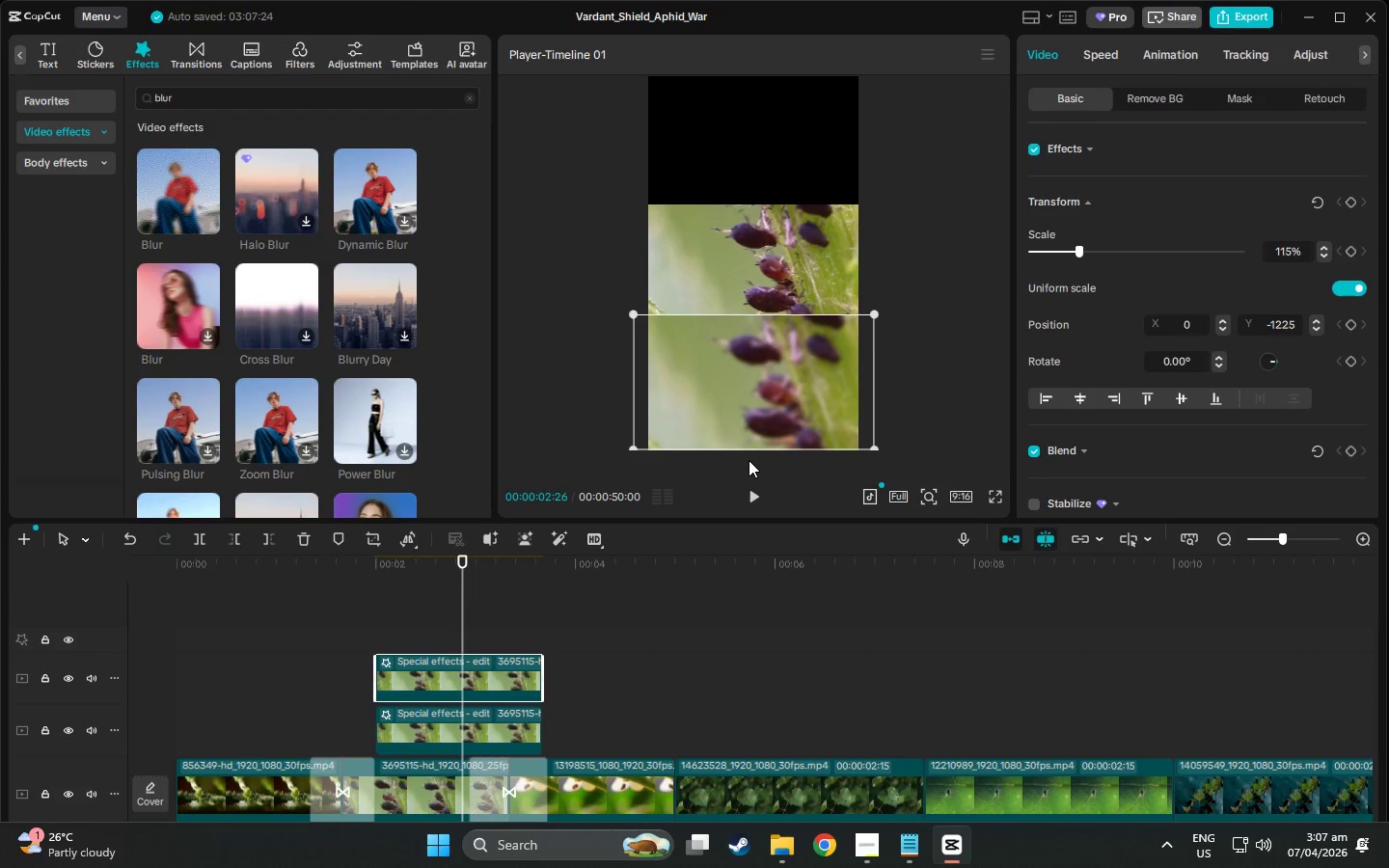 
left_click_drag(start_coordinate=[756, 413], to_coordinate=[756, 163])
 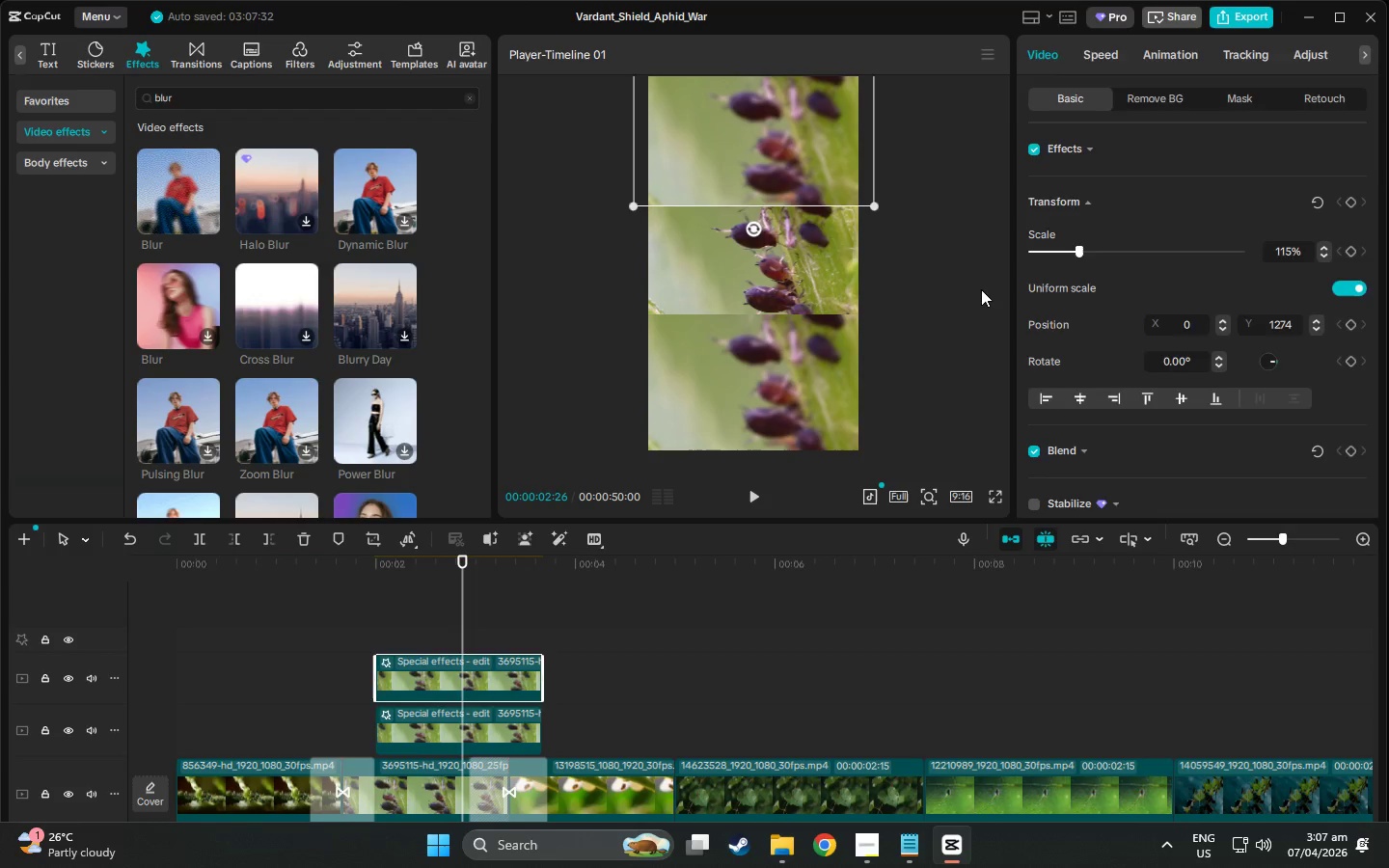 
left_click([984, 289])
 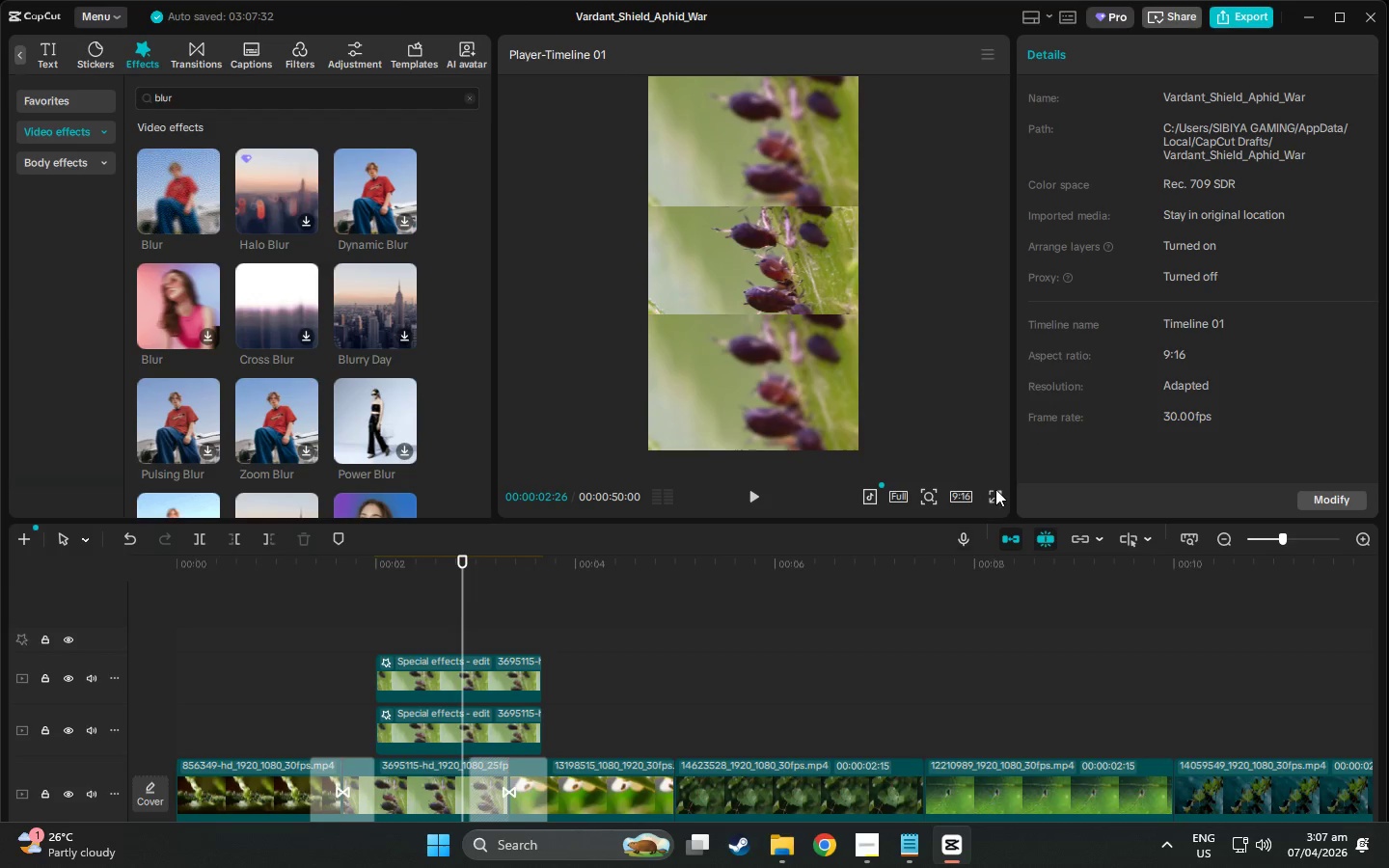 
double_click([995, 495])
 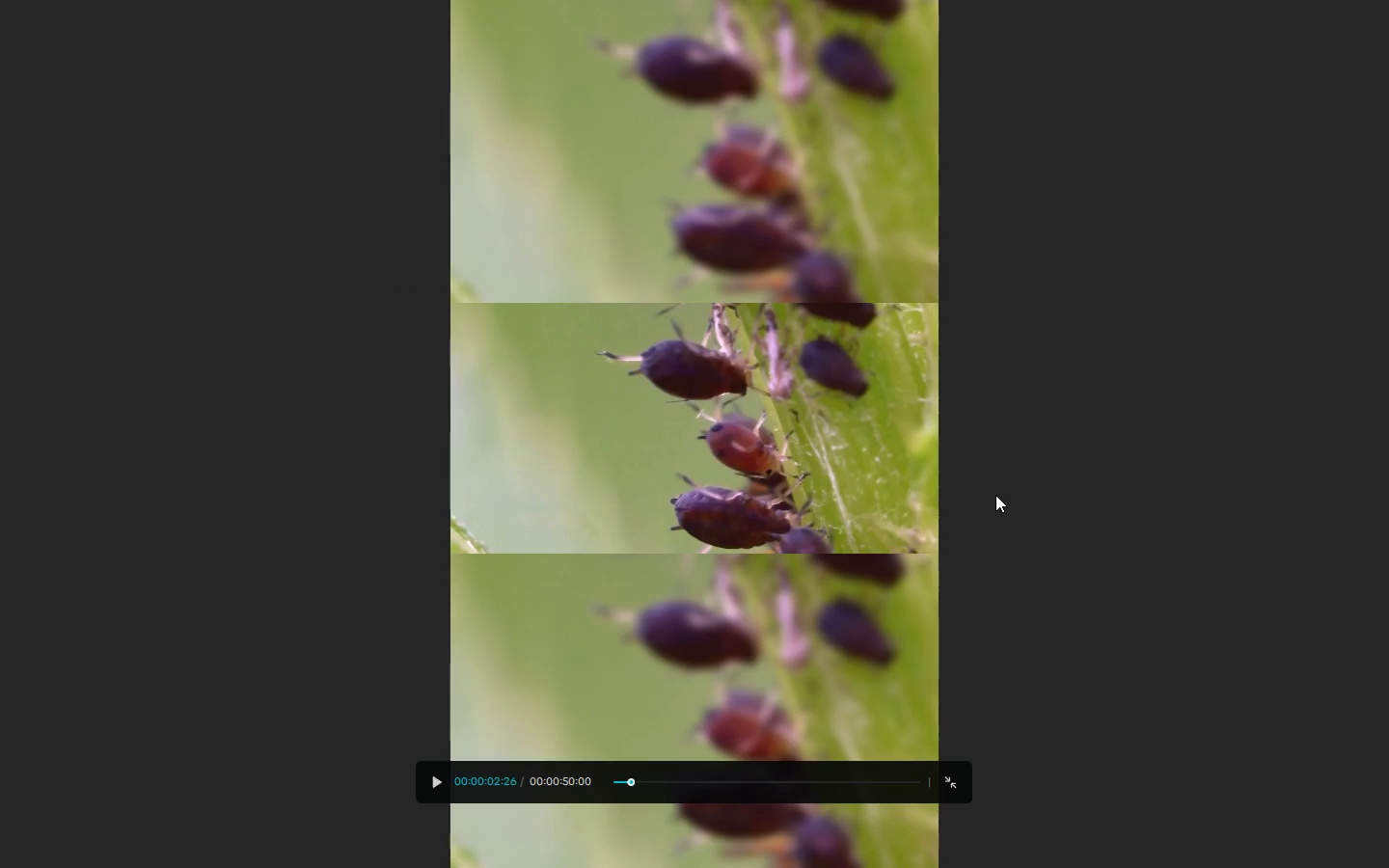 
key(Space)
 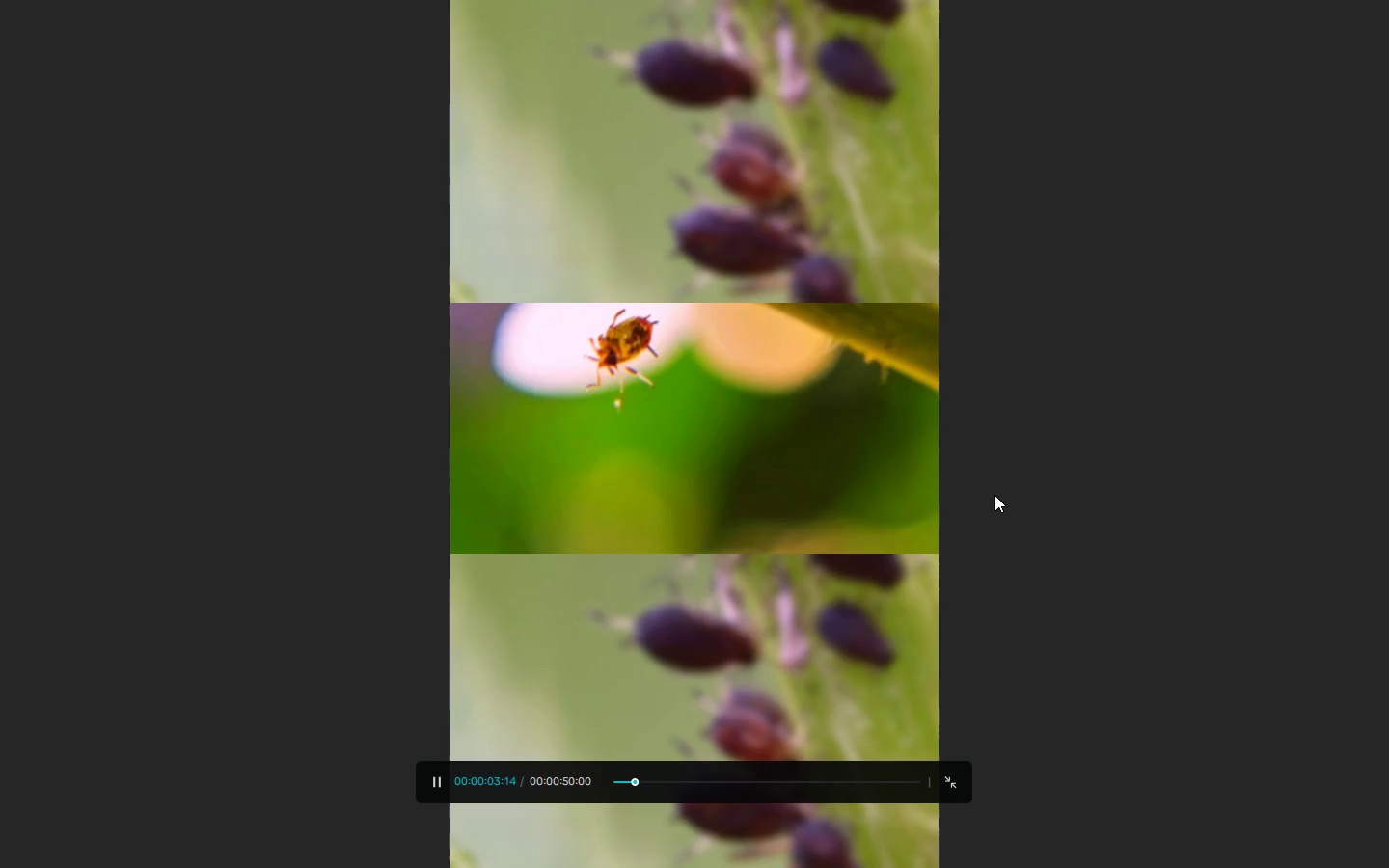 
key(Space)
 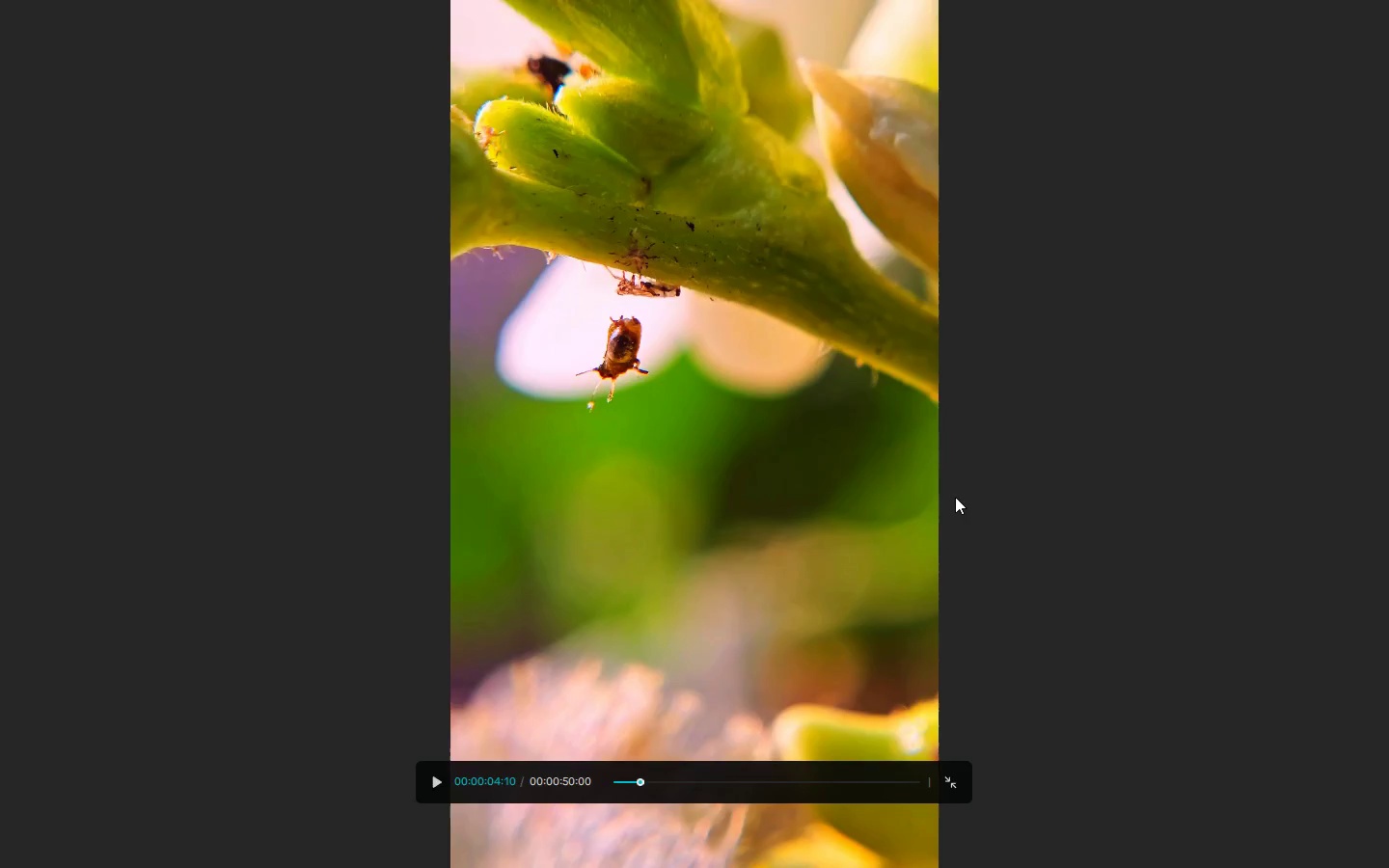 
key(Escape)
 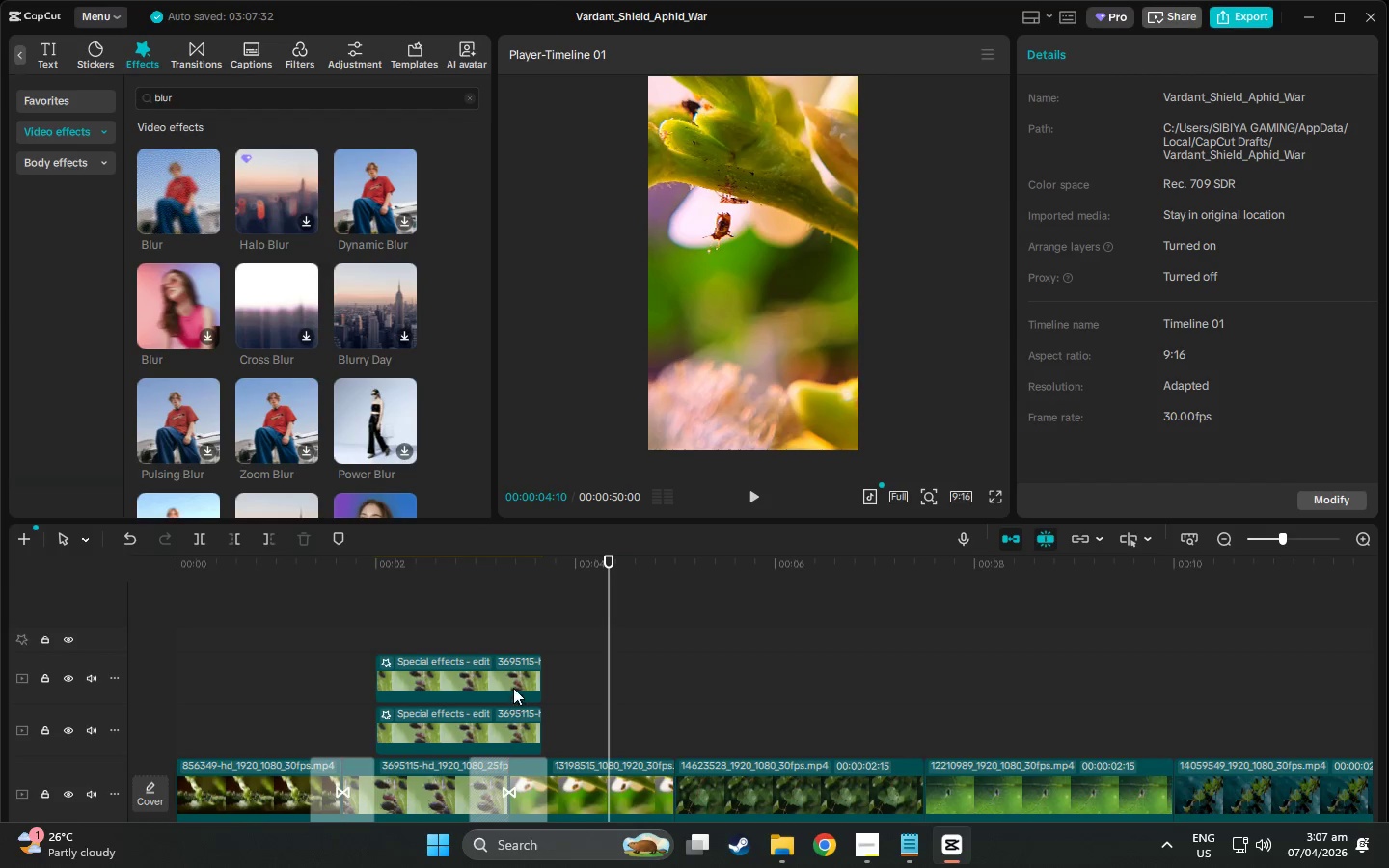 
left_click([501, 679])
 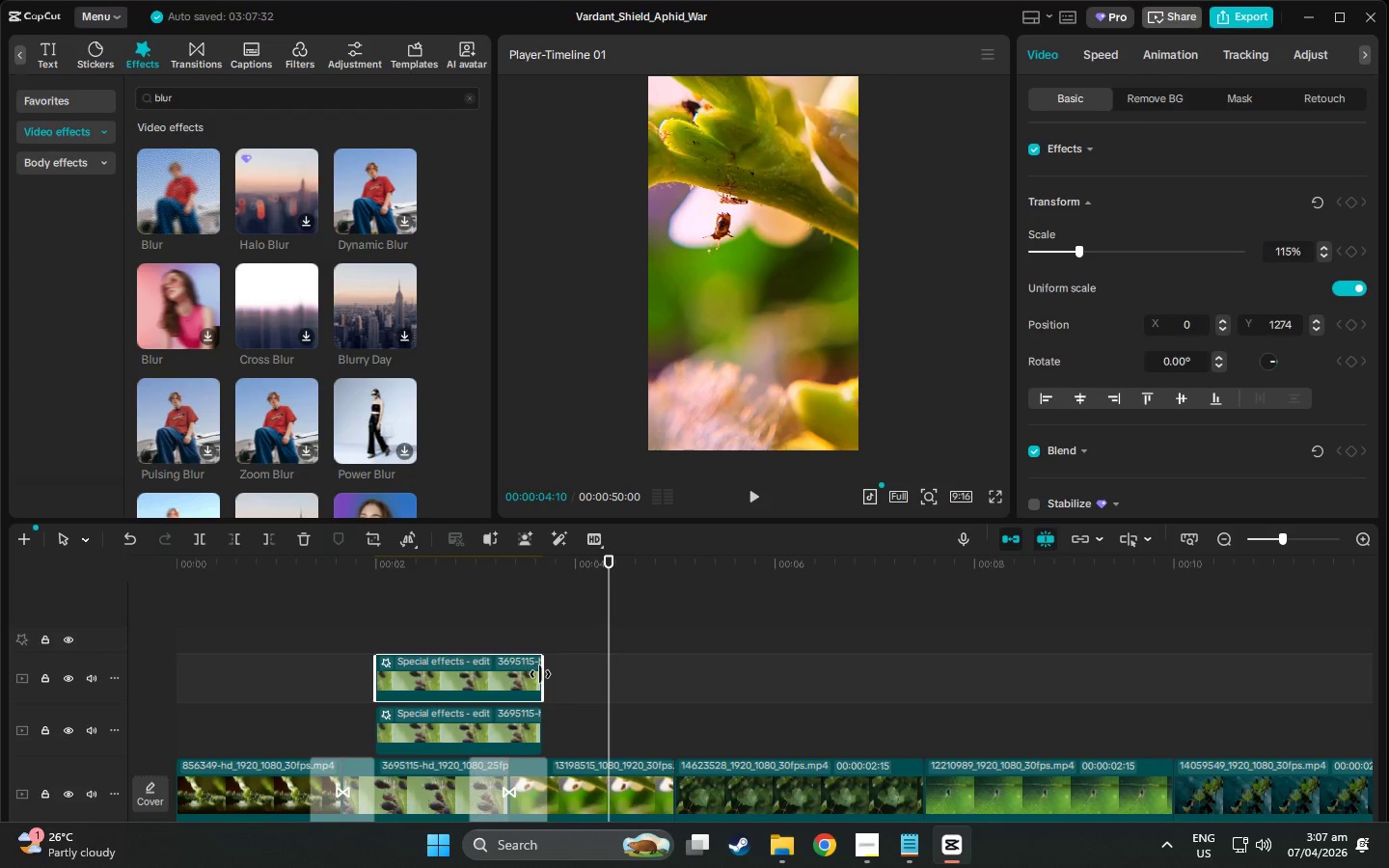 
left_click_drag(start_coordinate=[541, 674], to_coordinate=[506, 678])
 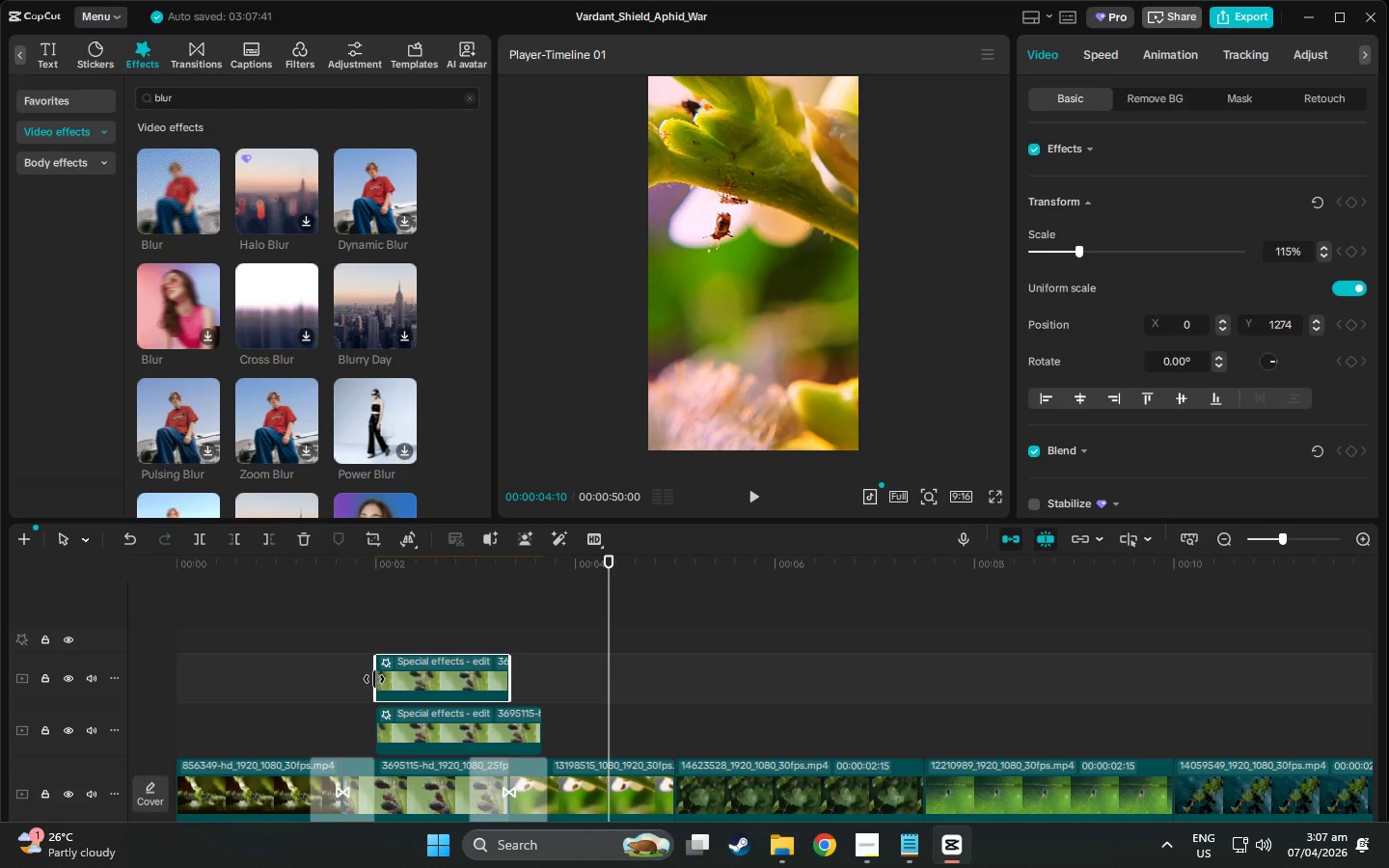 
key(Control+Z)
 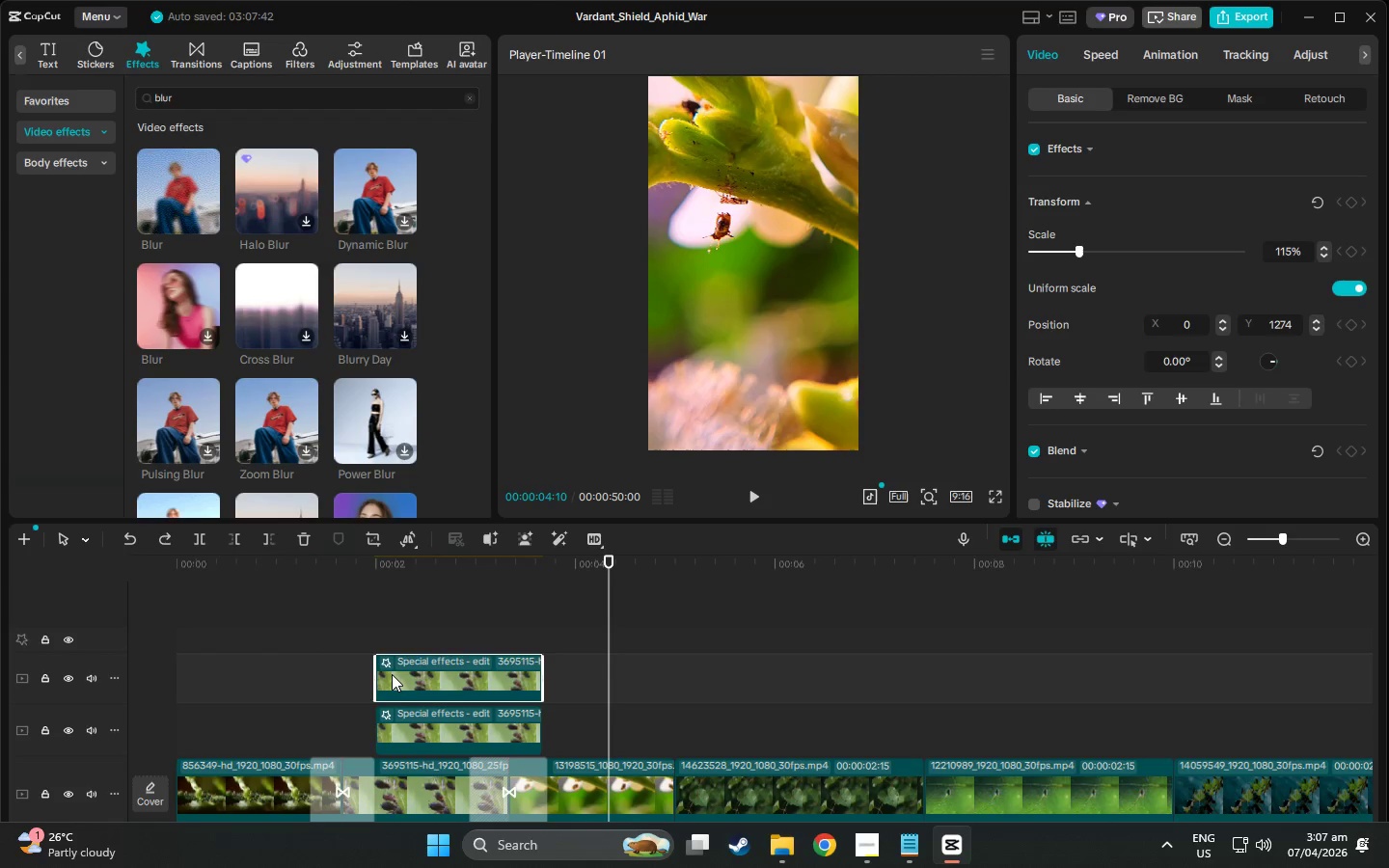 
left_click_drag(start_coordinate=[406, 675], to_coordinate=[374, 678])
 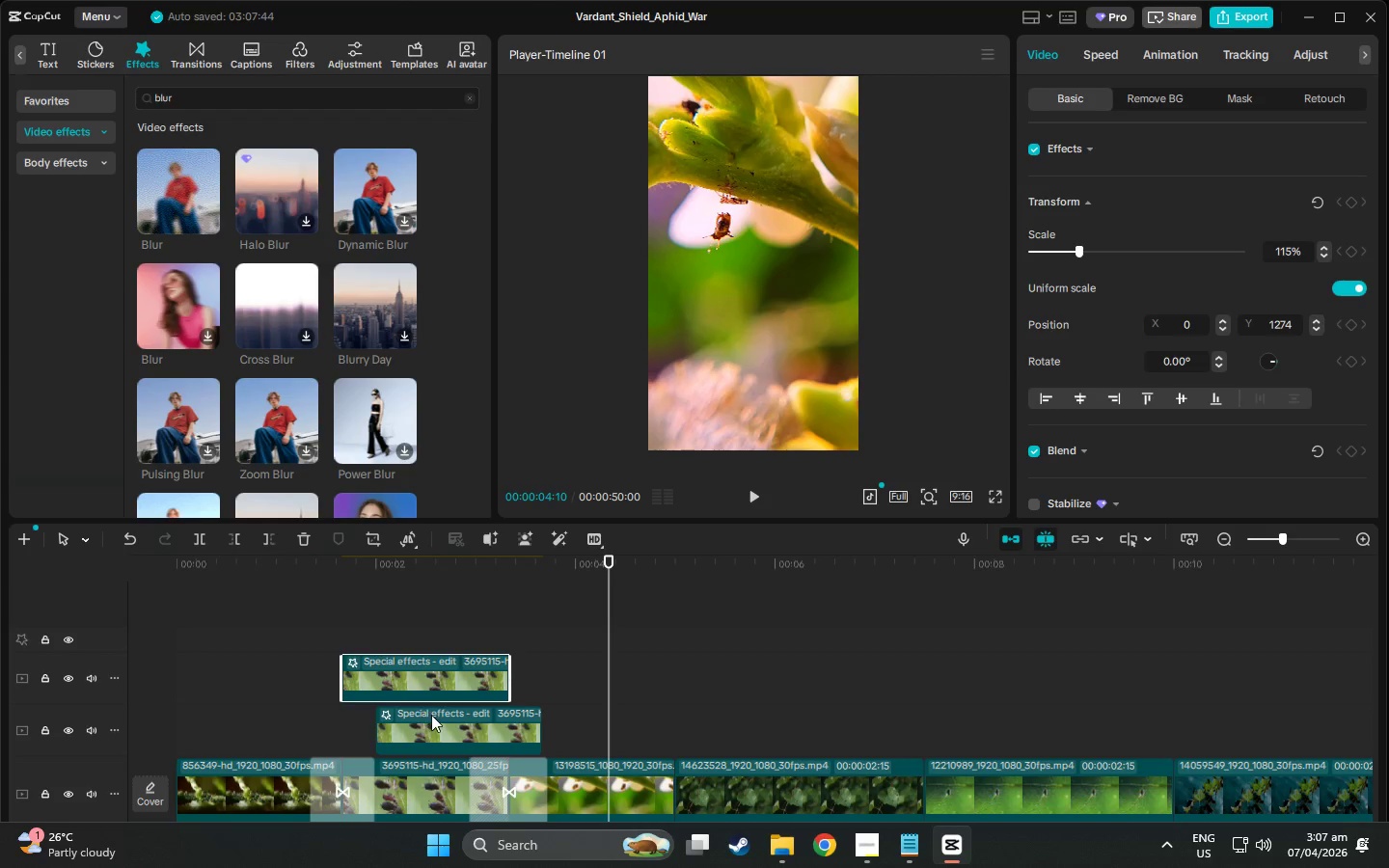 
left_click_drag(start_coordinate=[431, 716], to_coordinate=[399, 719])
 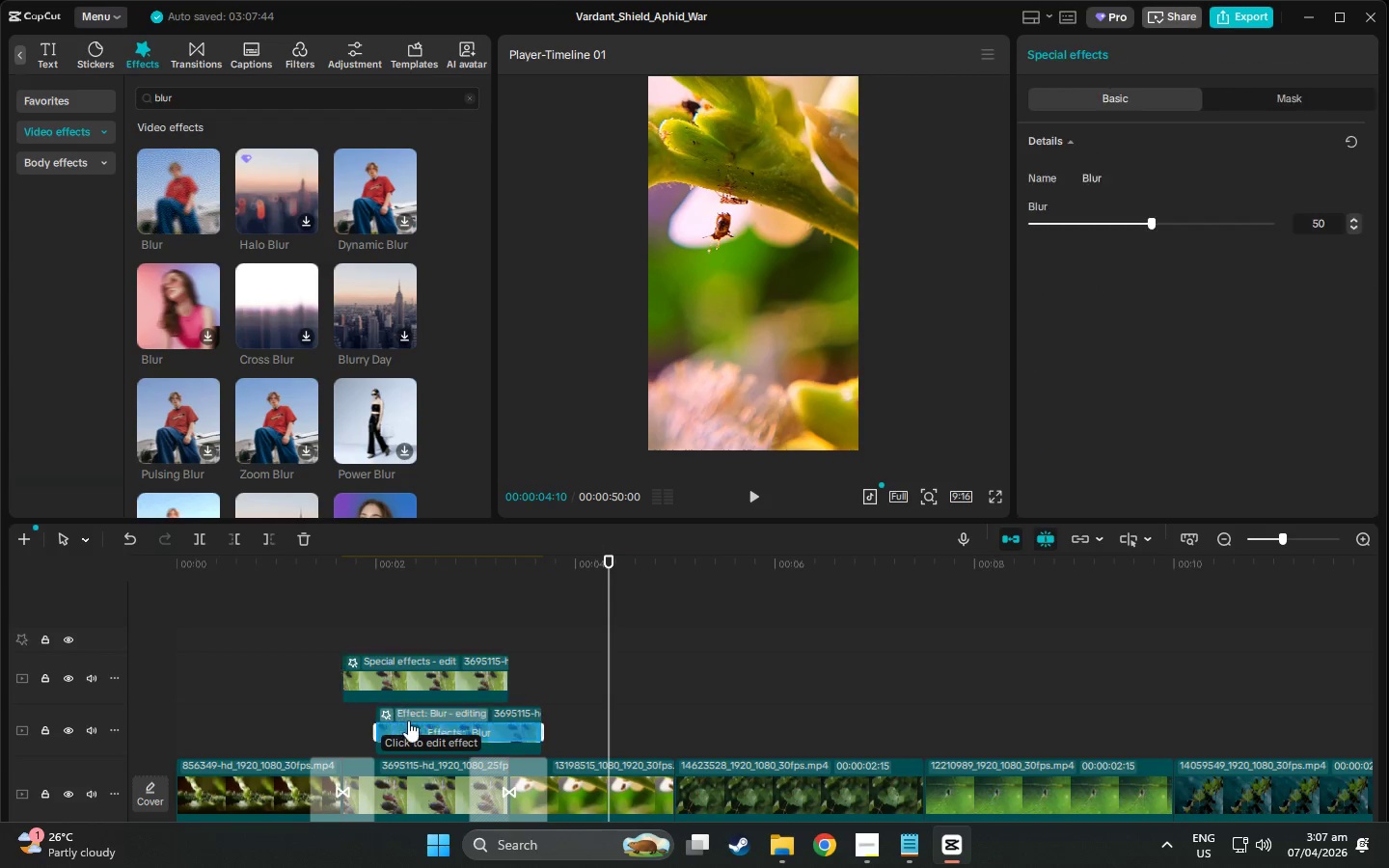 
left_click_drag(start_coordinate=[416, 722], to_coordinate=[410, 722])
 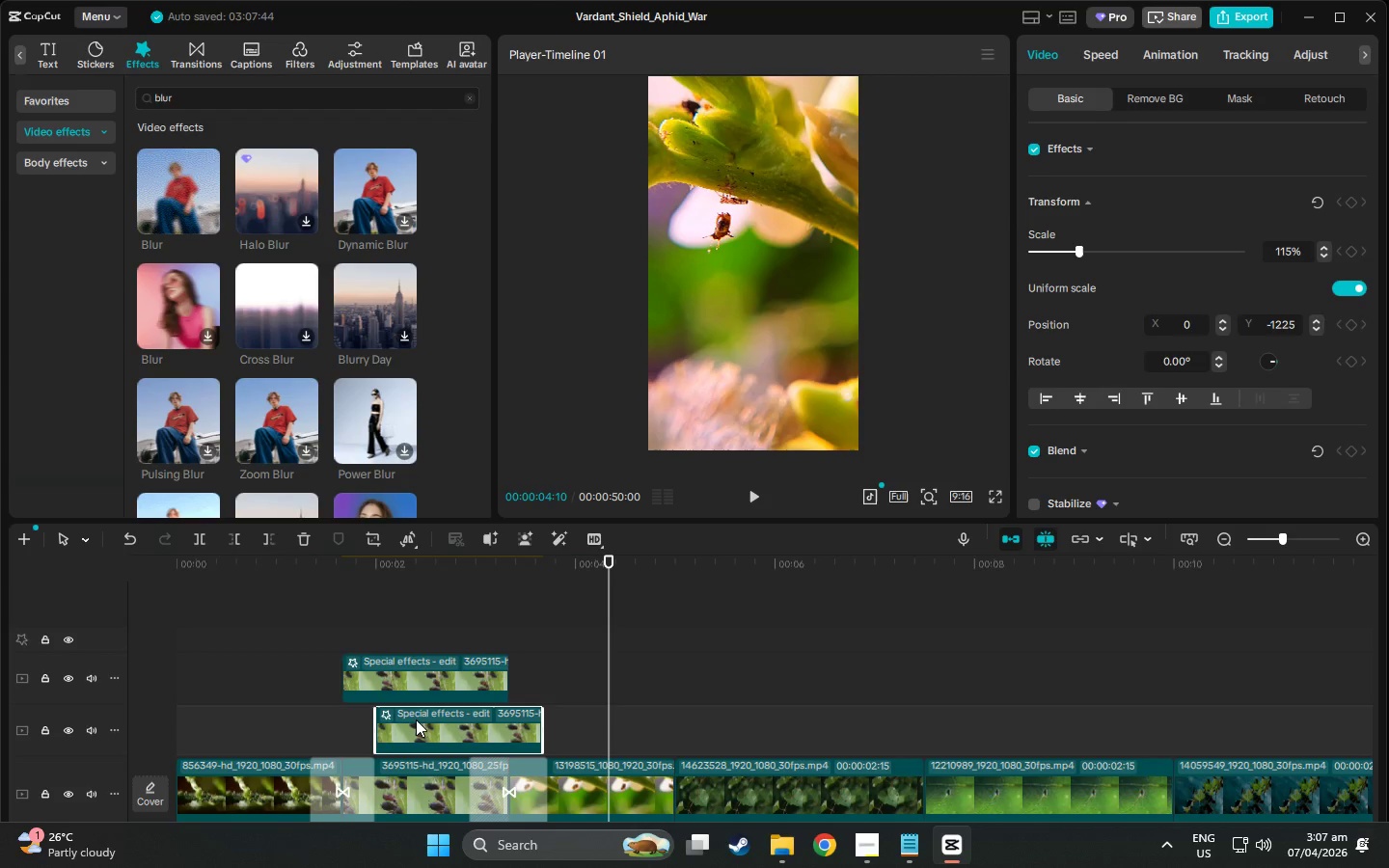 
left_click_drag(start_coordinate=[416, 719], to_coordinate=[389, 718])
 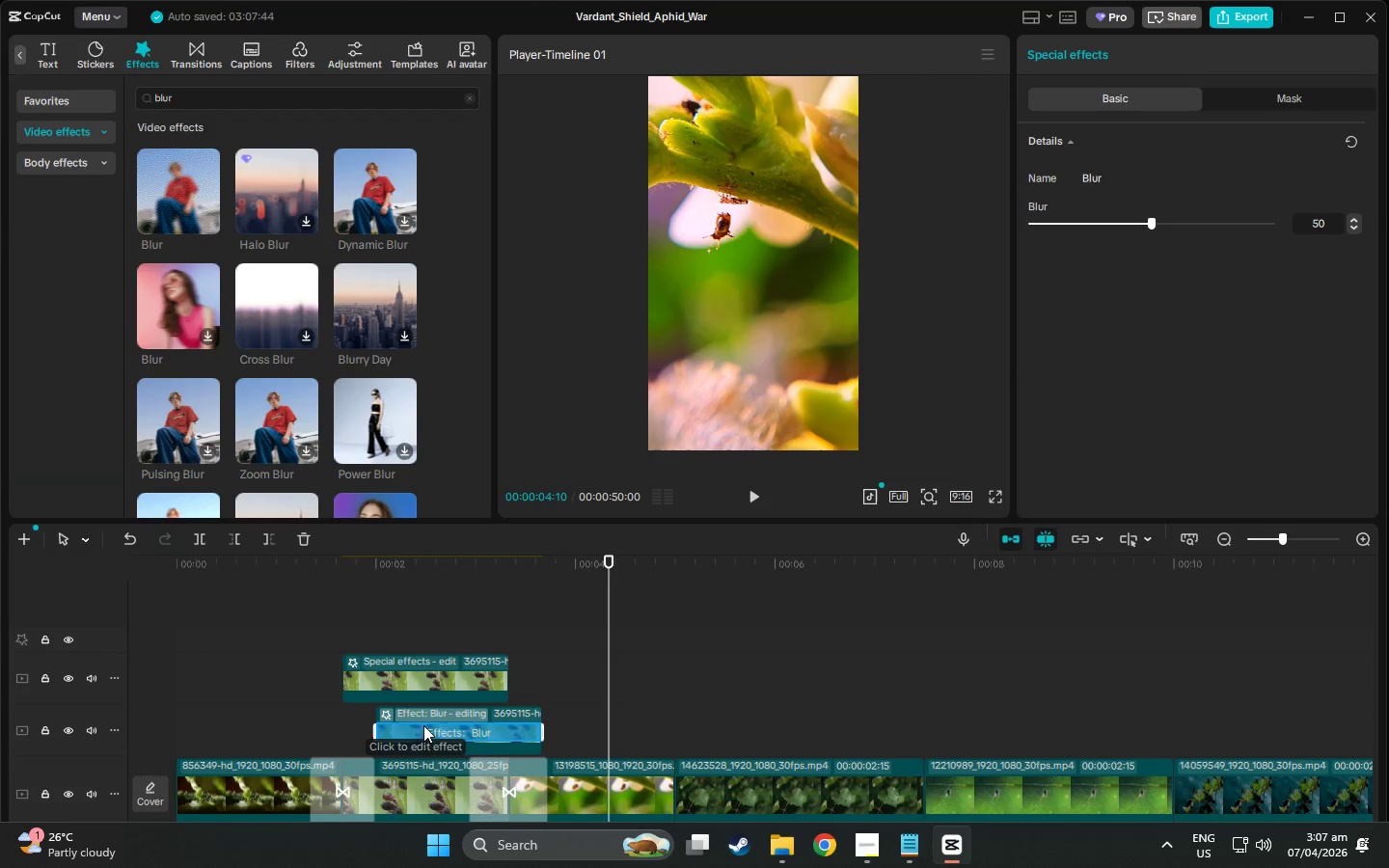 
left_click_drag(start_coordinate=[433, 725], to_coordinate=[395, 724])
 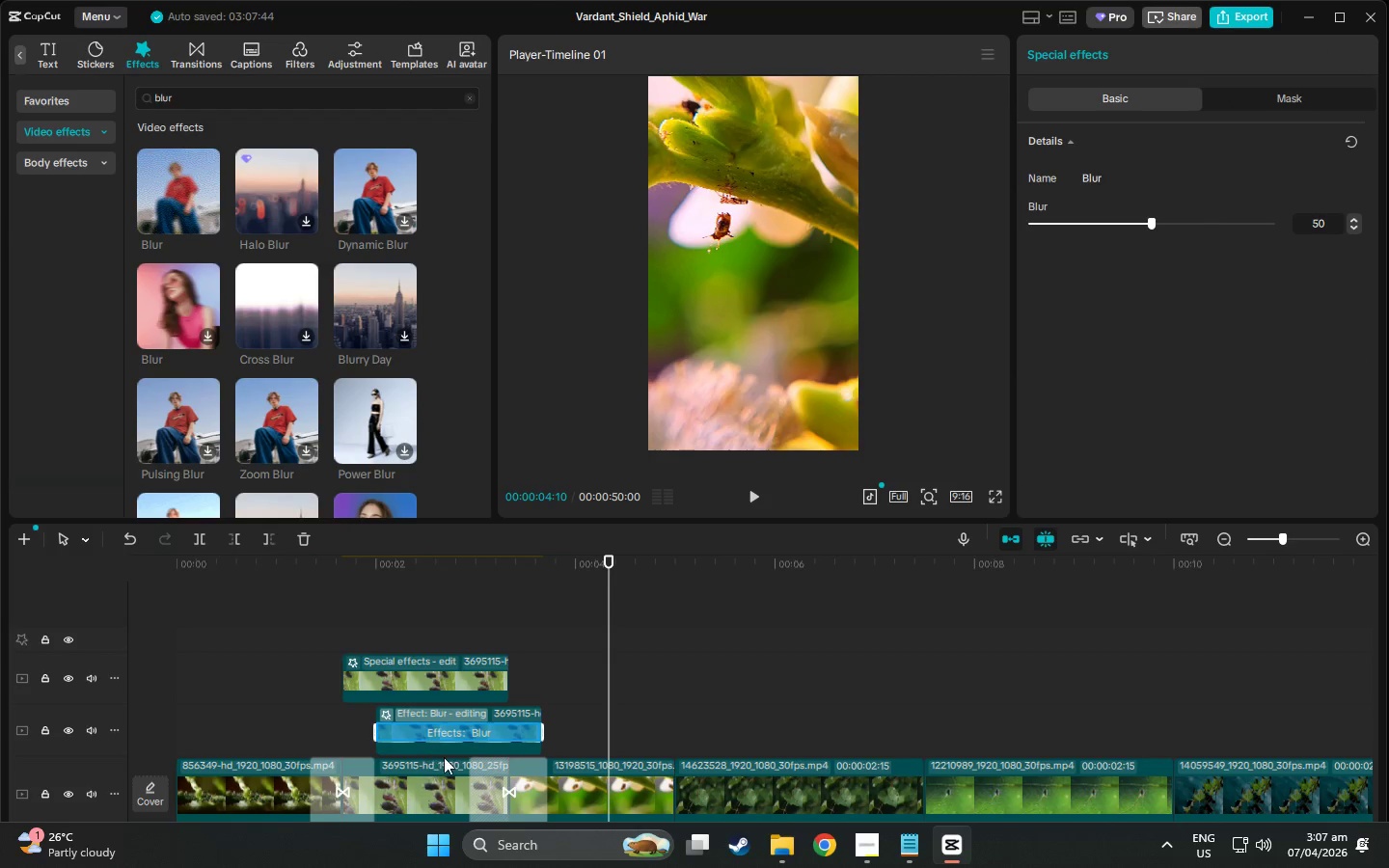 
left_click([443, 757])
 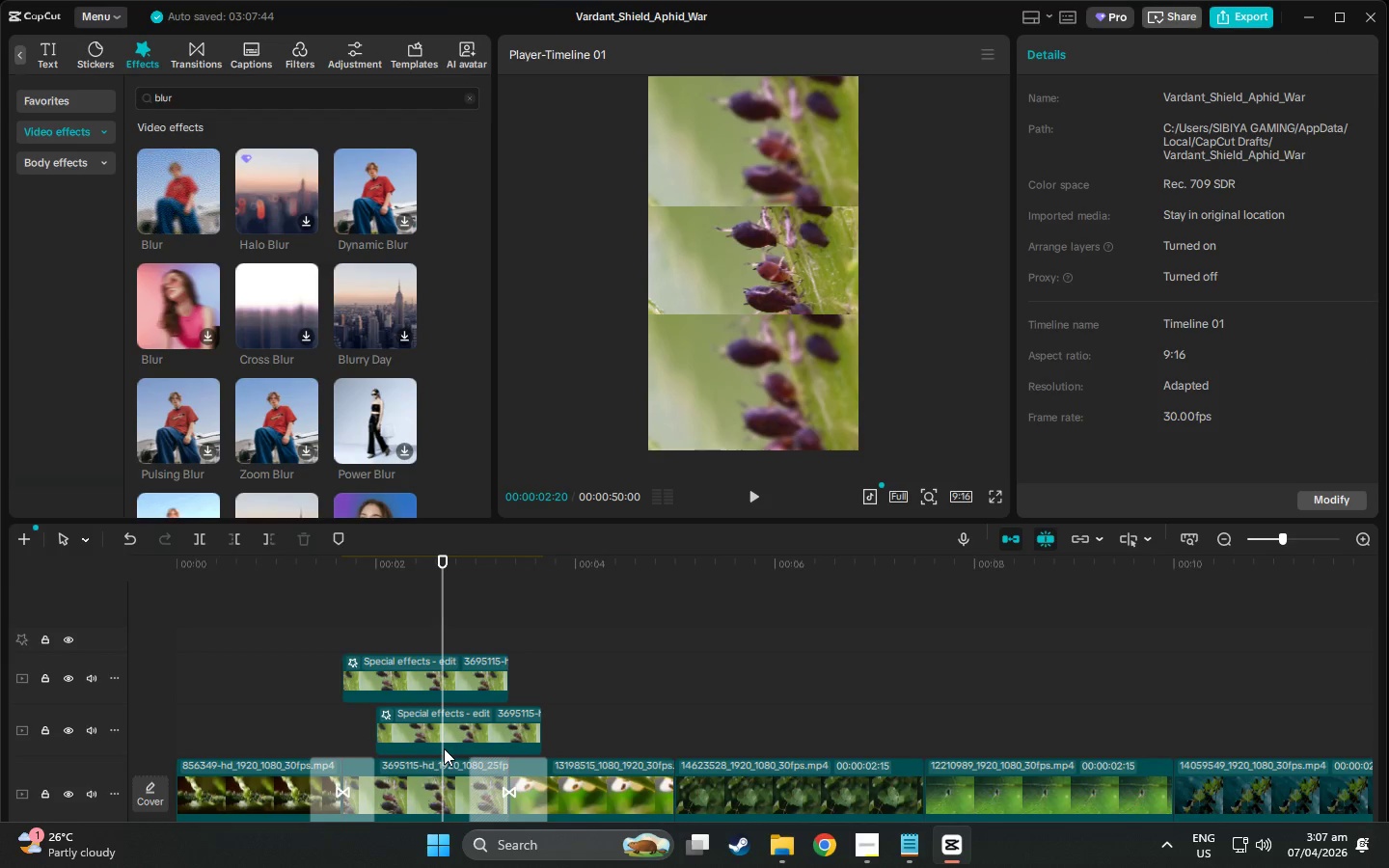 
left_click([444, 747])
 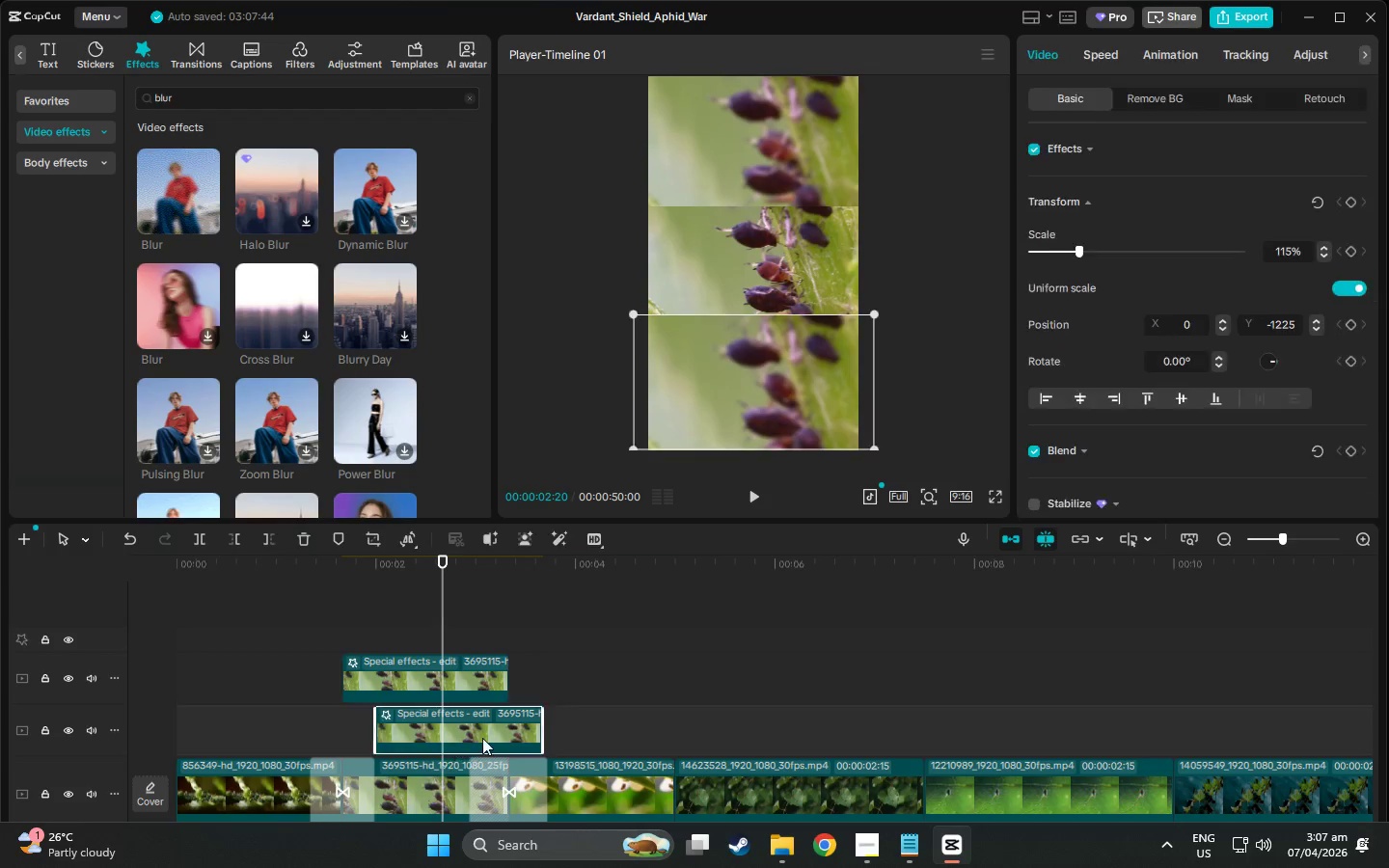 
left_click_drag(start_coordinate=[482, 737], to_coordinate=[447, 737])
 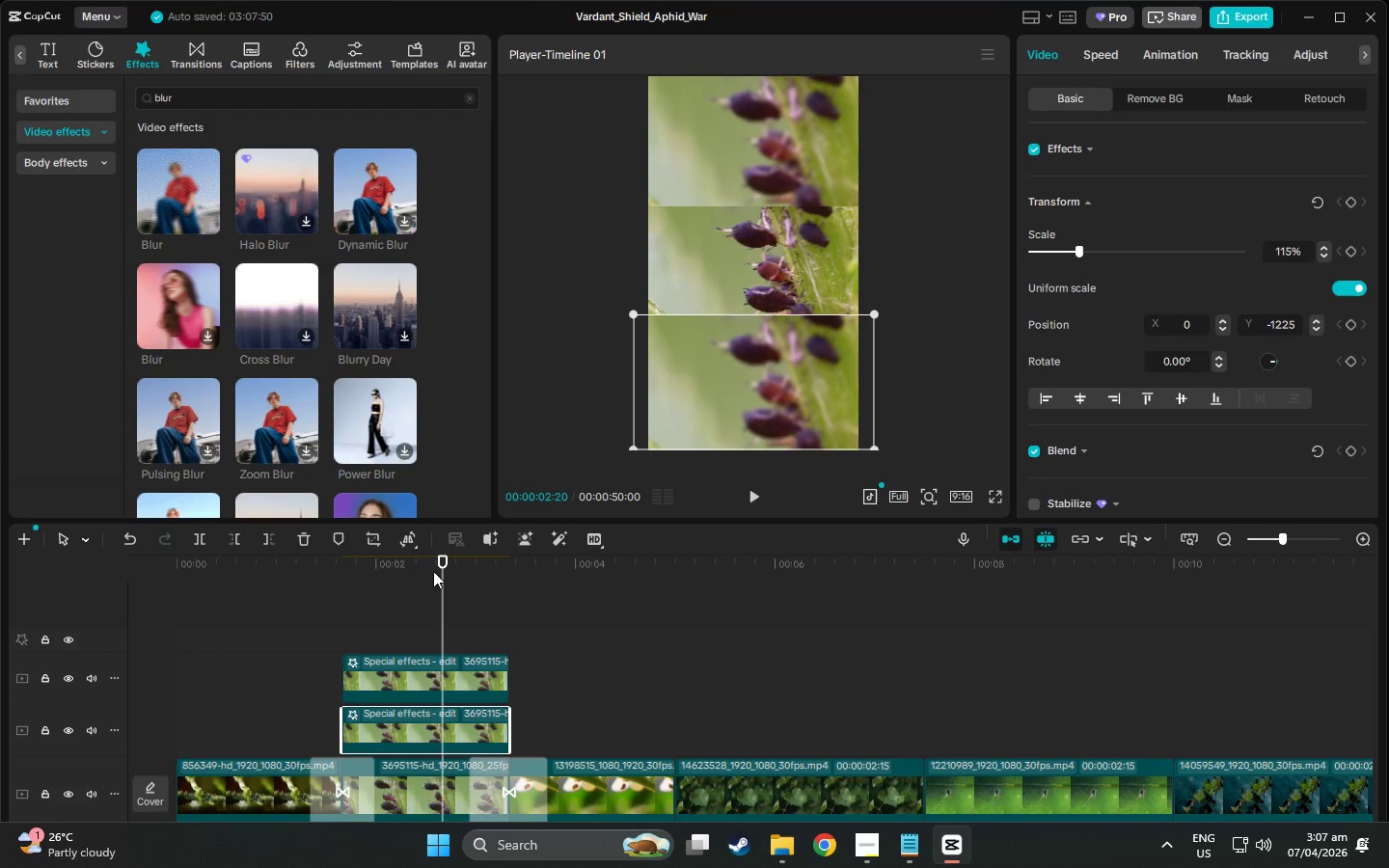 
left_click_drag(start_coordinate=[447, 563], to_coordinate=[286, 561])
 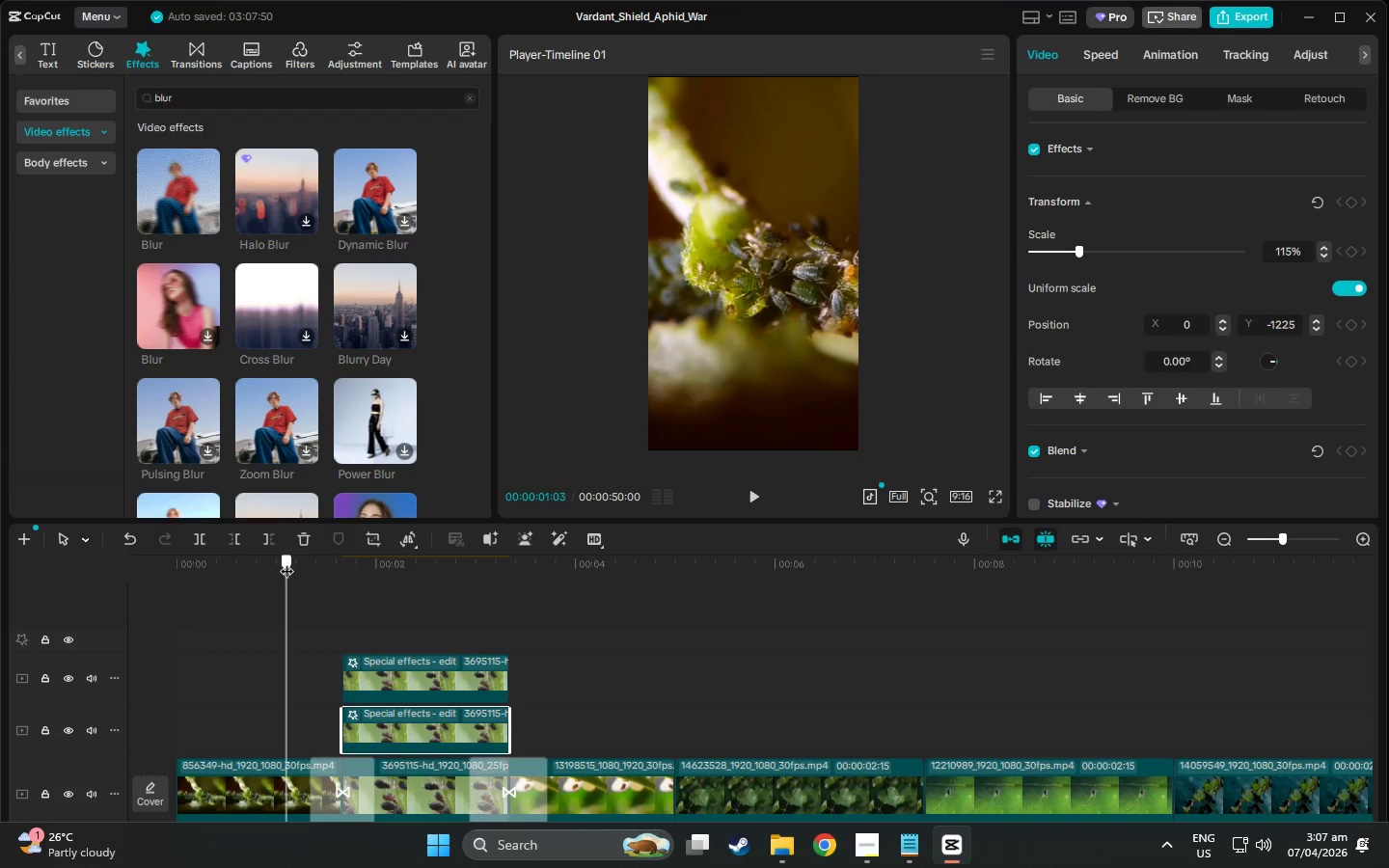 
key(Space)
 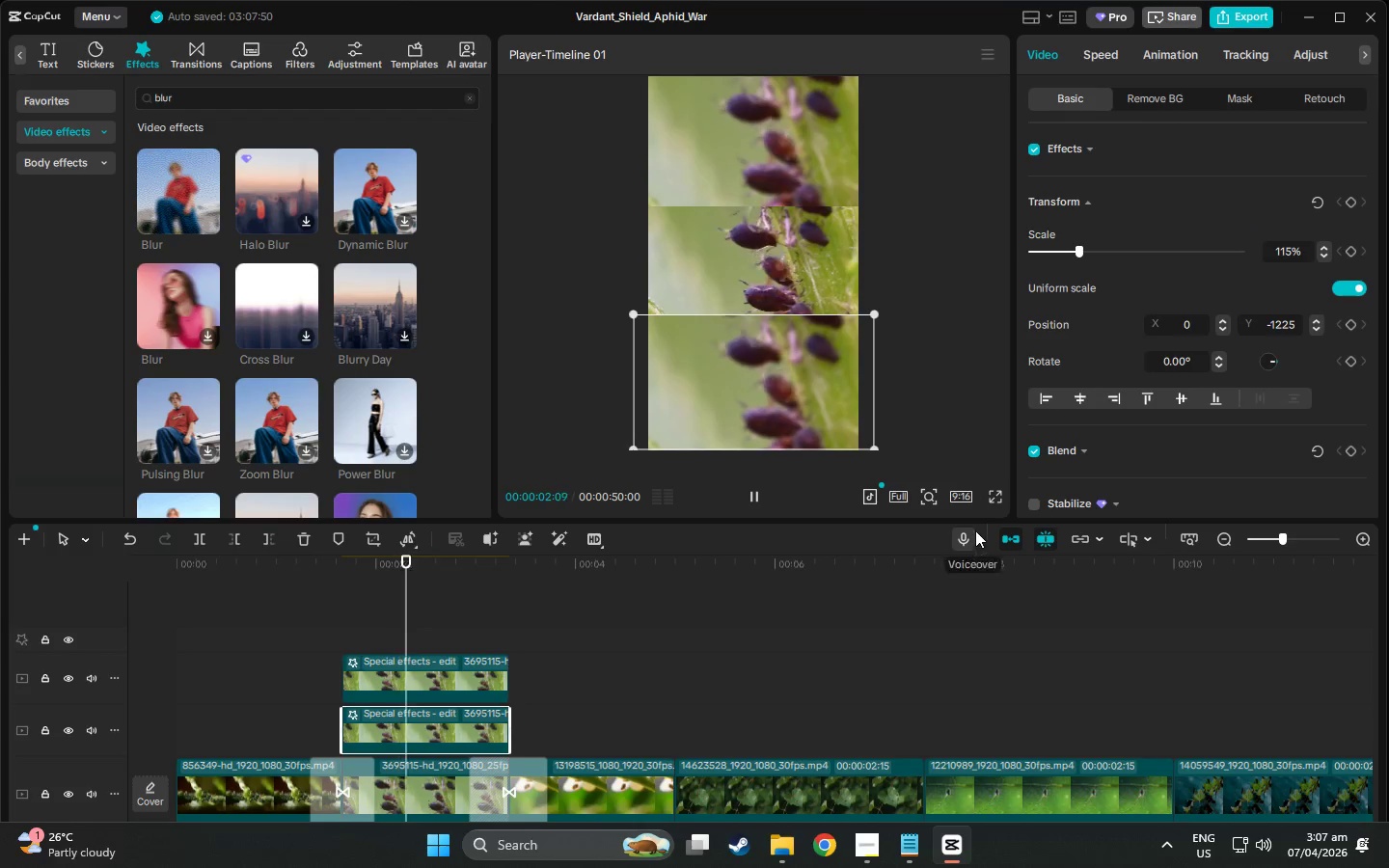 
key(Space)
 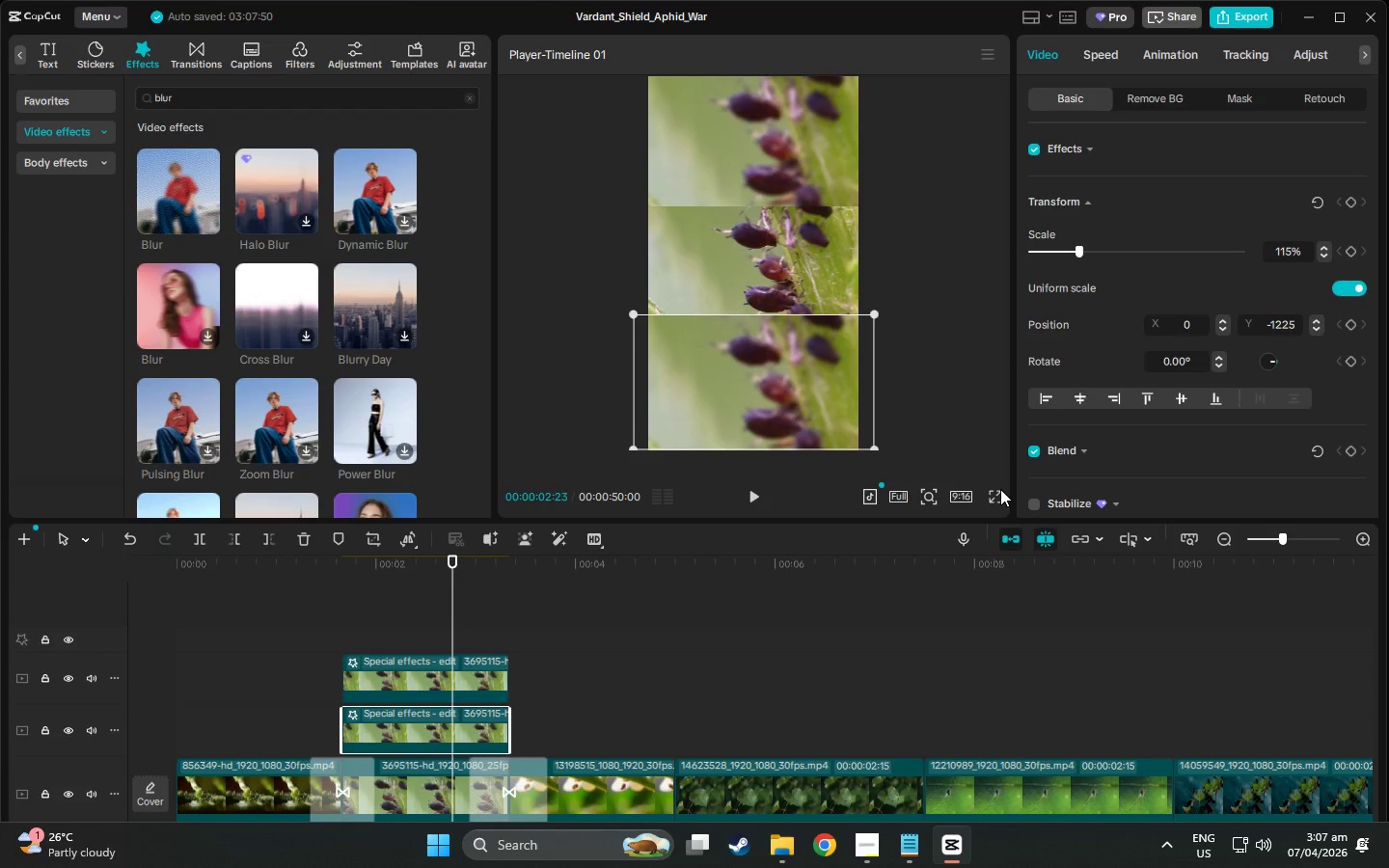 
left_click([1000, 489])
 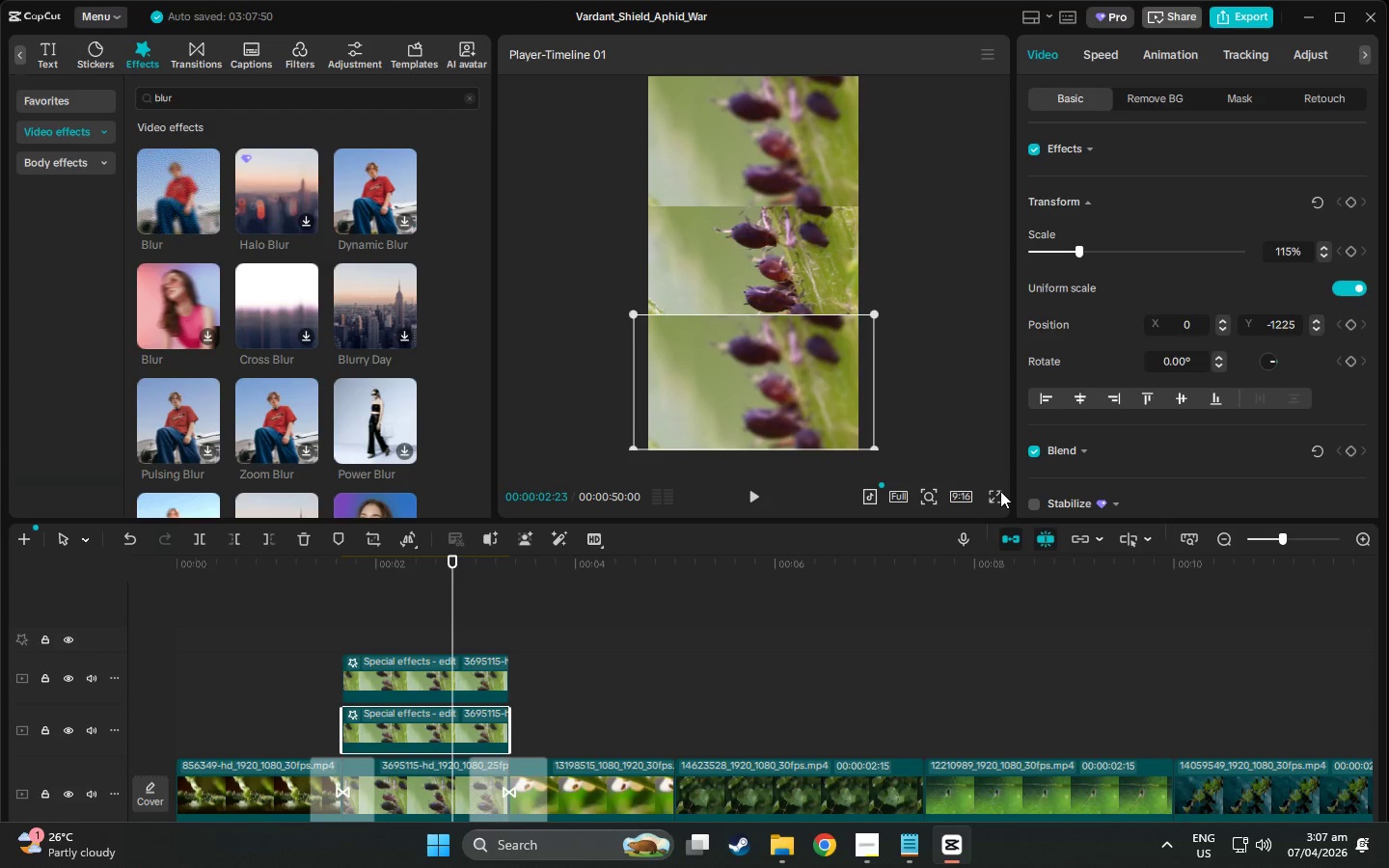 
left_click([1000, 491])
 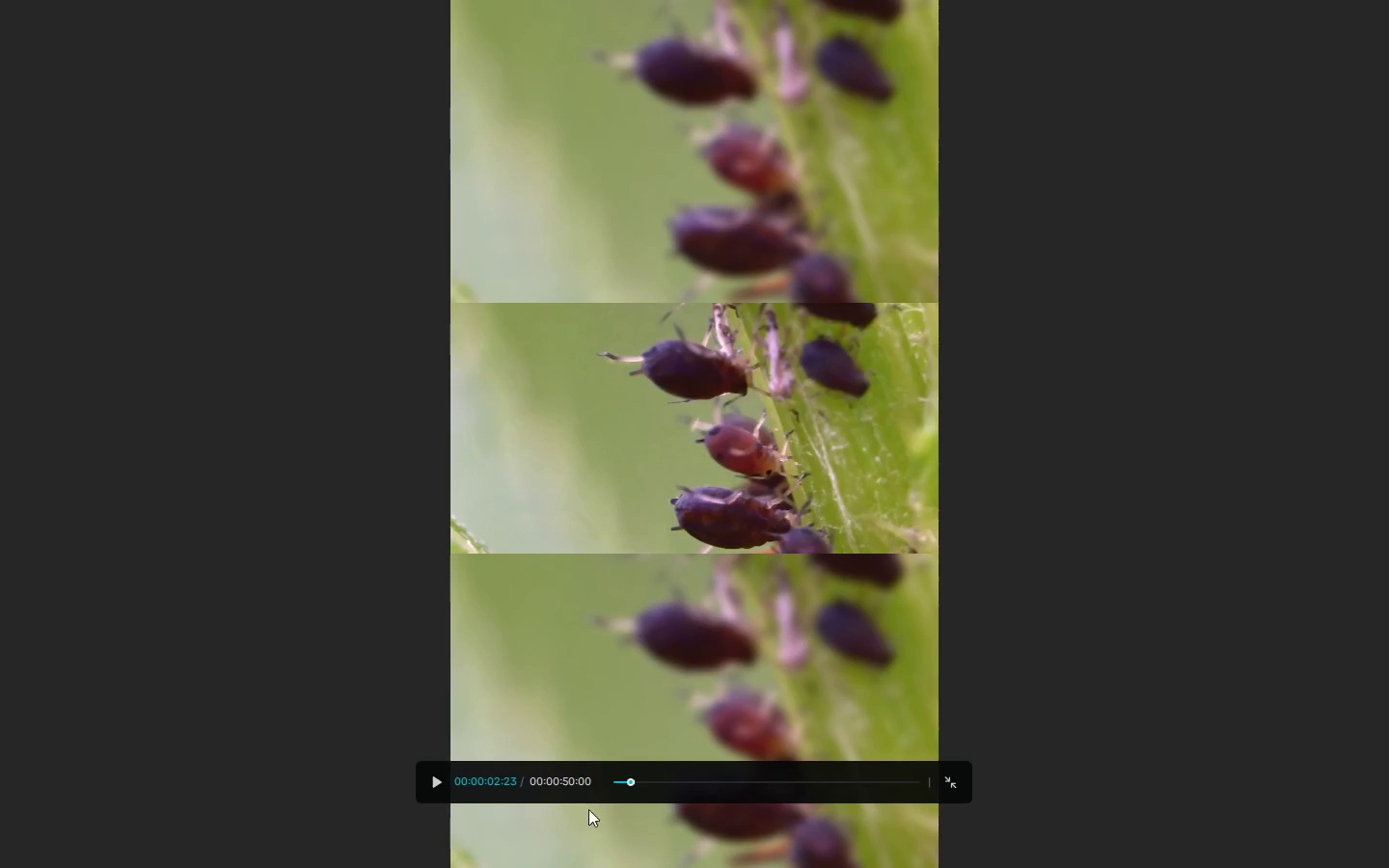 
left_click_drag(start_coordinate=[634, 775], to_coordinate=[576, 787])
 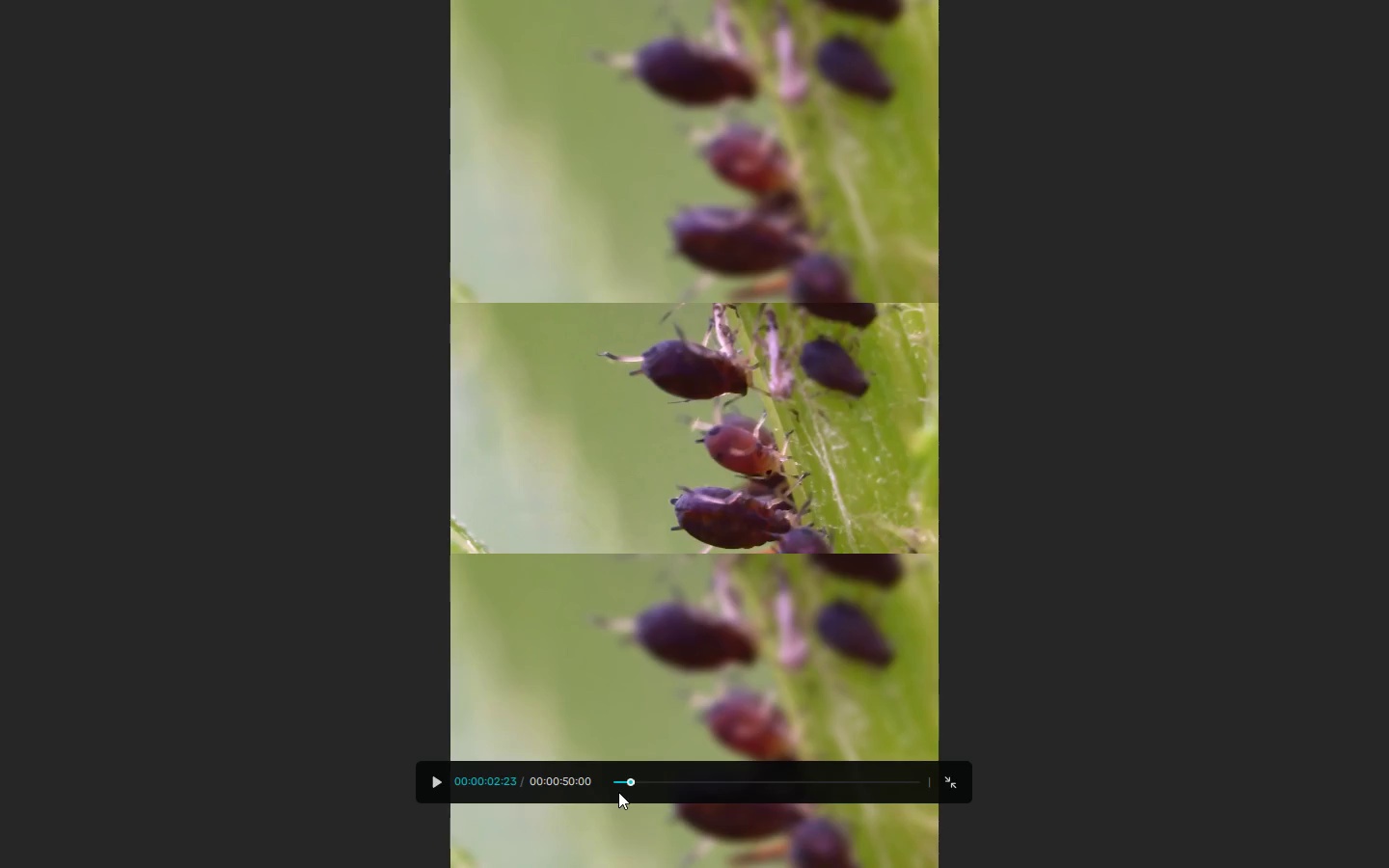 
left_click_drag(start_coordinate=[618, 792], to_coordinate=[604, 792])
 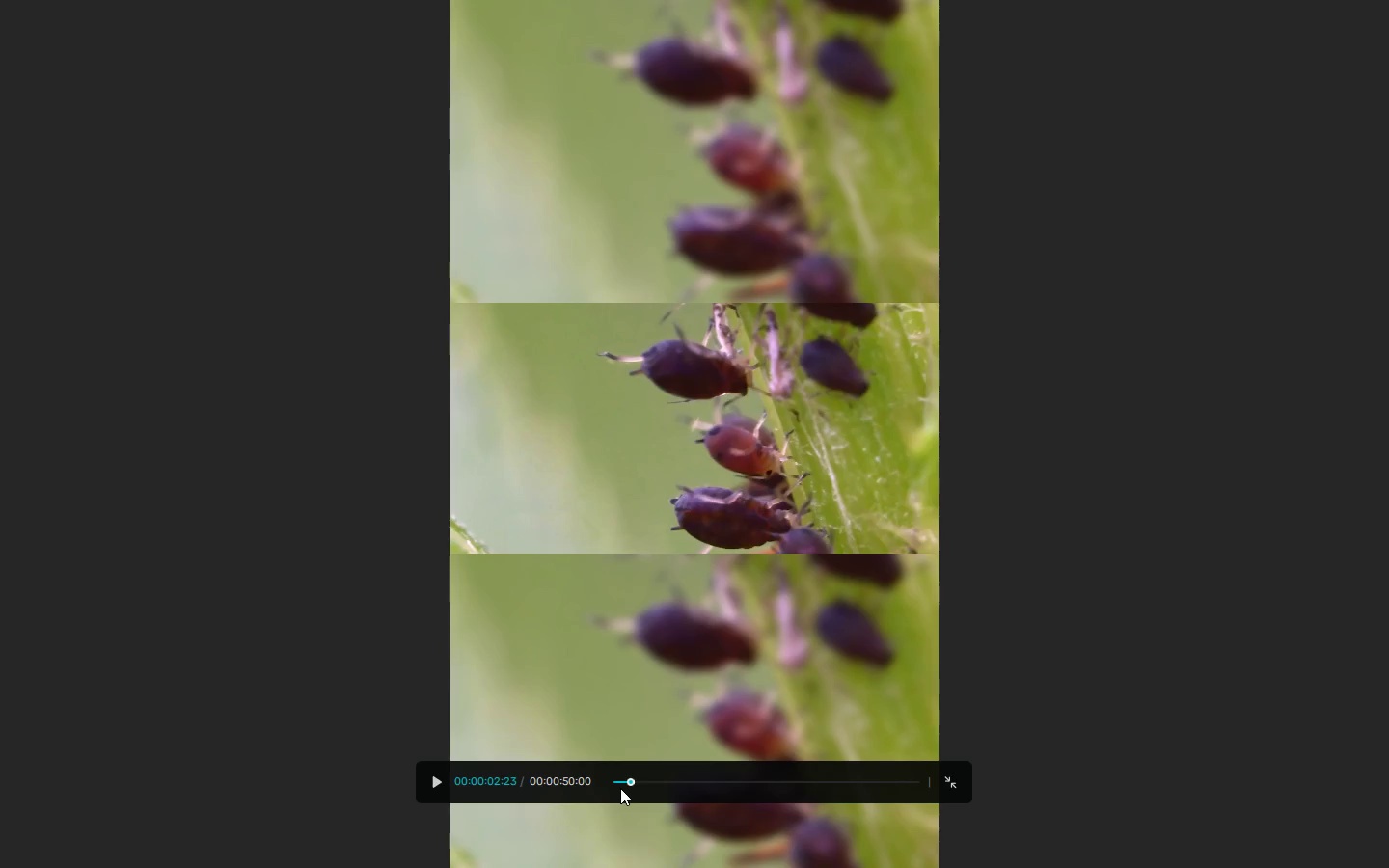 
left_click_drag(start_coordinate=[620, 788], to_coordinate=[609, 788])
 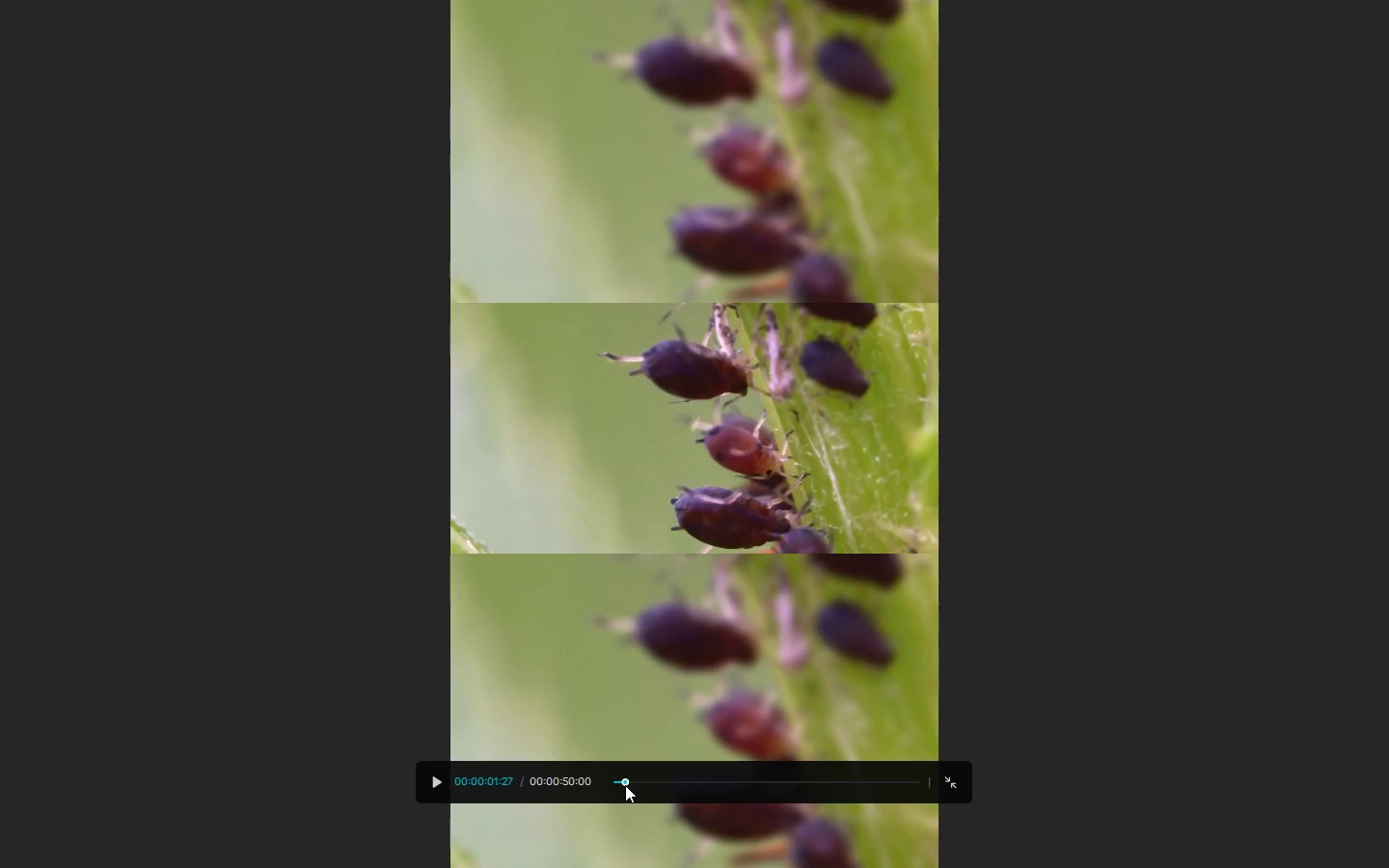 
left_click_drag(start_coordinate=[625, 785], to_coordinate=[557, 794])
 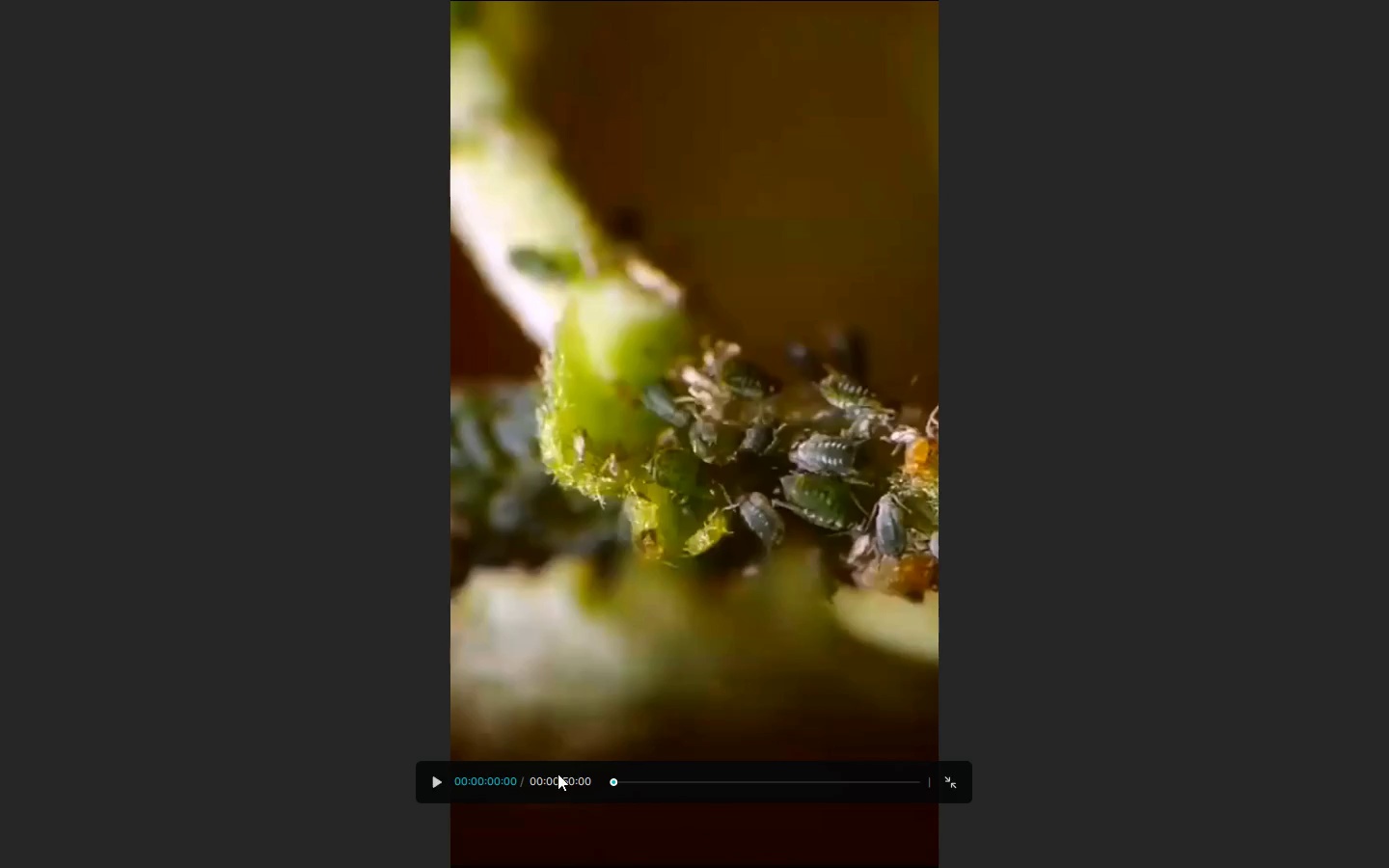 
key(Space)
 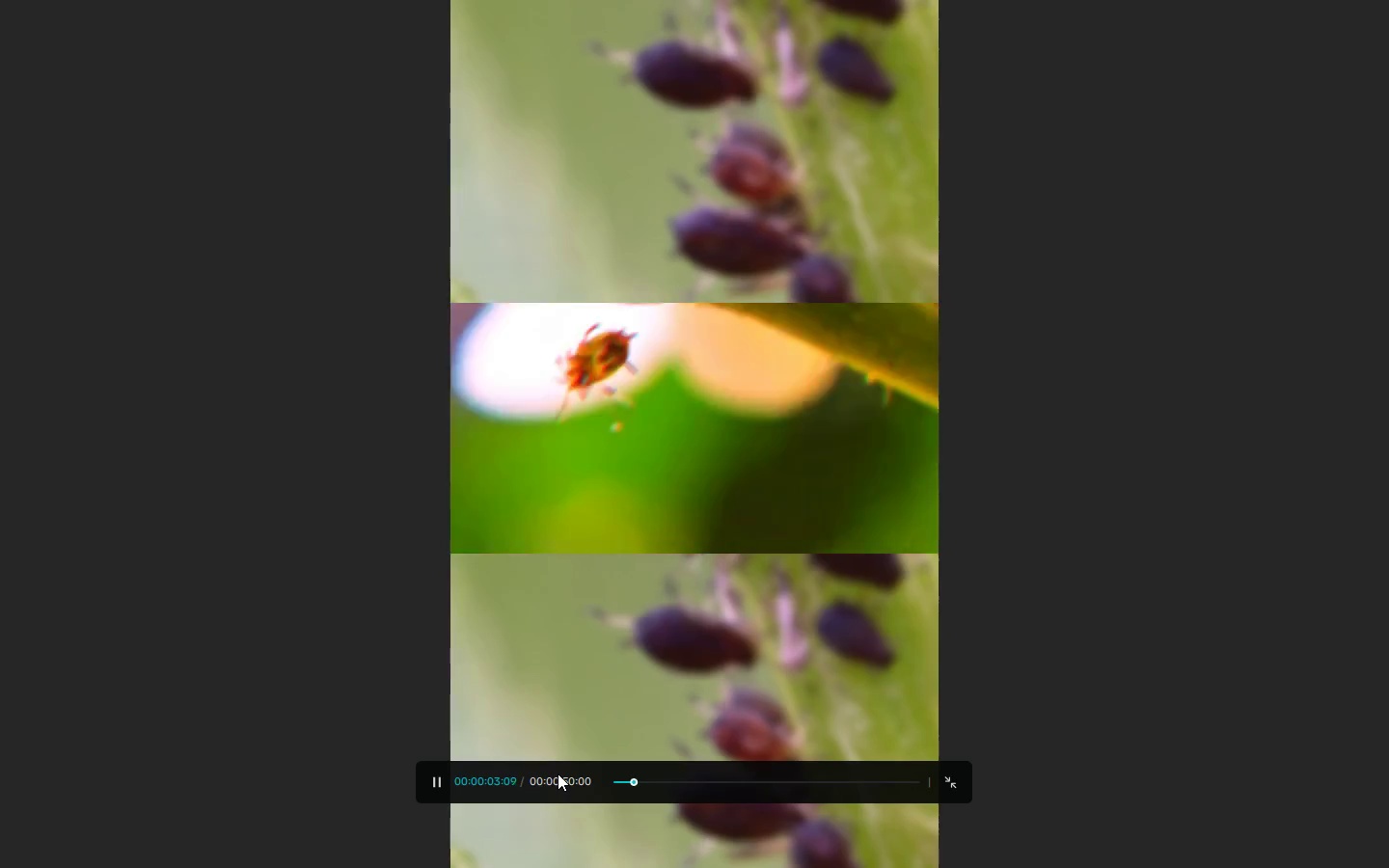 
wait(8.8)
 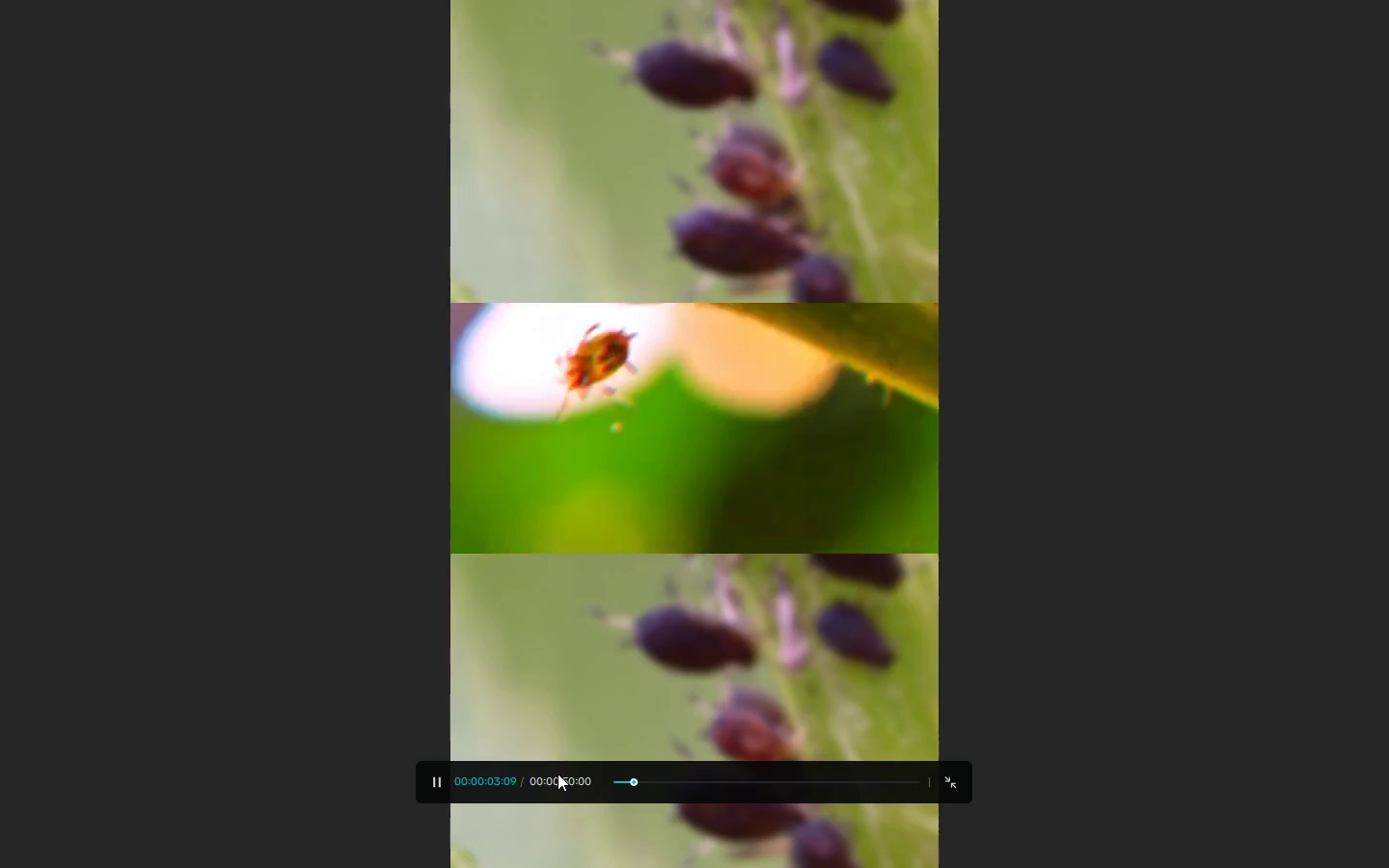 
key(Escape)
 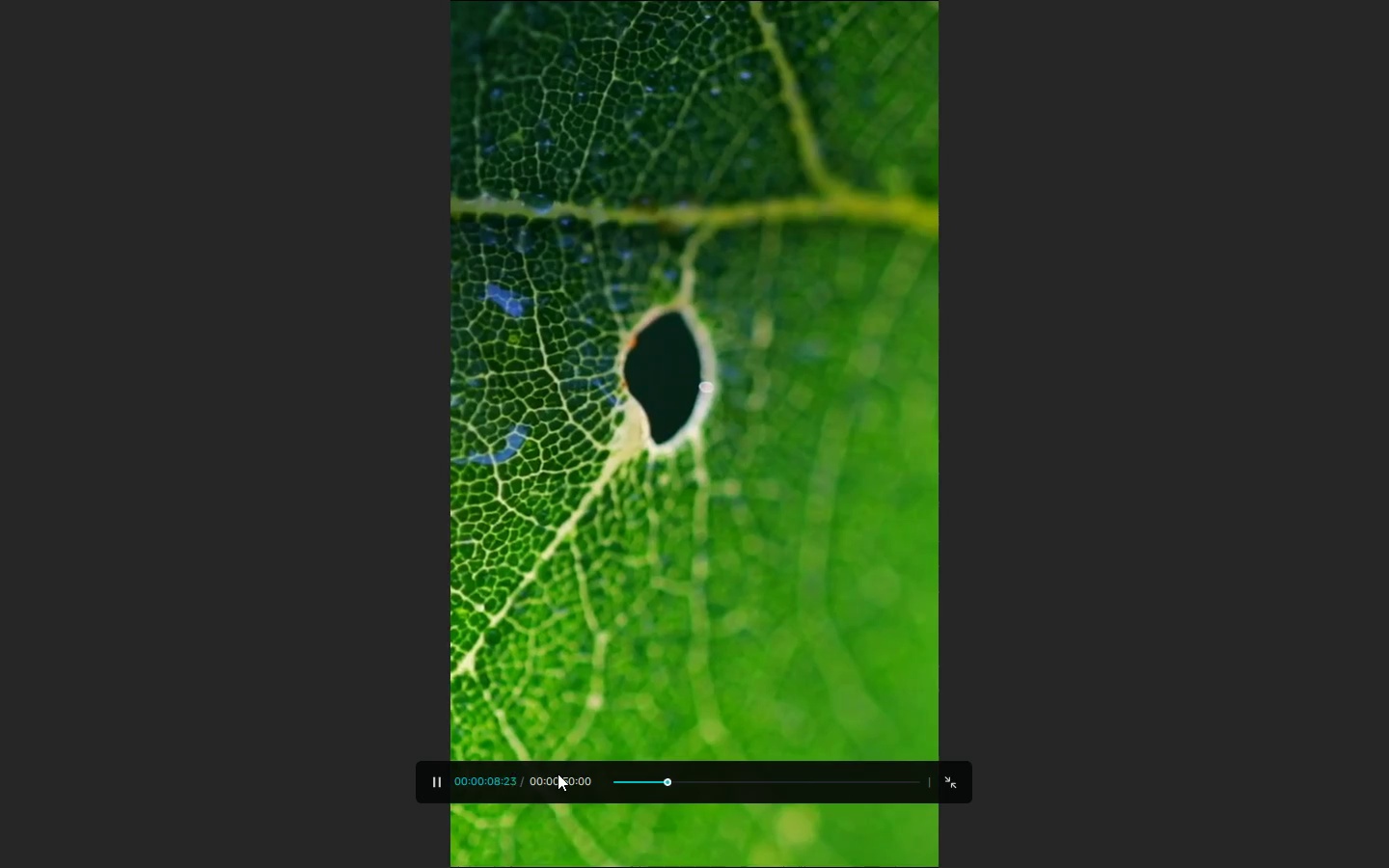 
key(Escape)
 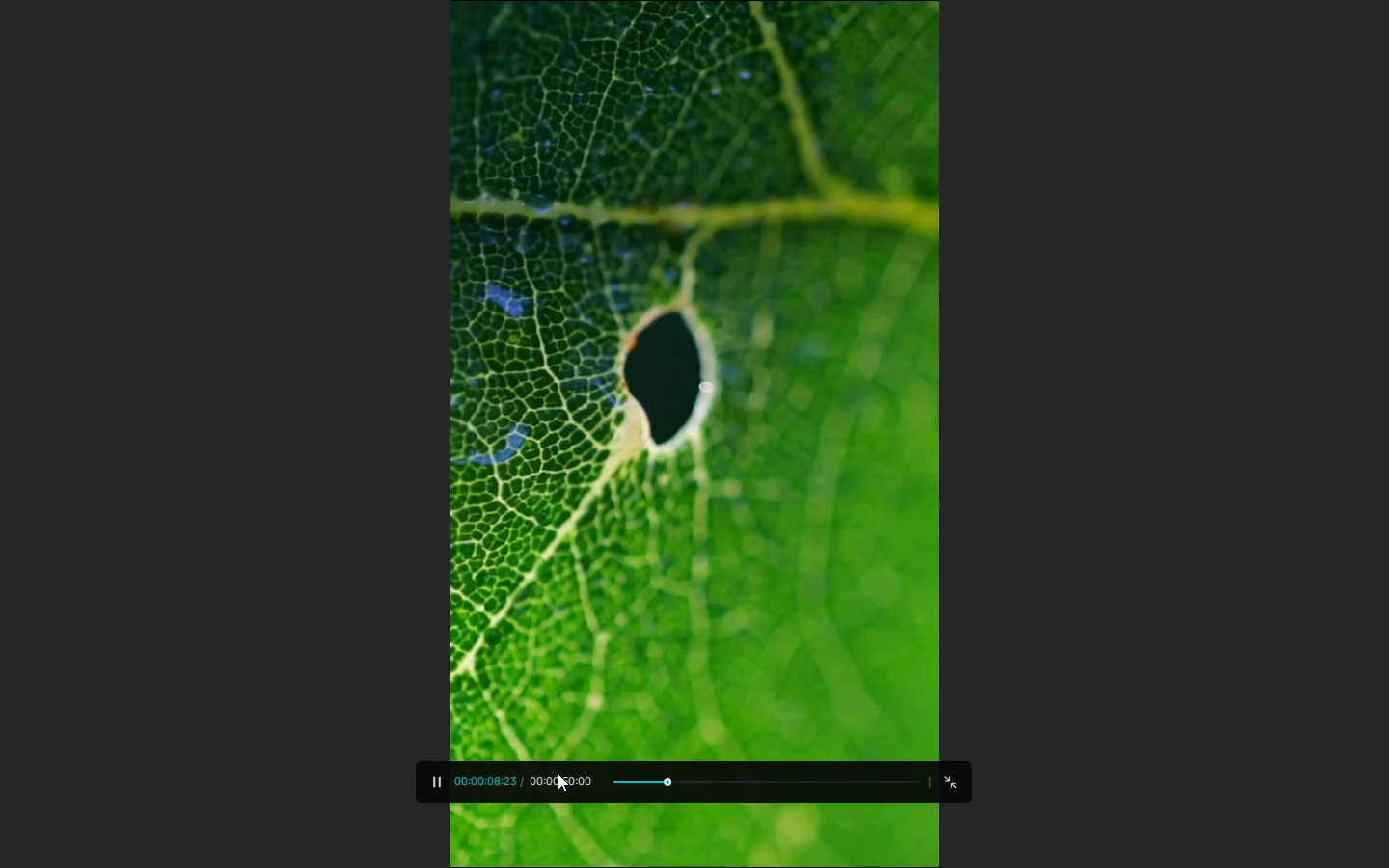 
key(Escape)
 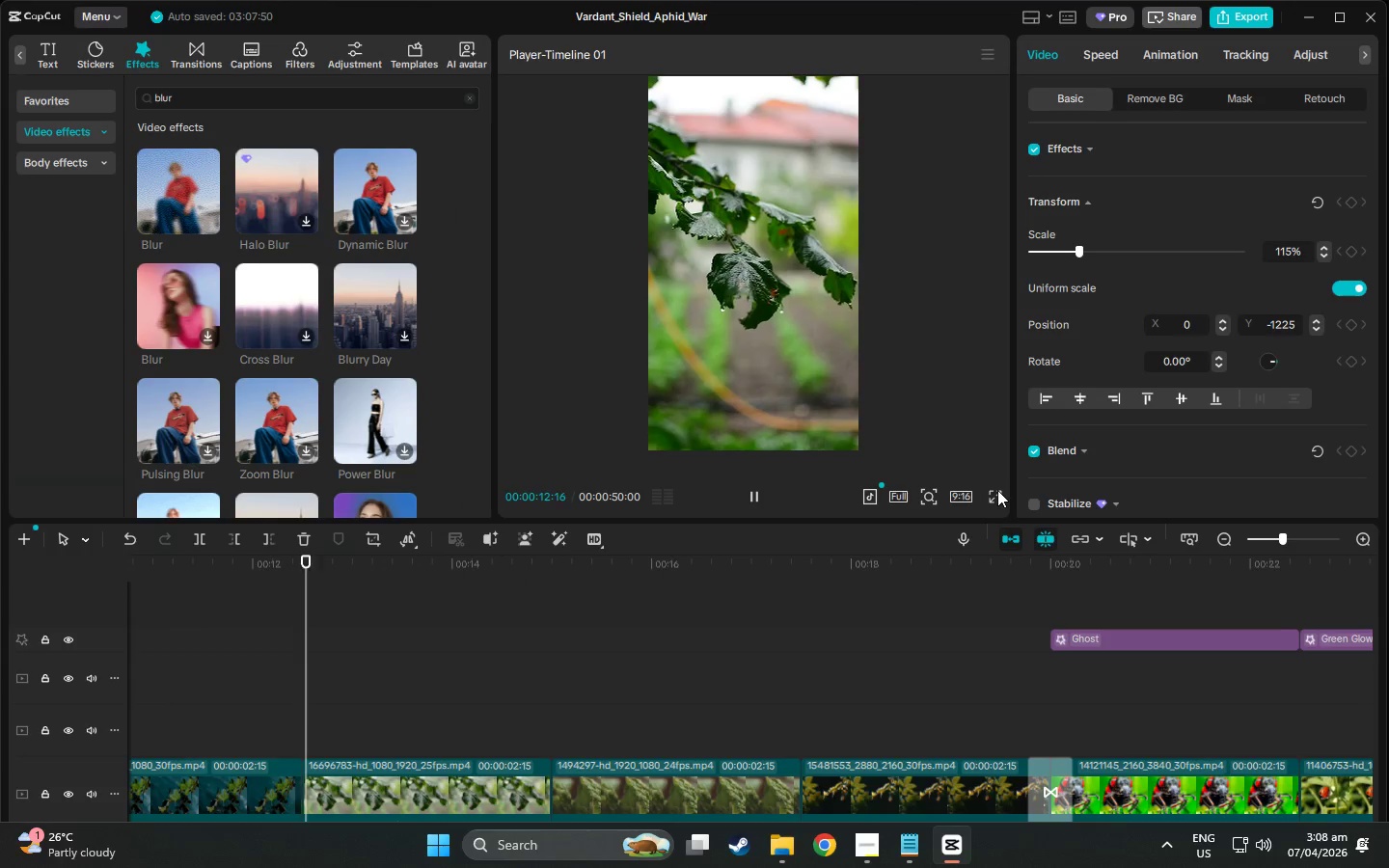 
wait(5.17)
 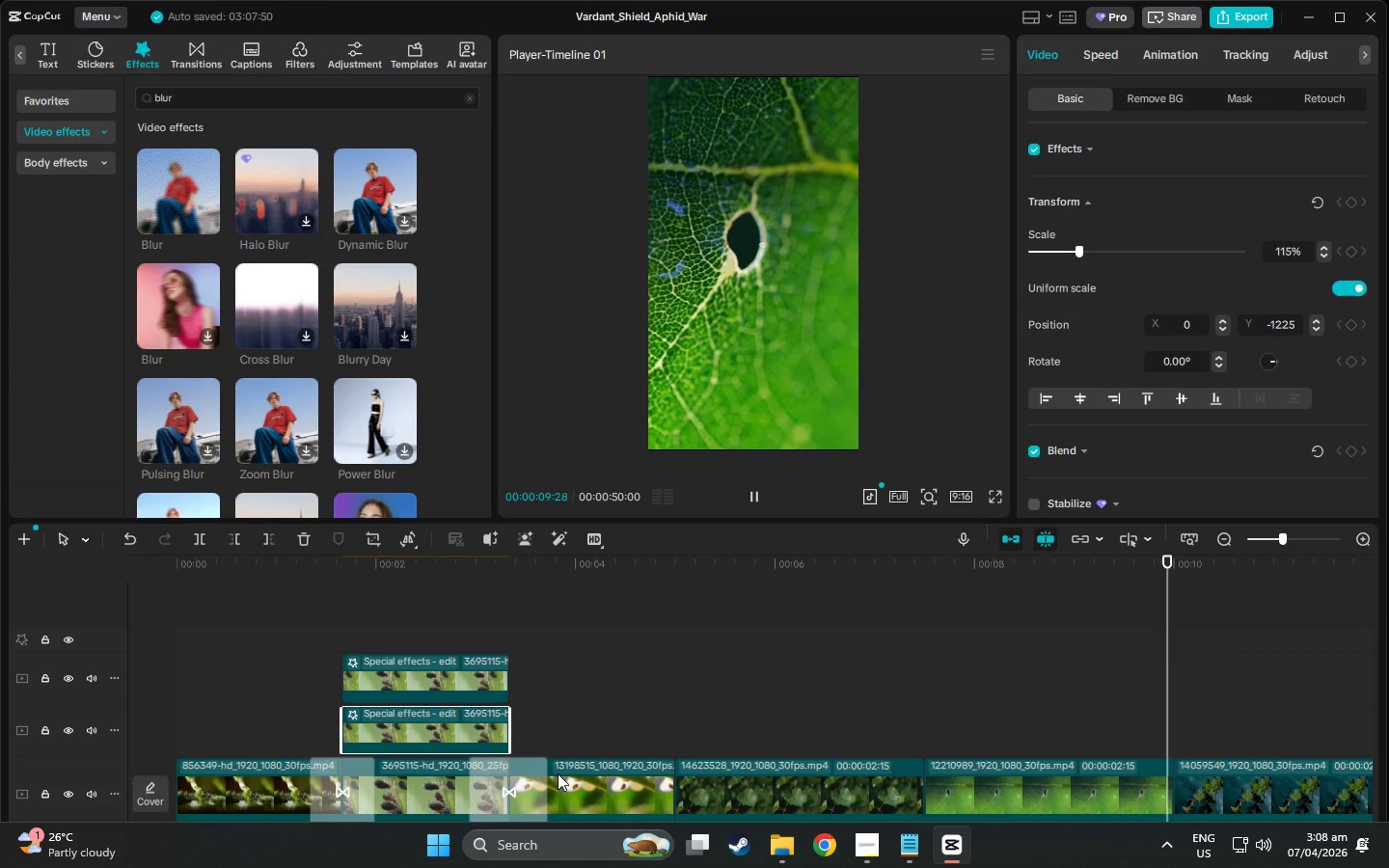 
scroll: coordinate [511, 703], scroll_direction: down, amount: 6.0
 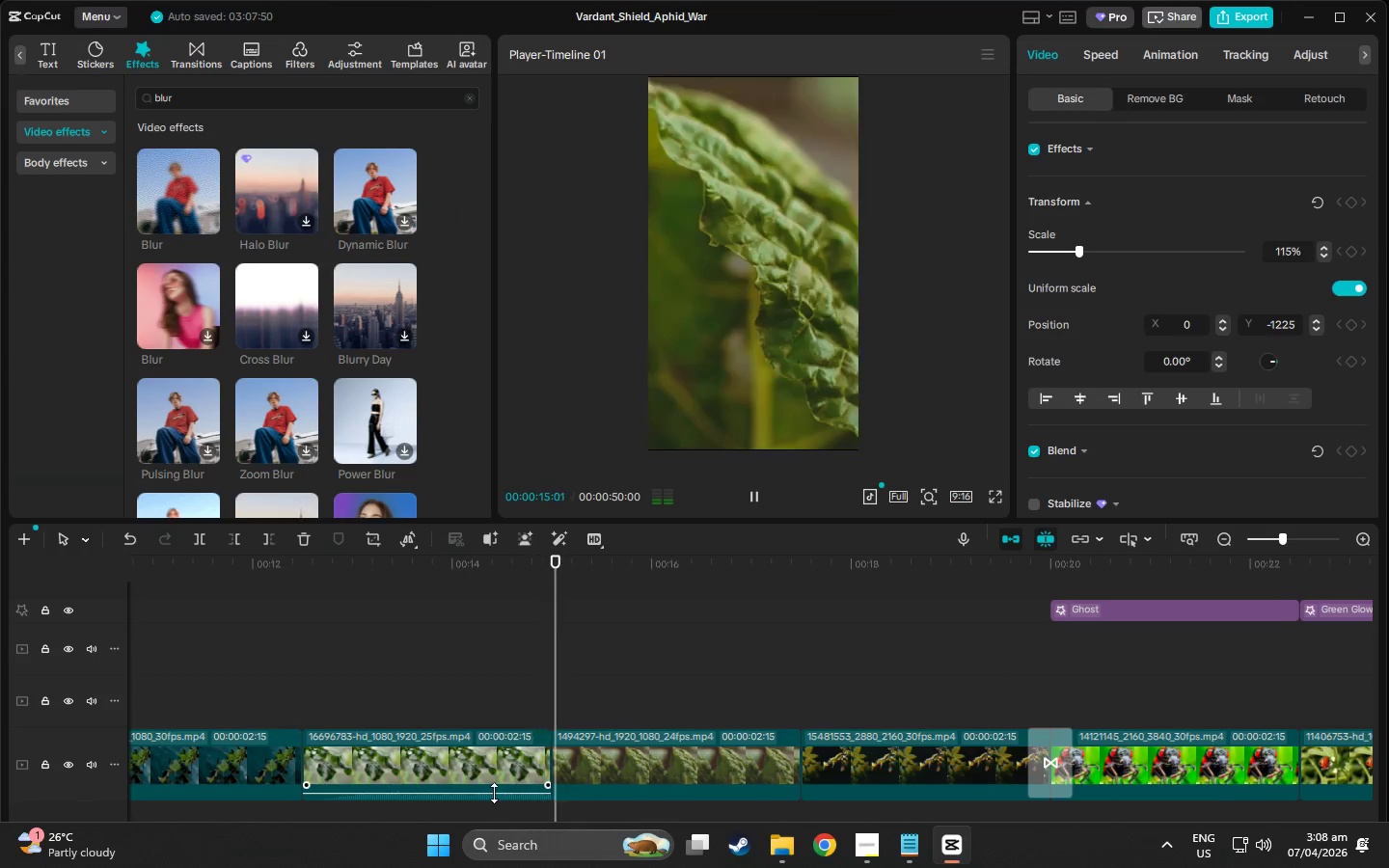 
left_click_drag(start_coordinate=[494, 793], to_coordinate=[502, 854])
 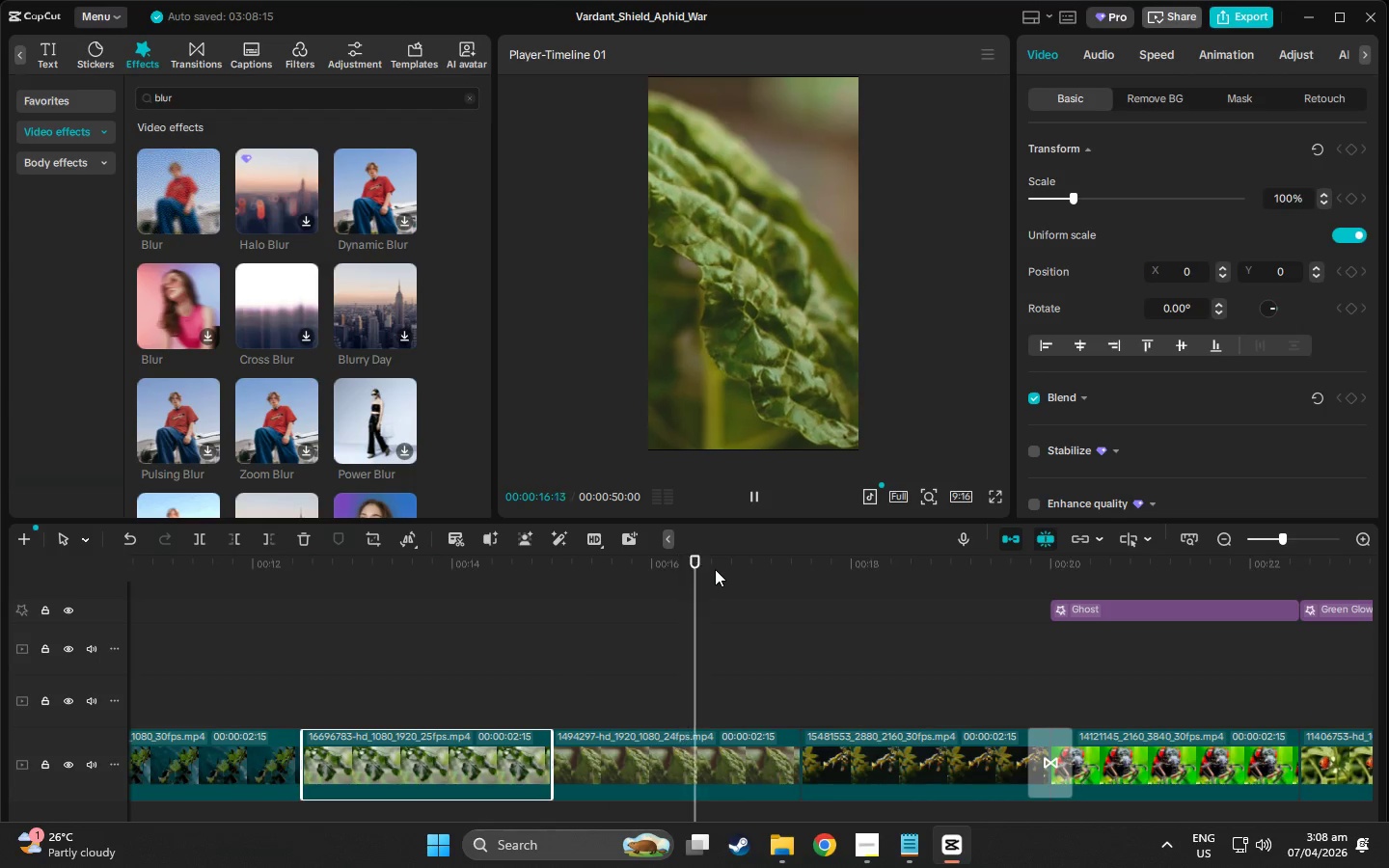 
left_click_drag(start_coordinate=[715, 569], to_coordinate=[130, 614])
 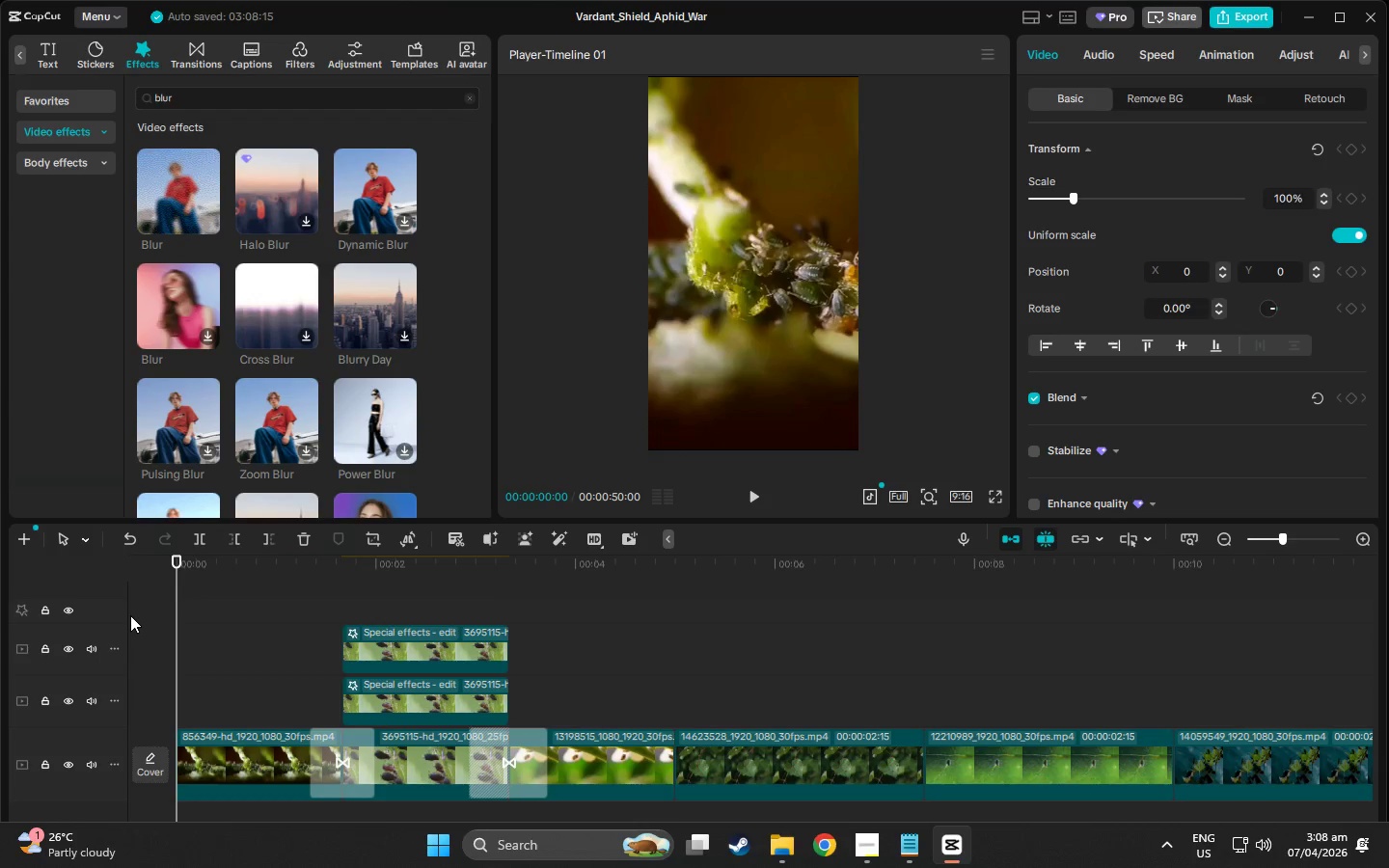 
wait(10.62)
 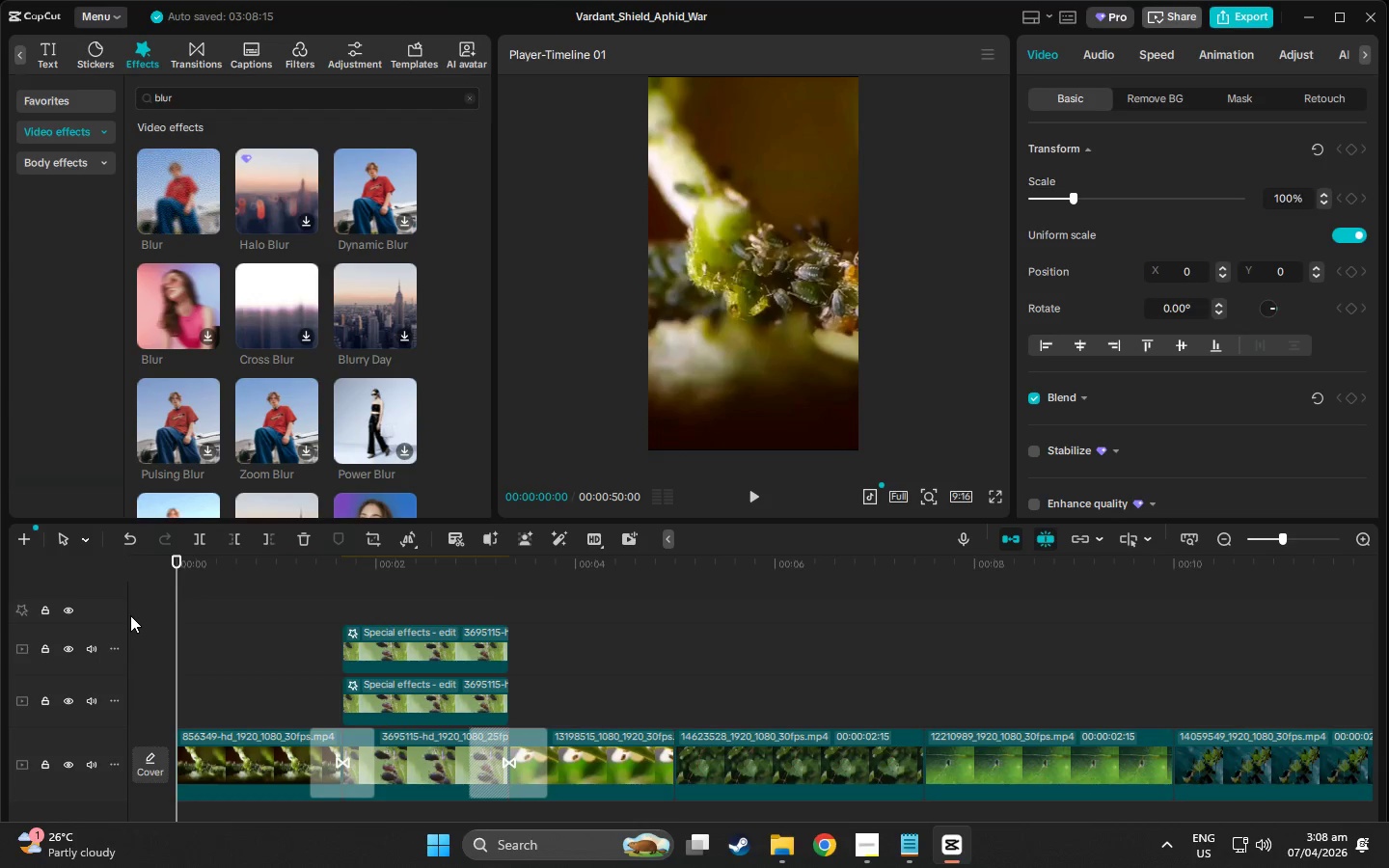 
scroll: coordinate [267, 631], scroll_direction: down, amount: 1.0
 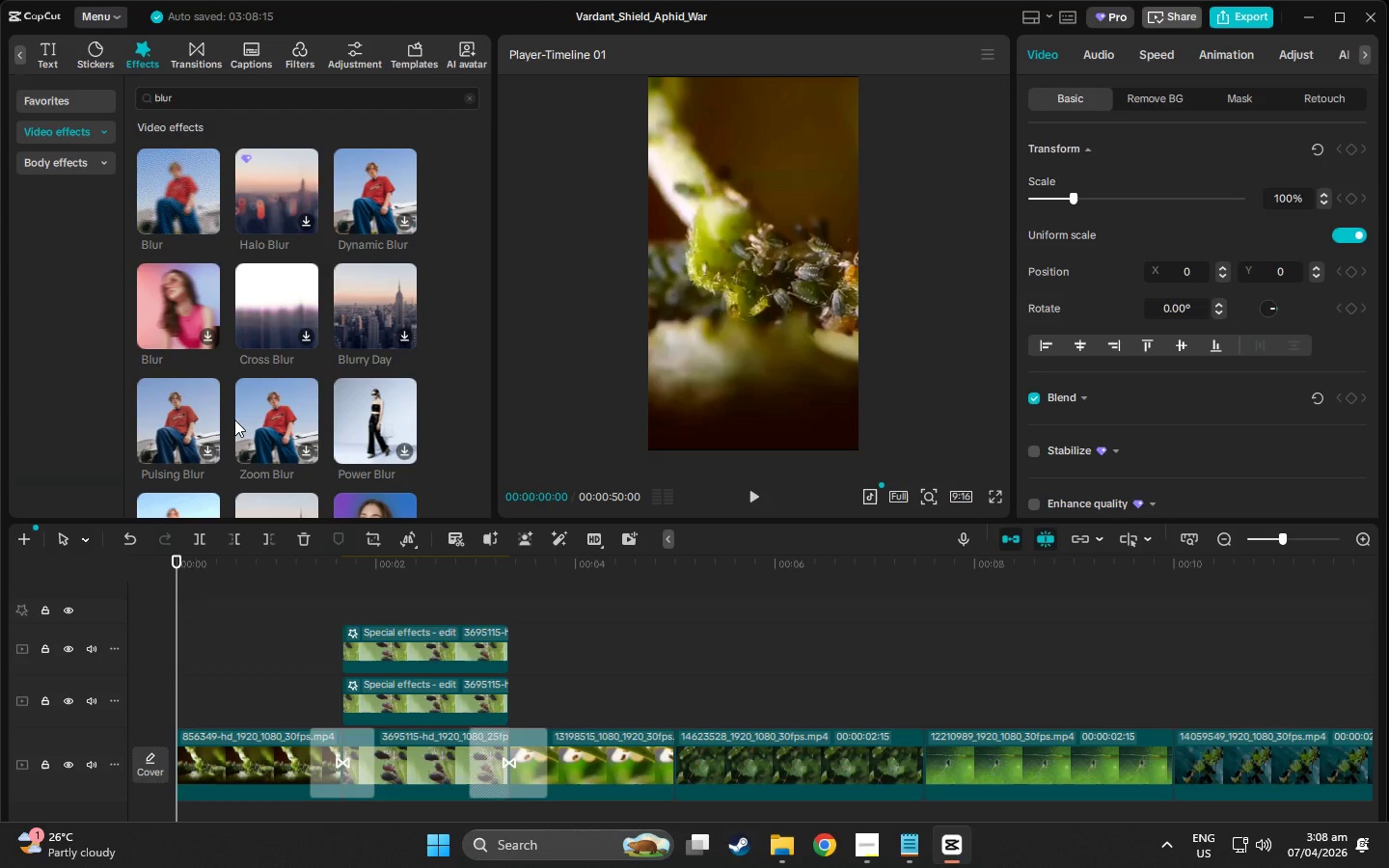 
wait(12.24)
 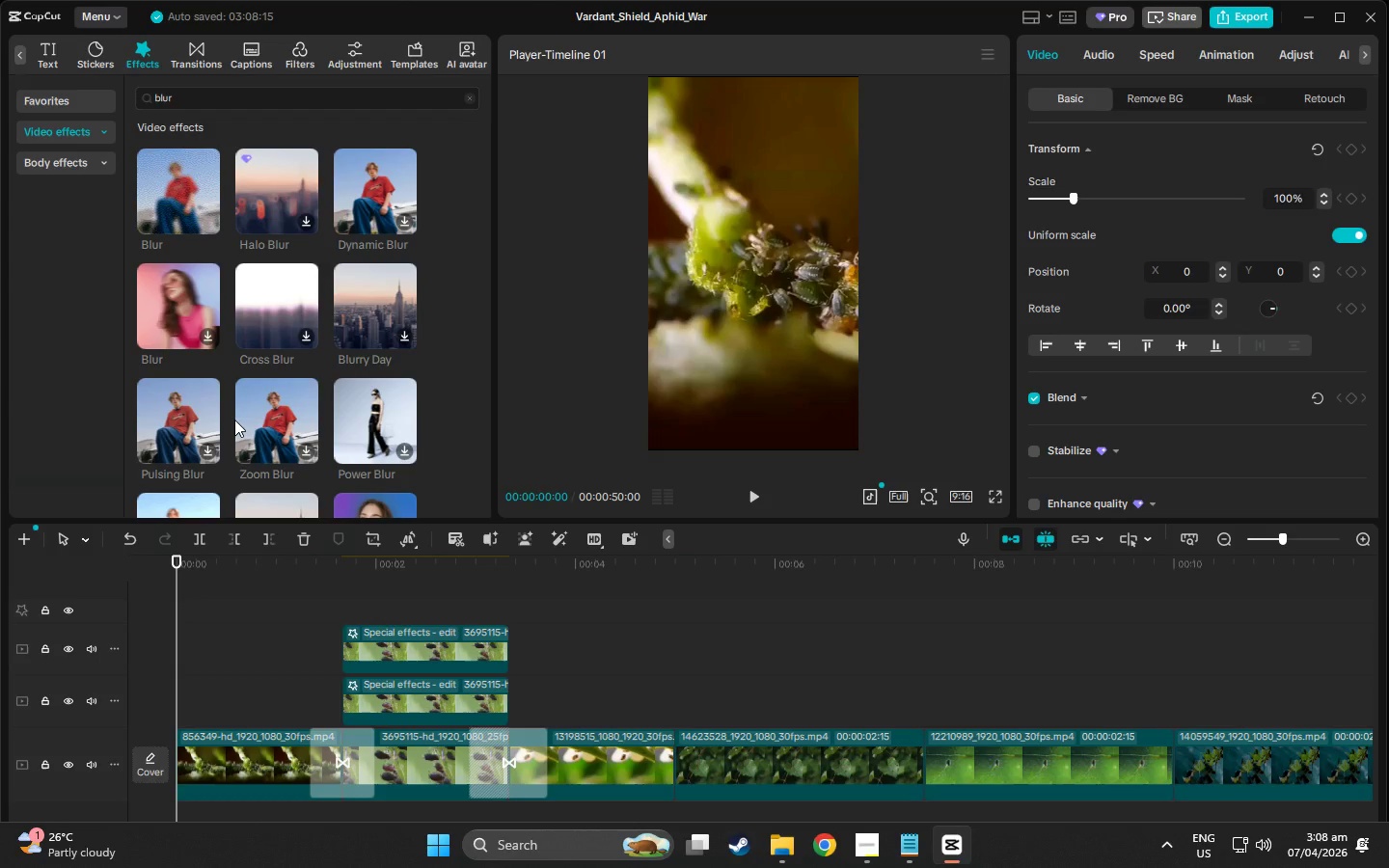 
scroll: coordinate [232, 460], scroll_direction: down, amount: 2.0
 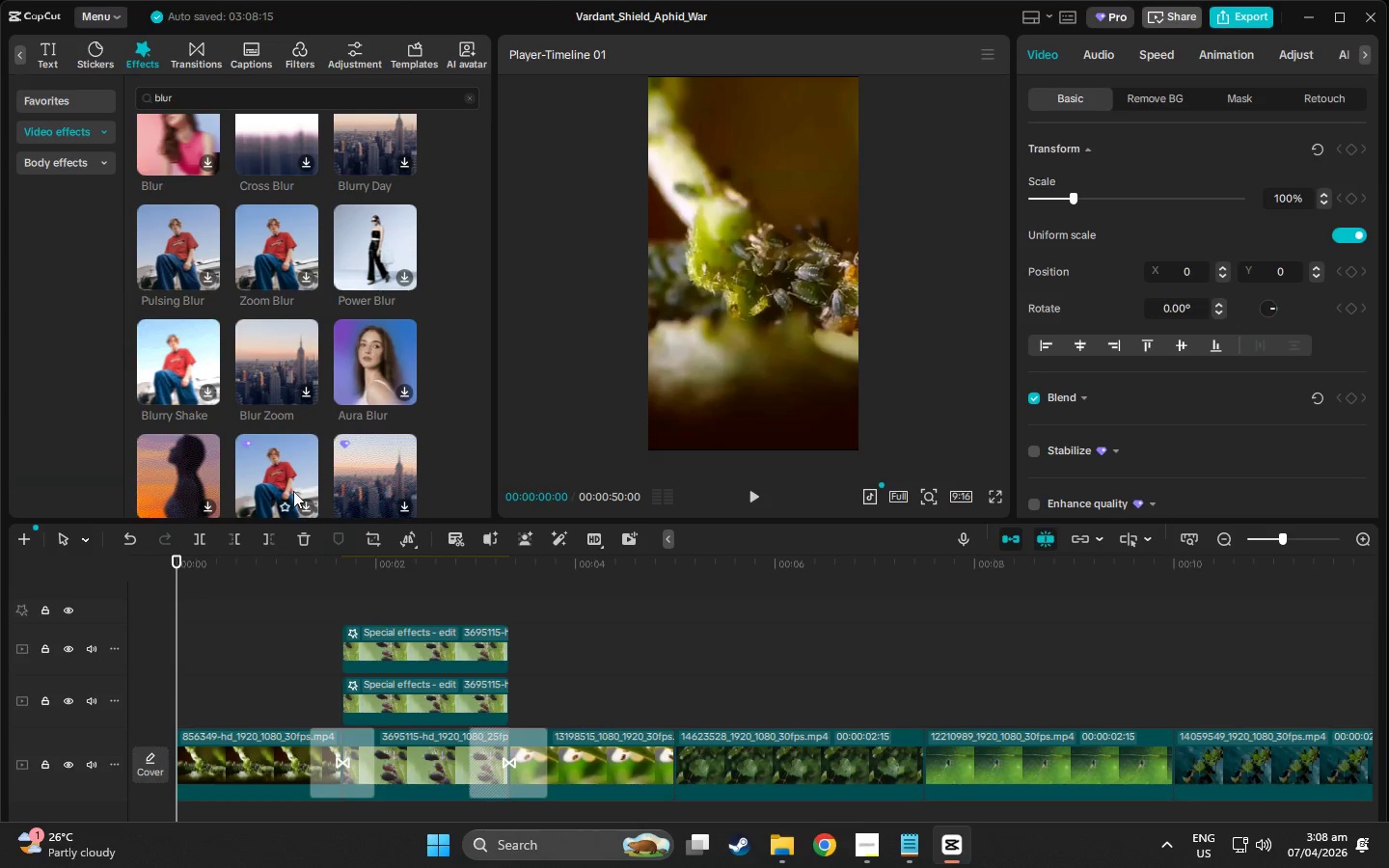 
left_click([691, 755])
 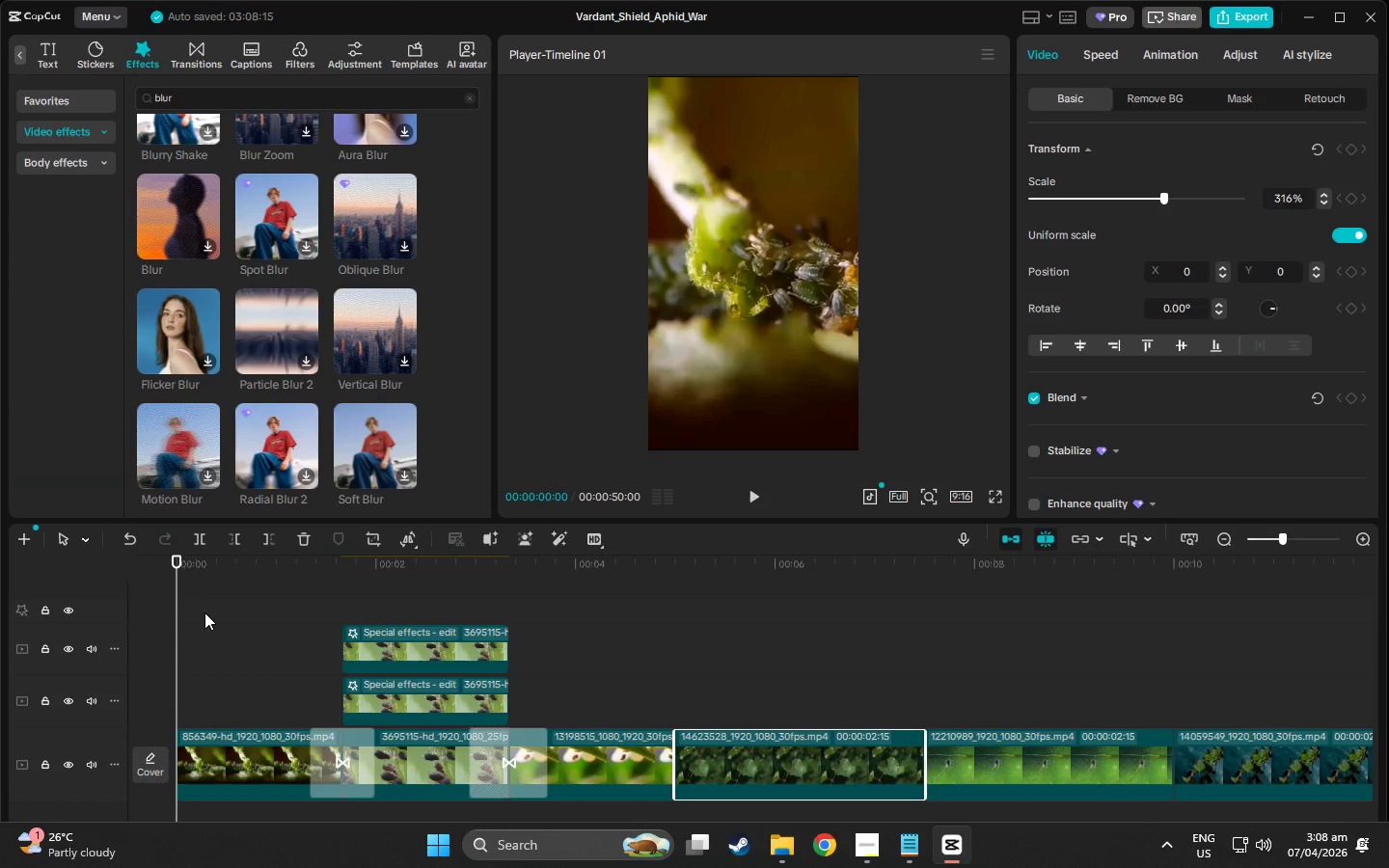 
scroll: coordinate [772, 662], scroll_direction: down, amount: 6.0
 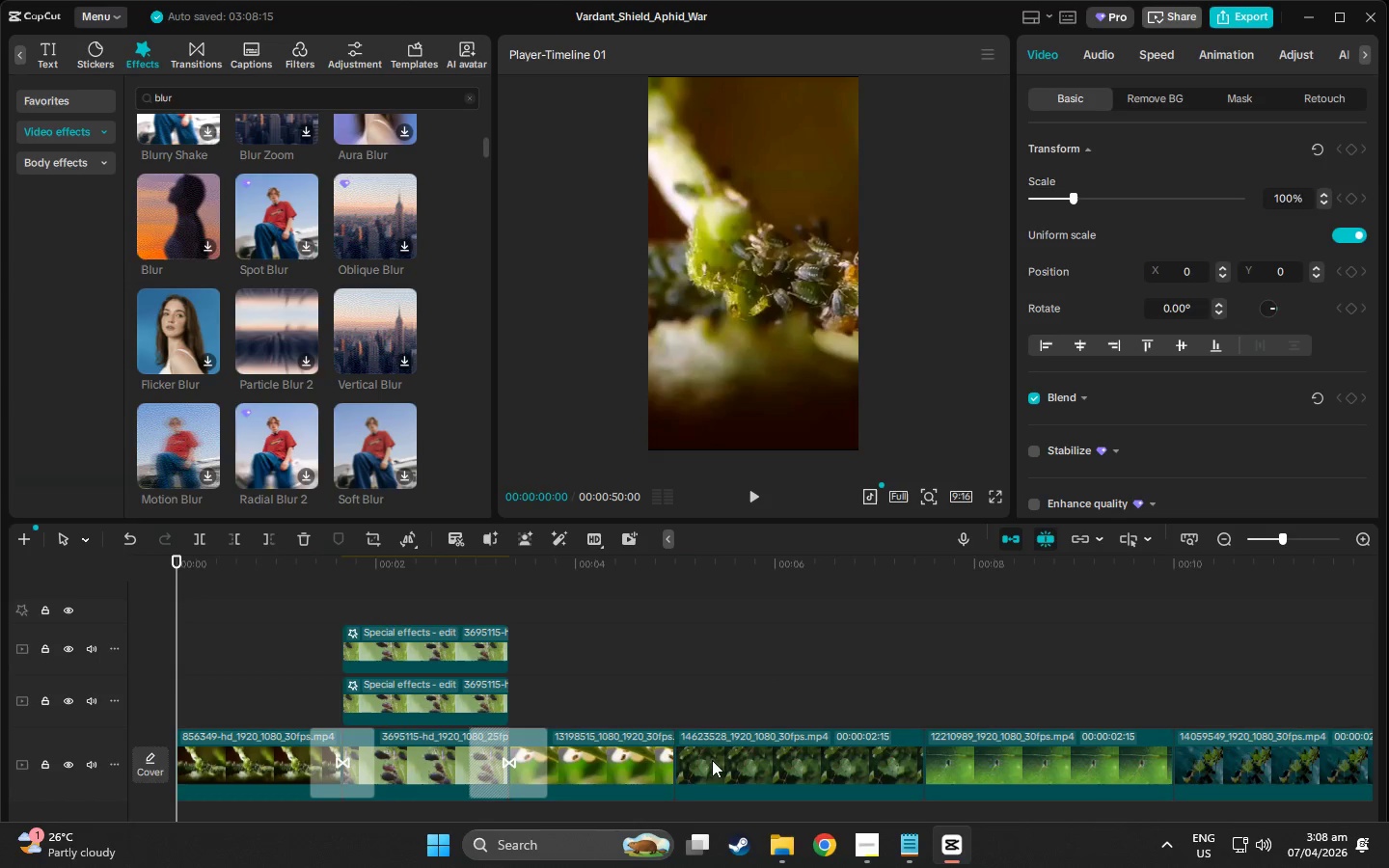 
left_click_drag(start_coordinate=[195, 565], to_coordinate=[586, 587])
 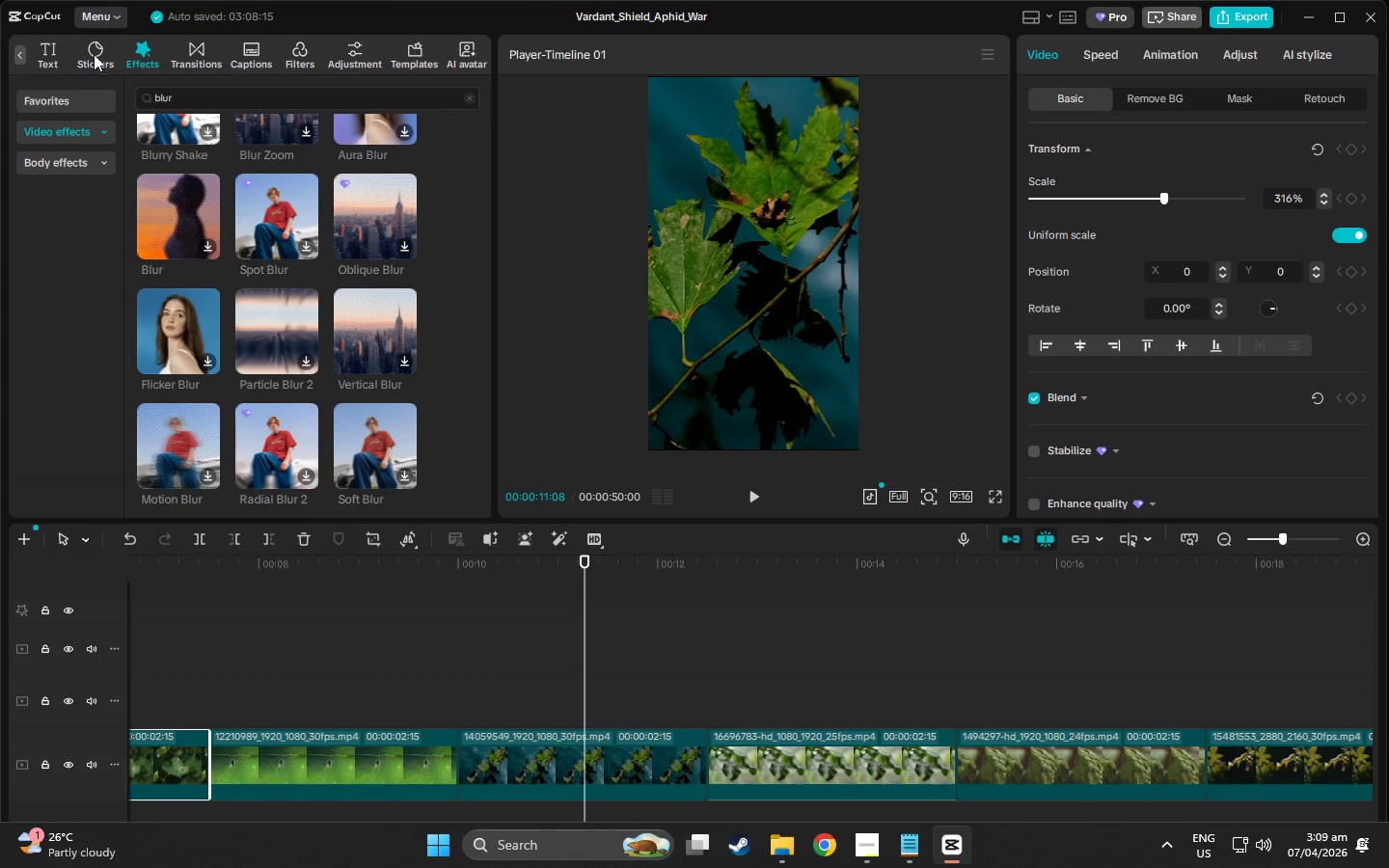 
wait(9.91)
 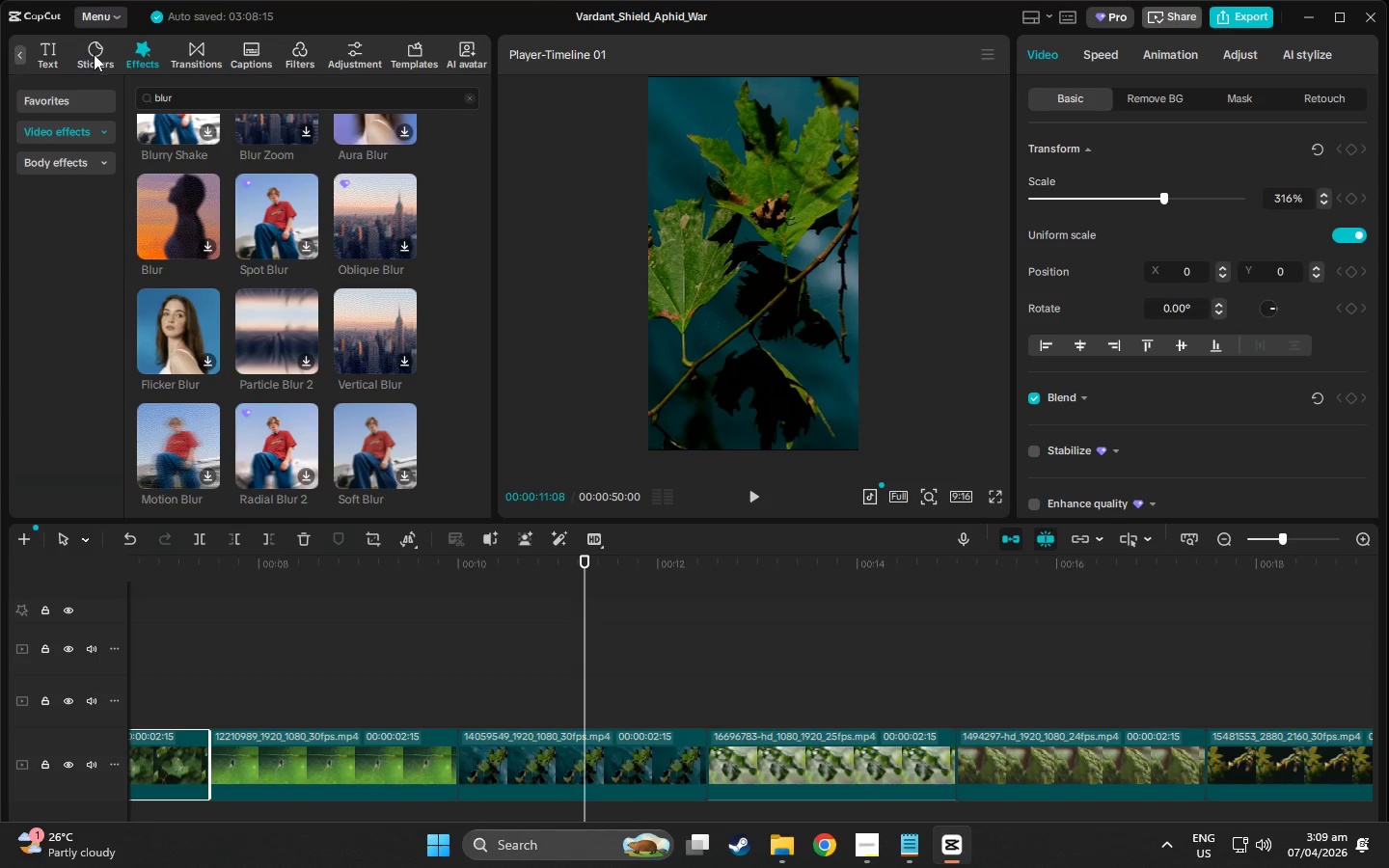 
left_click_drag(start_coordinate=[169, 56], to_coordinate=[356, 58])
 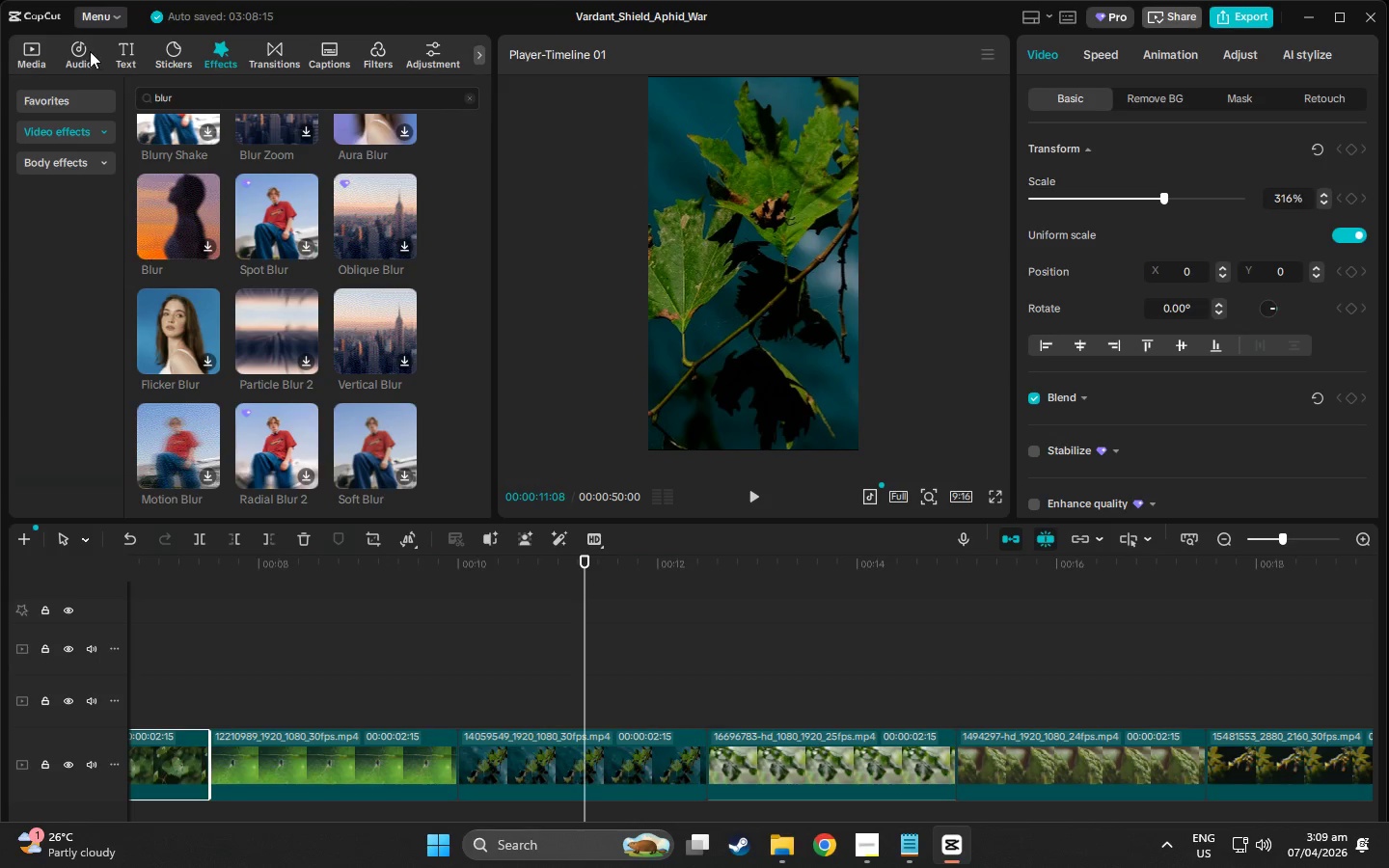 
left_click([83, 49])
 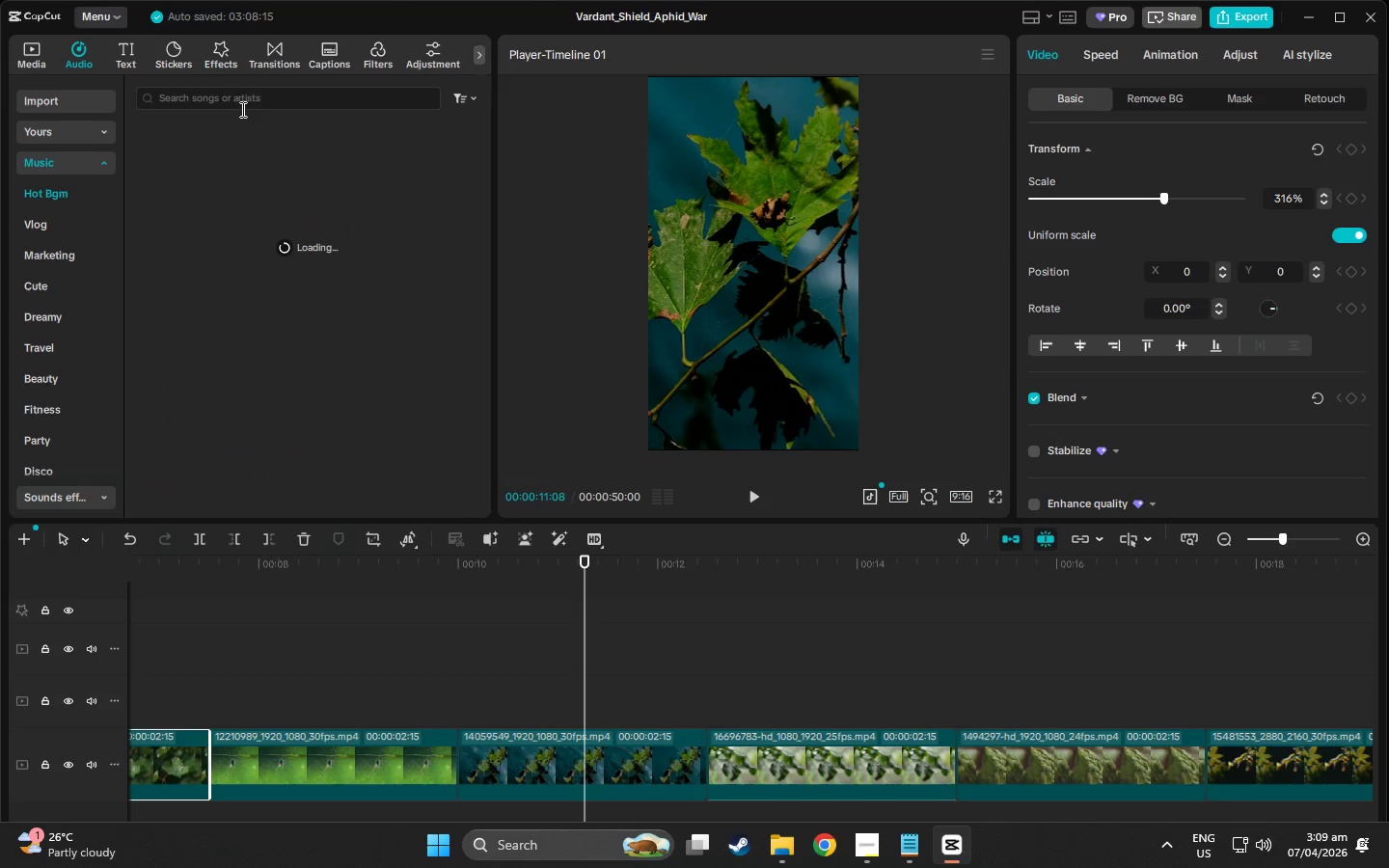 
left_click([256, 100])
 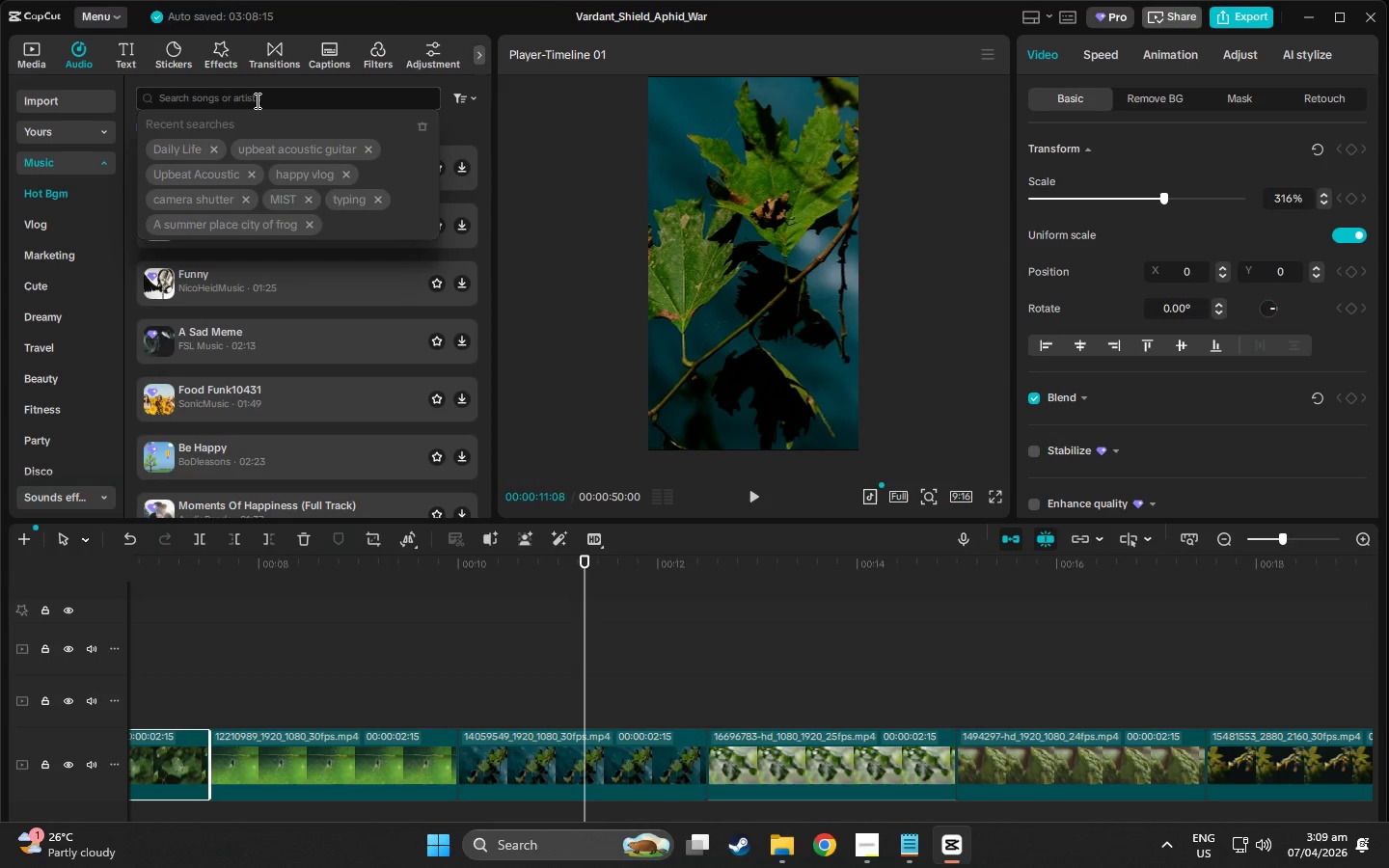 
wait(6.17)
 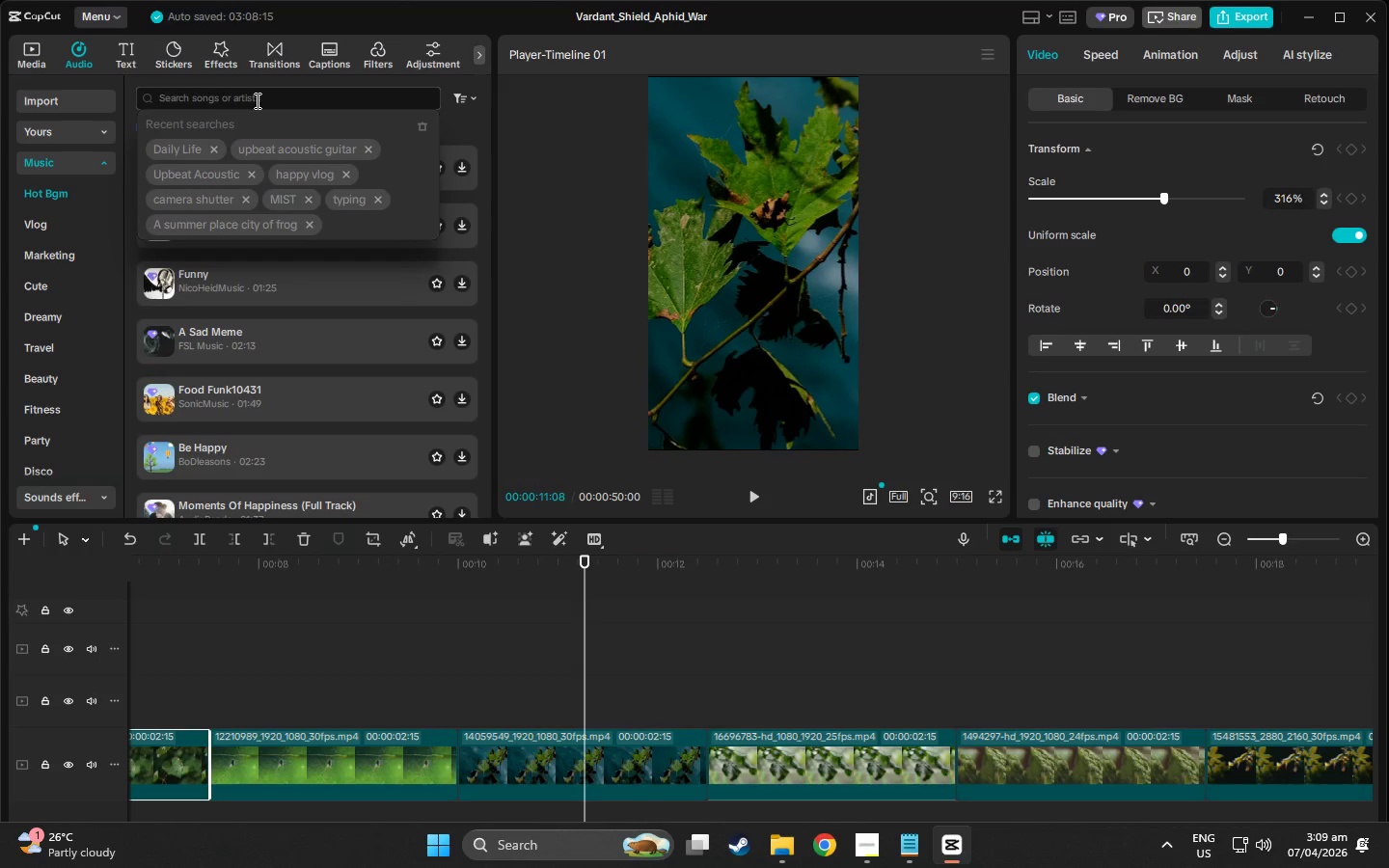 
double_click([110, 157])
 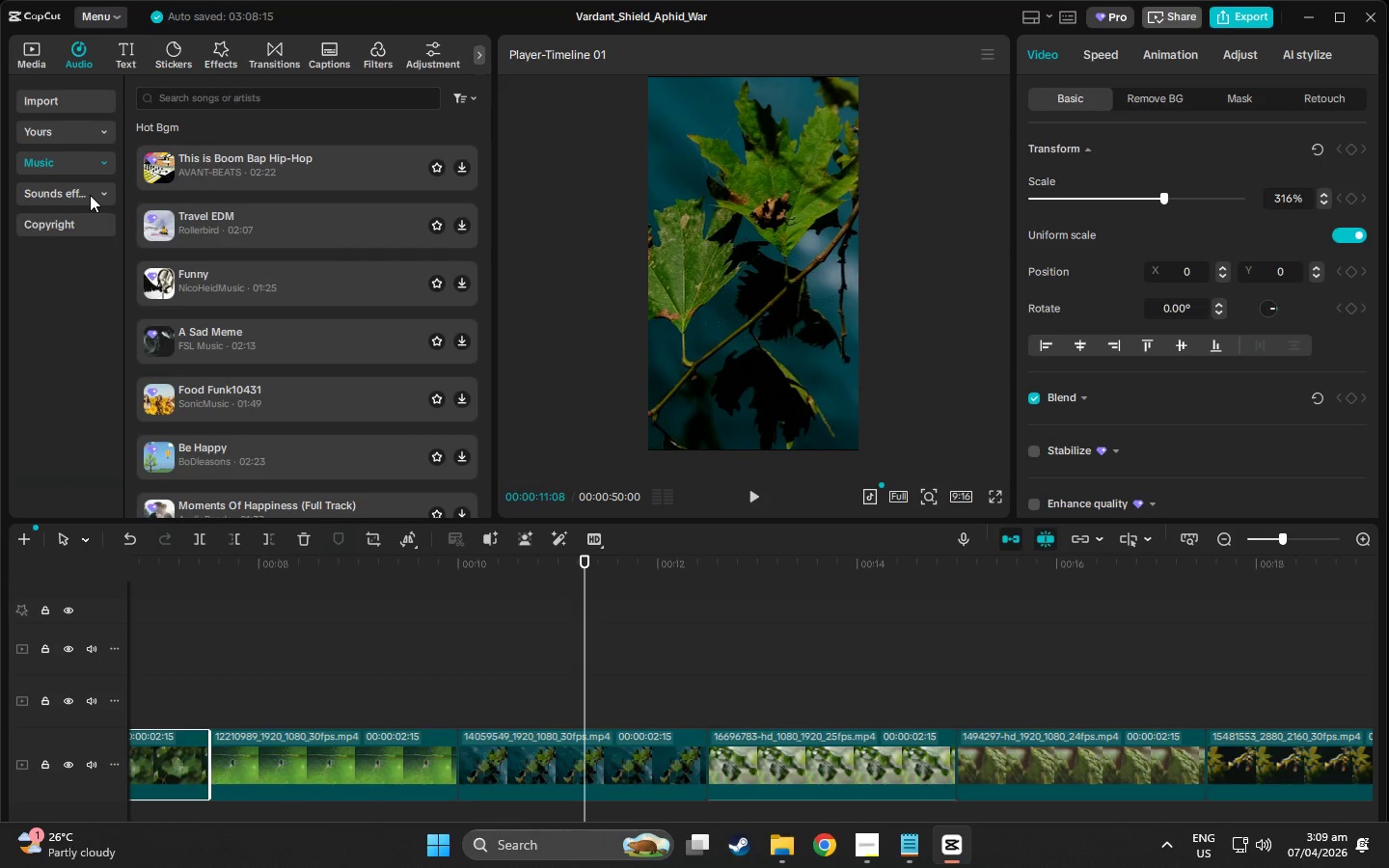 
left_click([90, 195])
 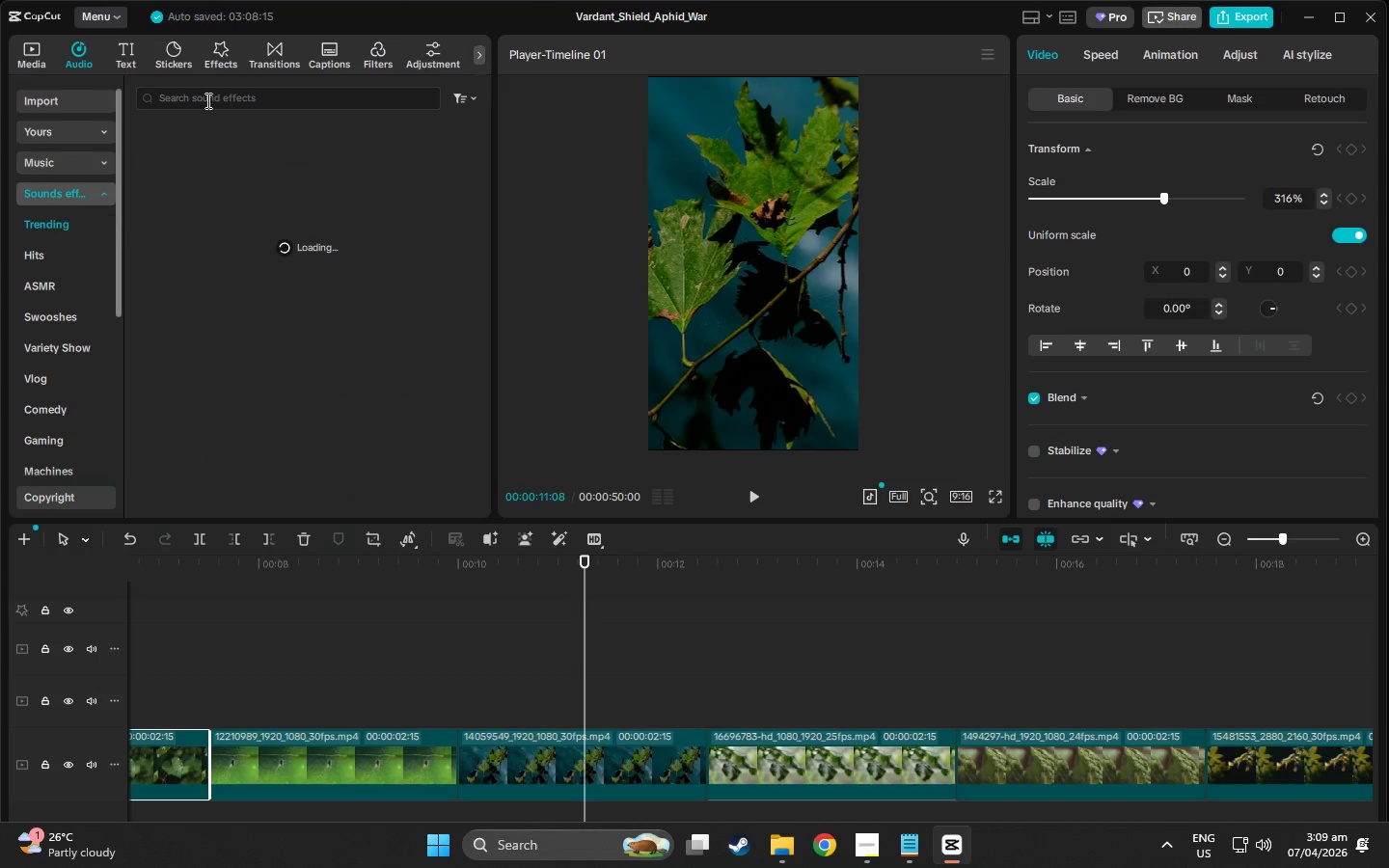 
left_click([219, 94])
 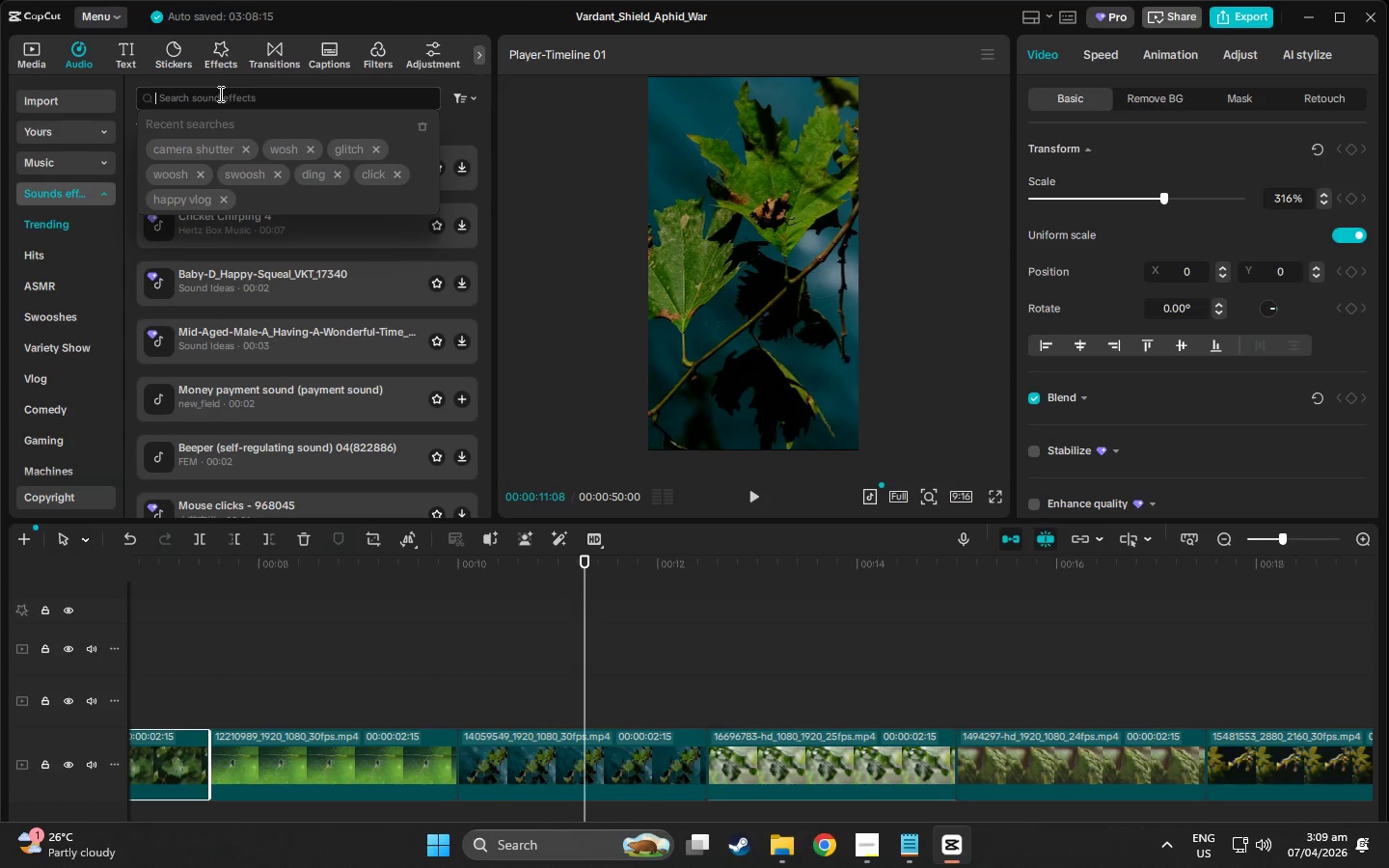 
type(buzzingh)
key(Backspace)
 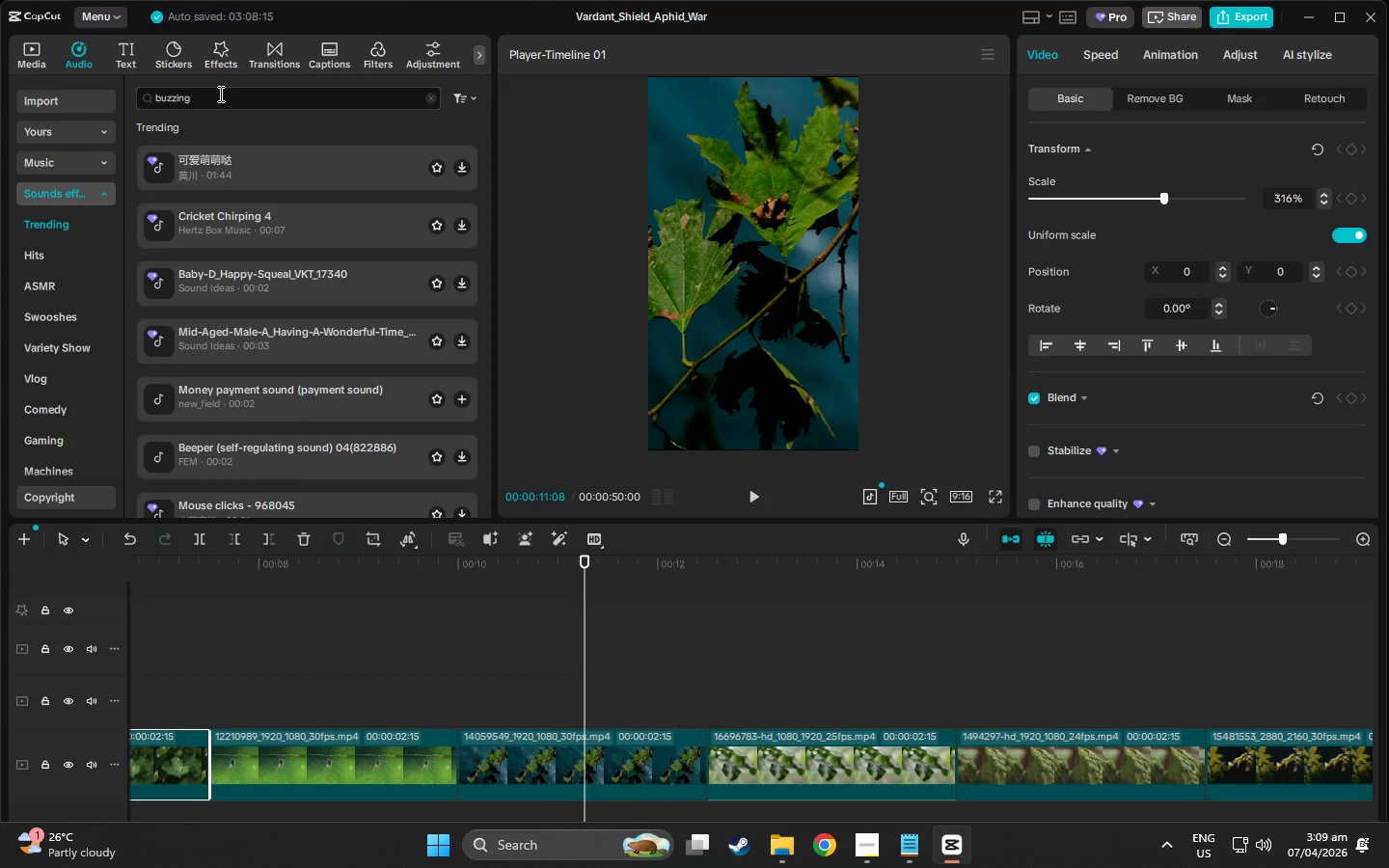 
key(Enter)
 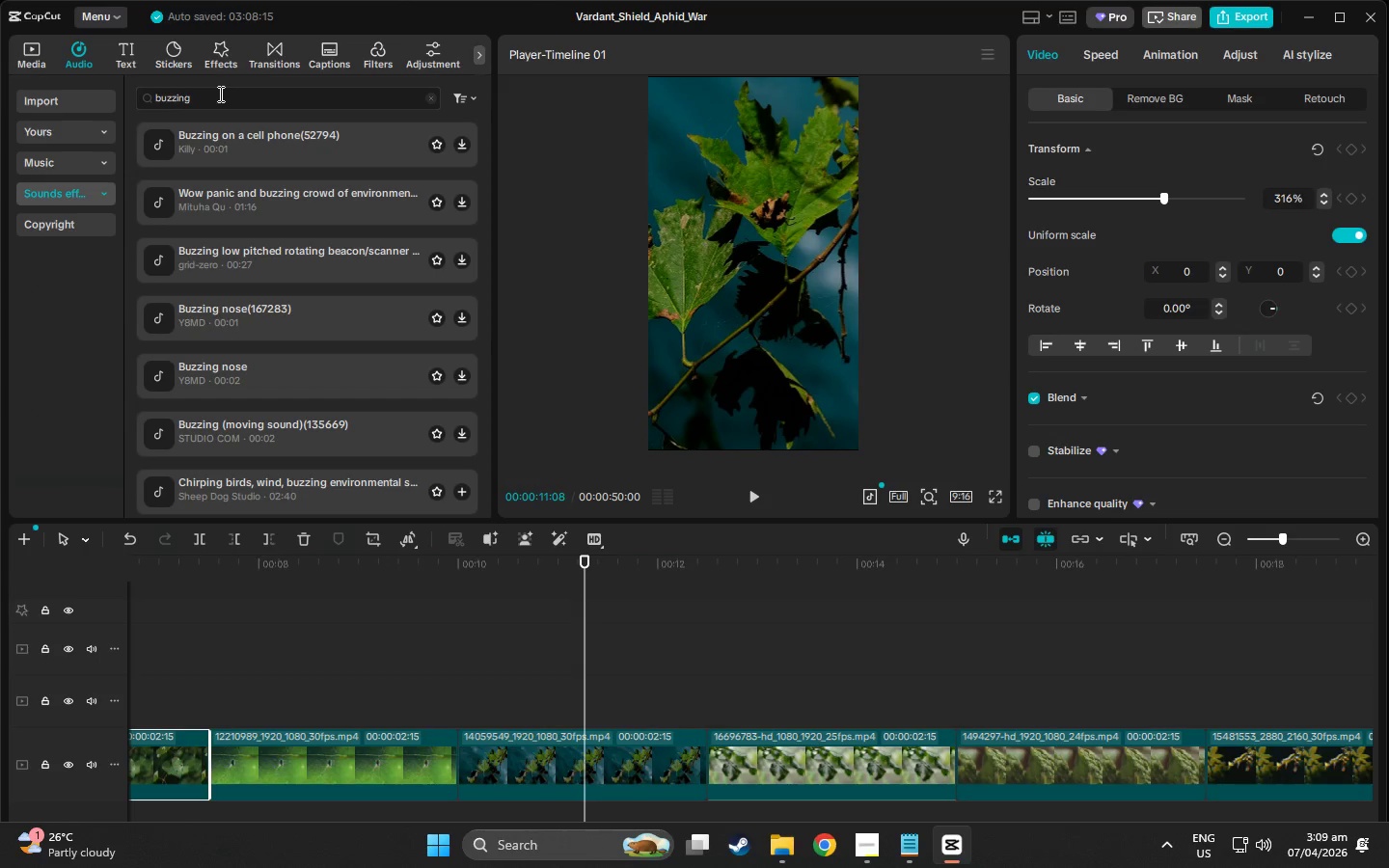 
left_click([240, 161])
 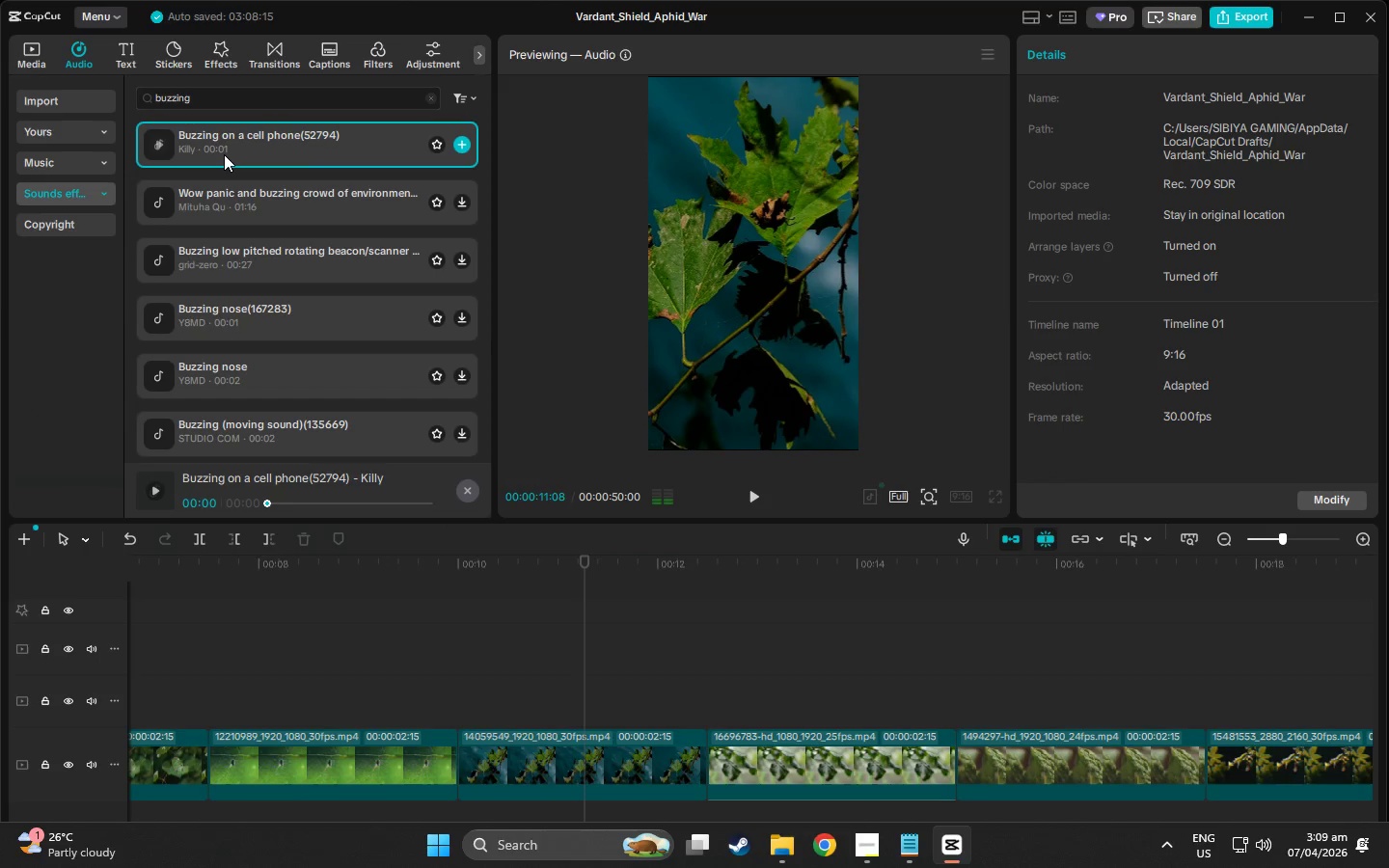 
left_click([258, 201])
 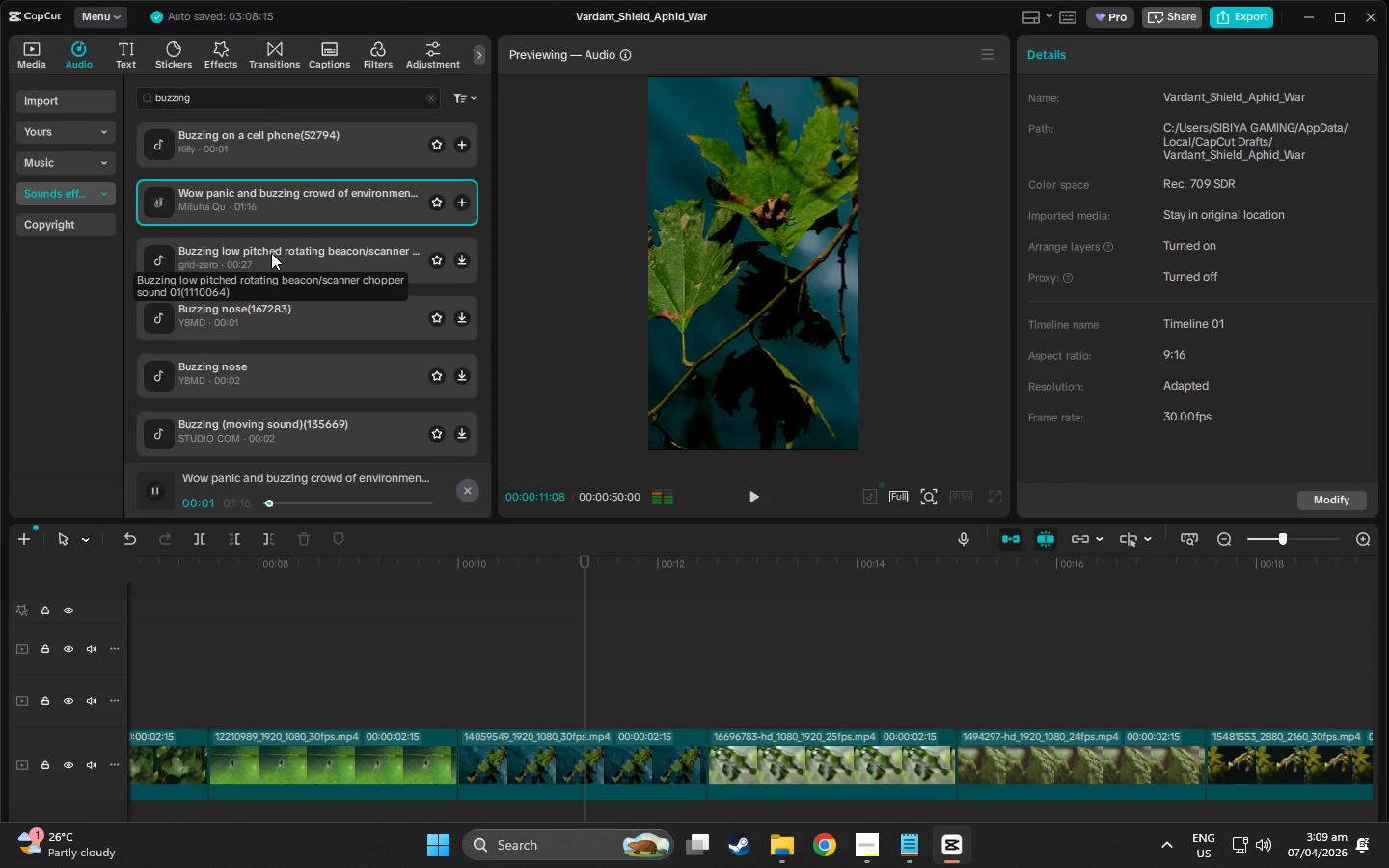 
left_click([271, 253])
 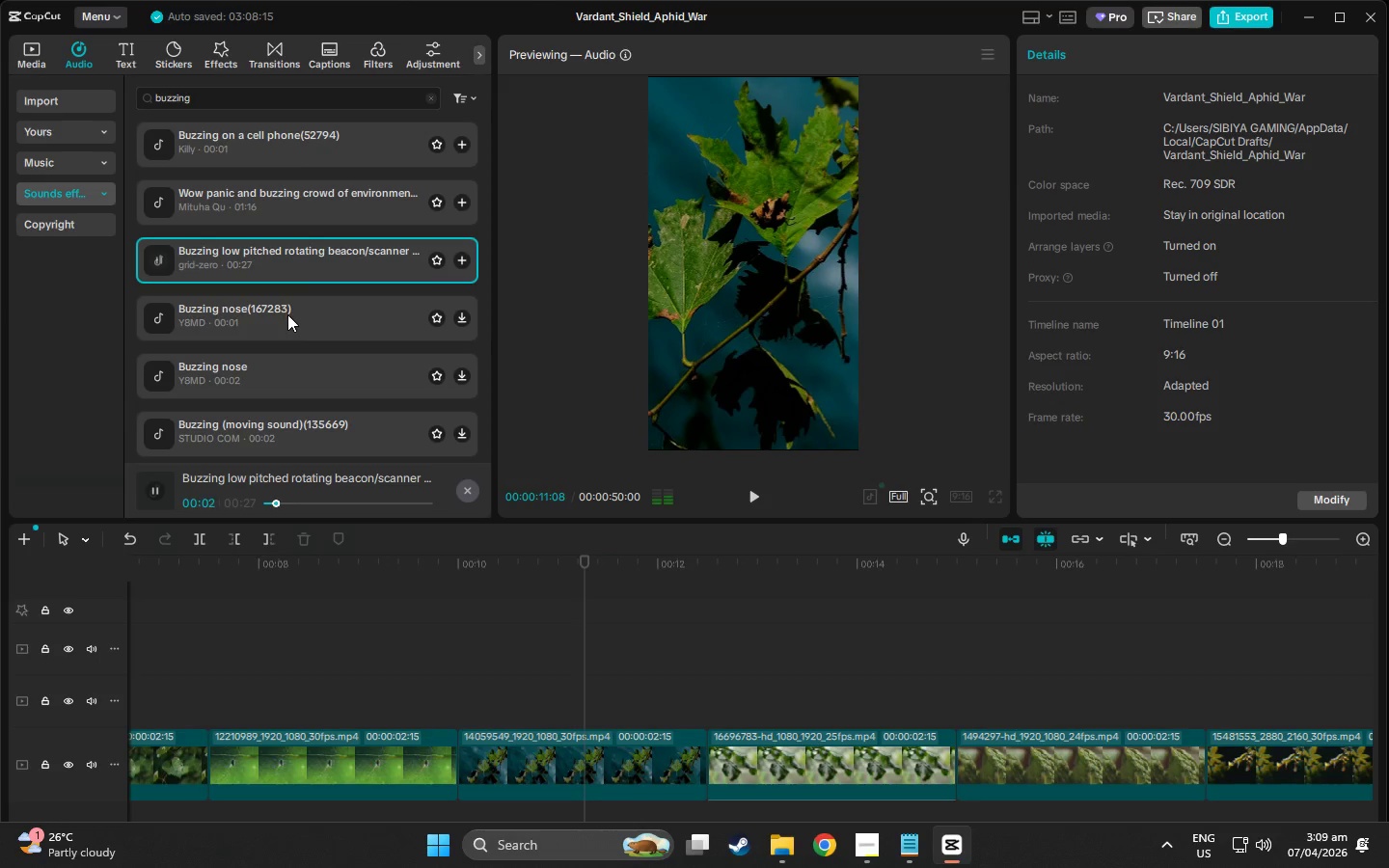 
left_click([287, 314])
 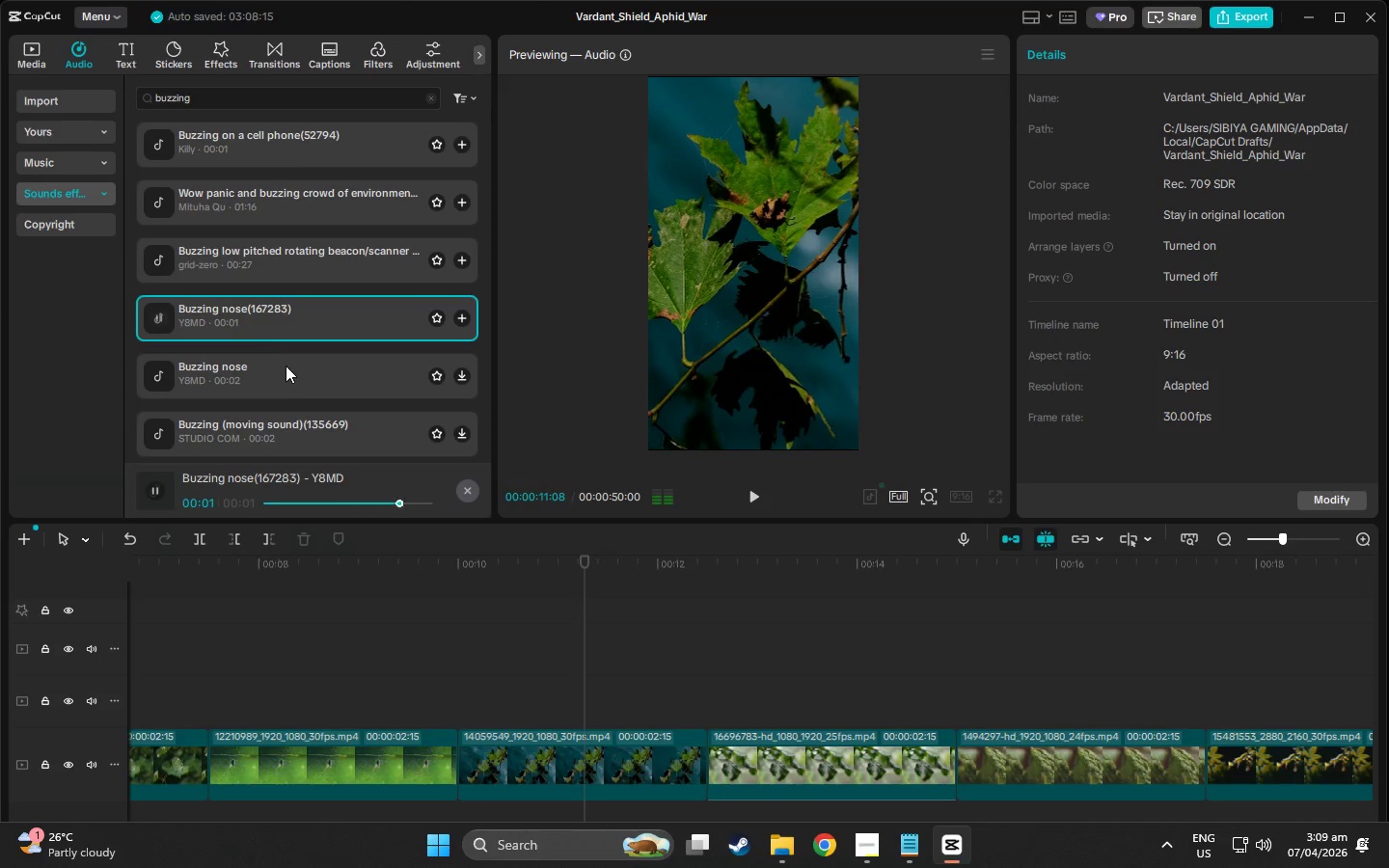 
left_click([286, 366])
 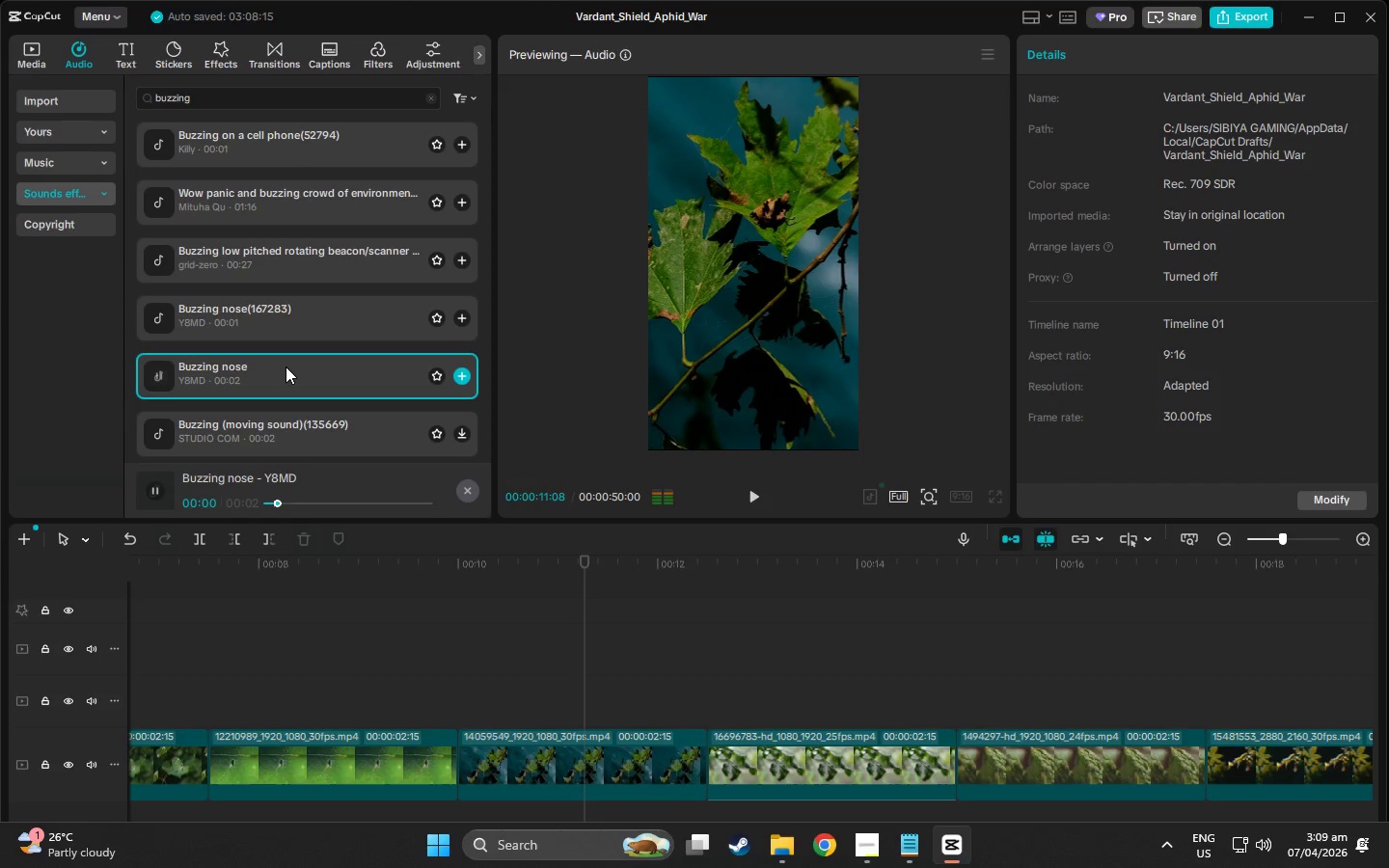 
scroll: coordinate [286, 366], scroll_direction: down, amount: 1.0
 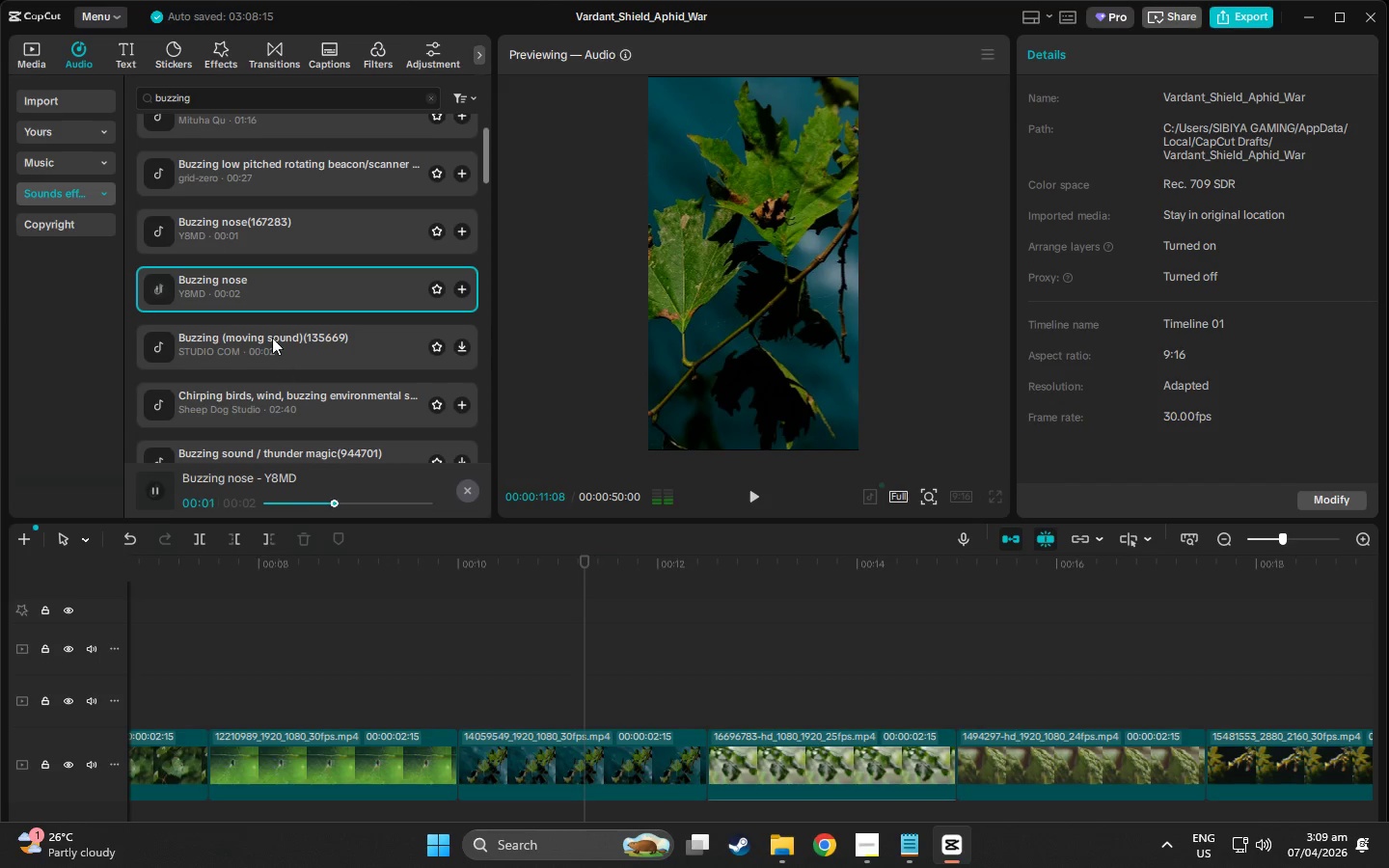 
left_click([271, 333])
 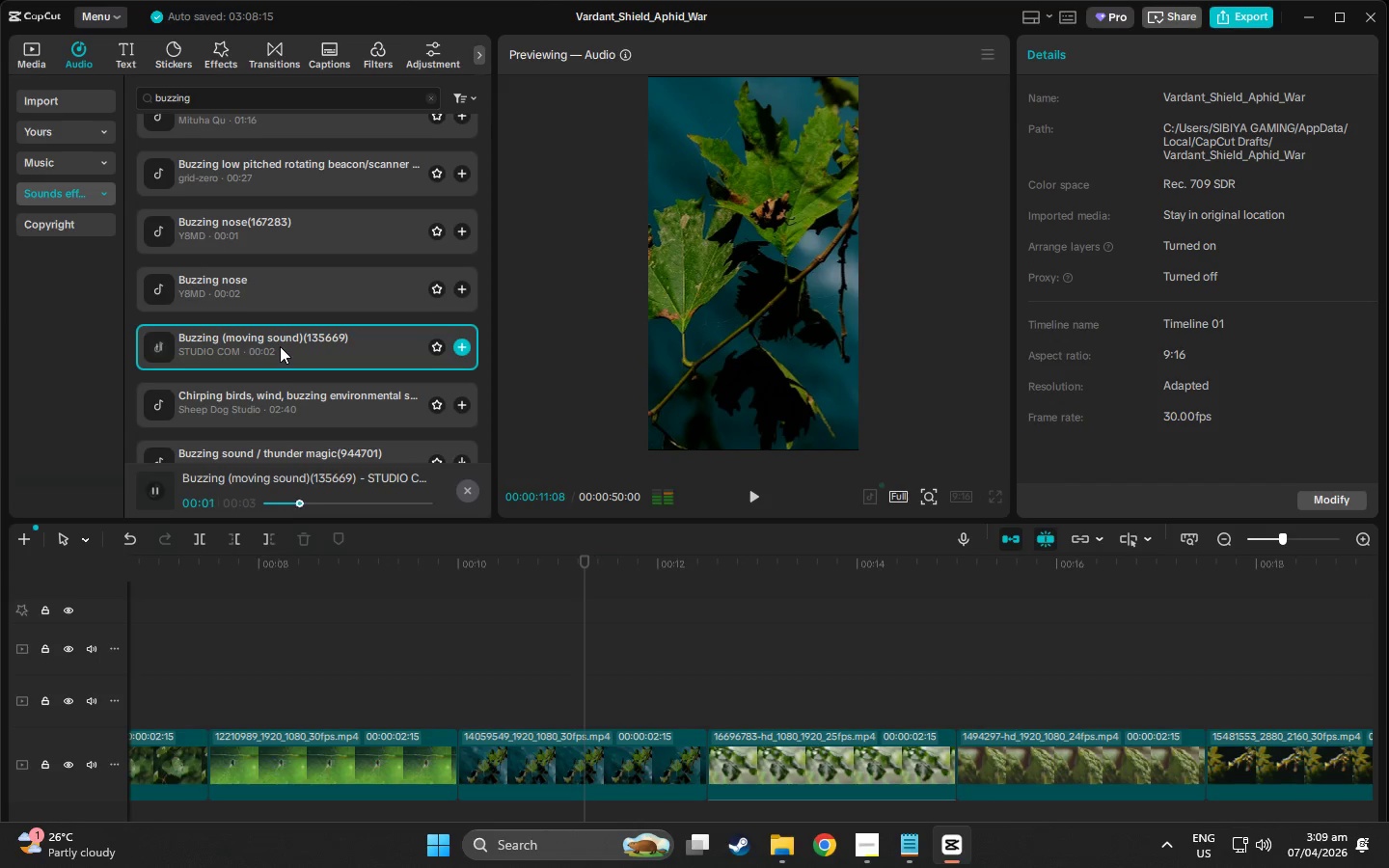 
scroll: coordinate [280, 346], scroll_direction: down, amount: 1.0
 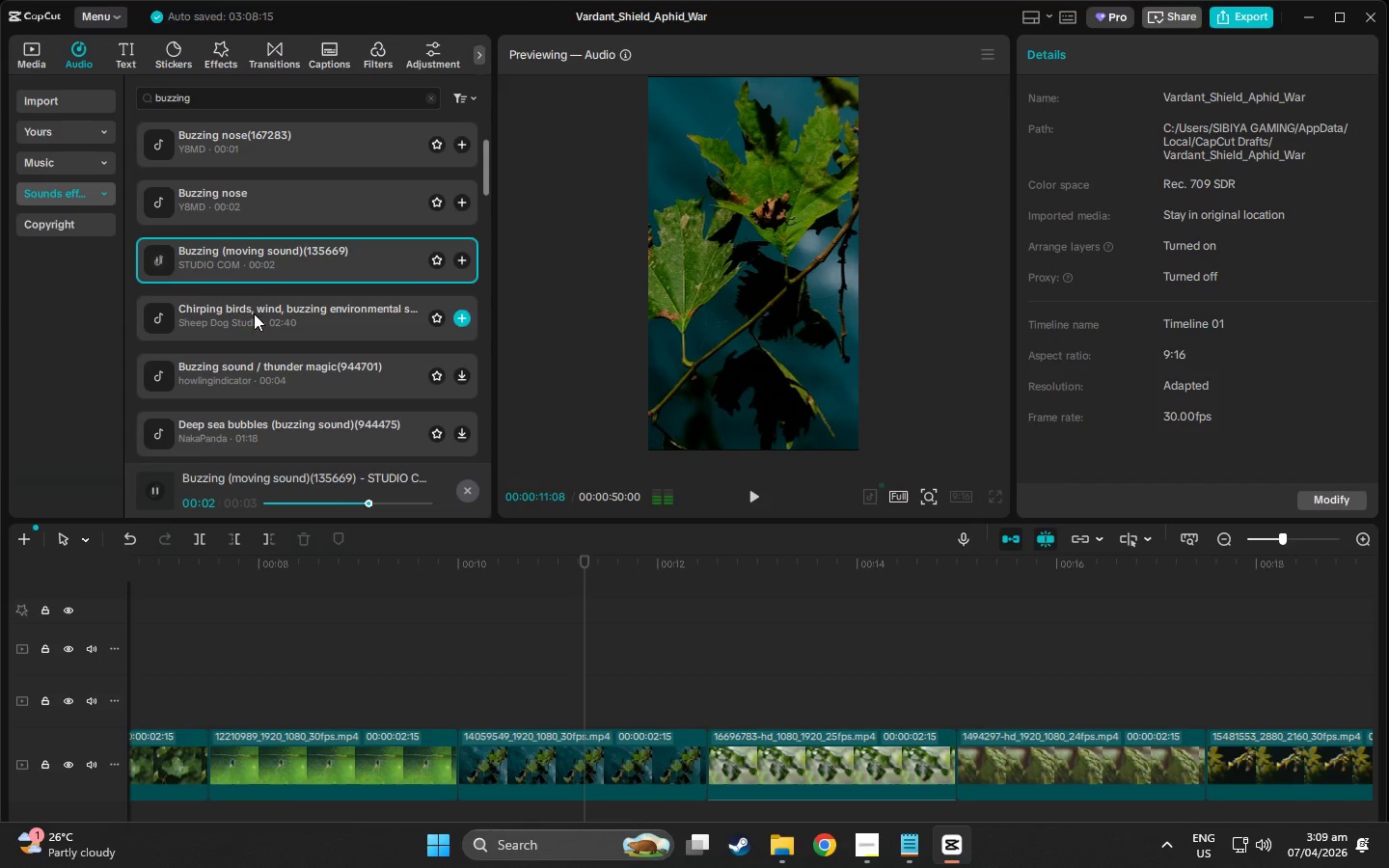 
left_click([247, 299])
 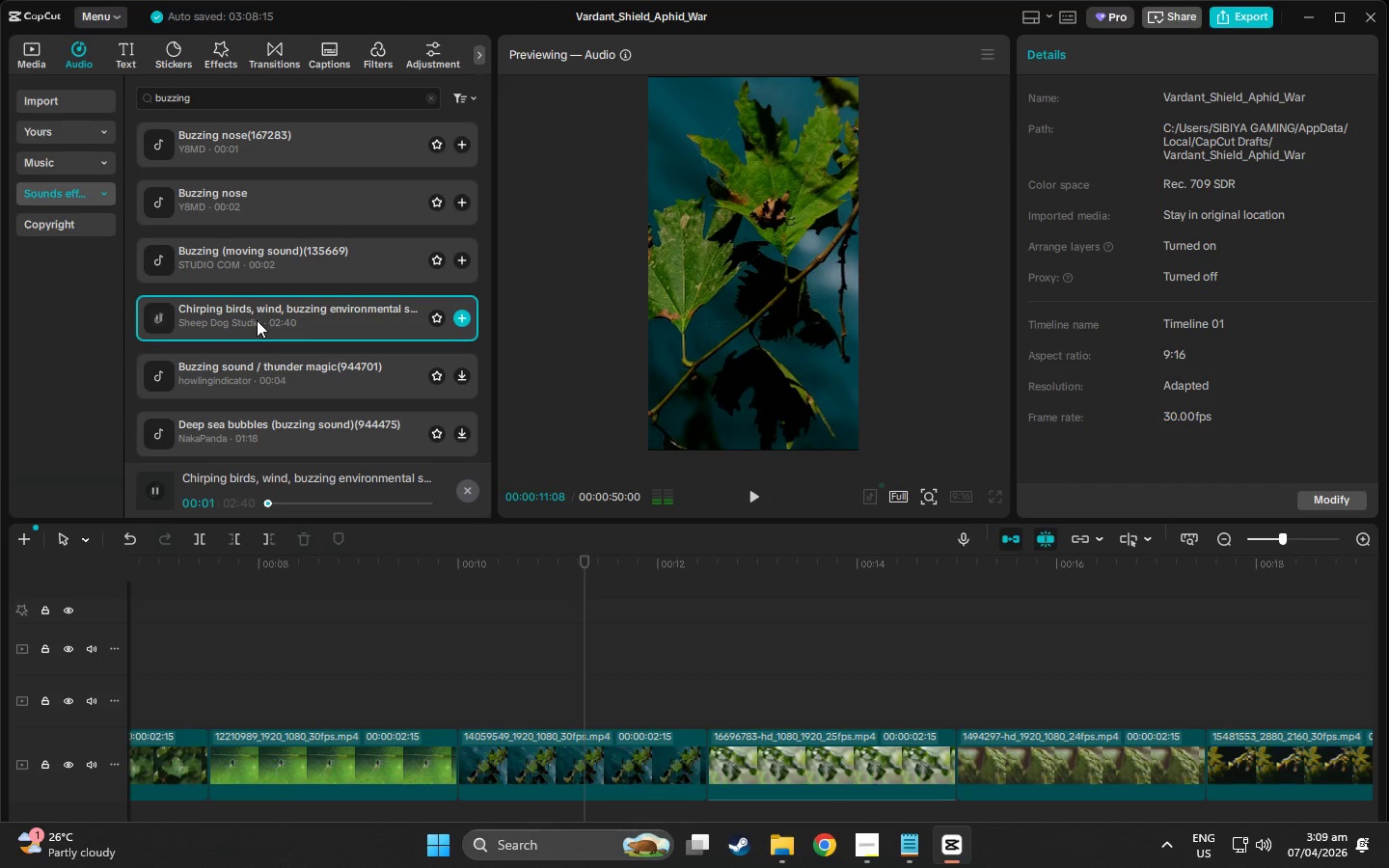 
scroll: coordinate [257, 320], scroll_direction: down, amount: 1.0
 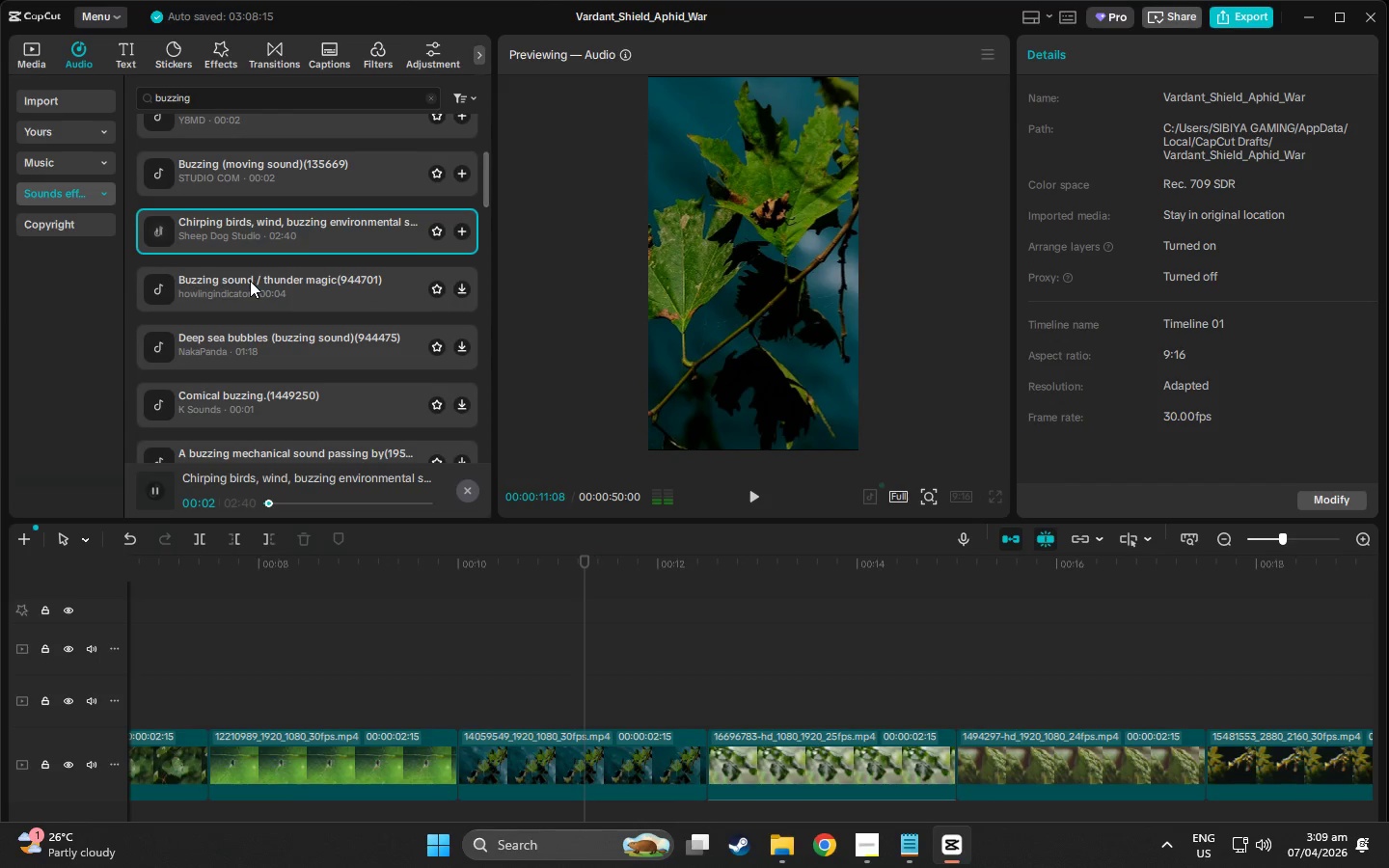 
left_click([250, 281])
 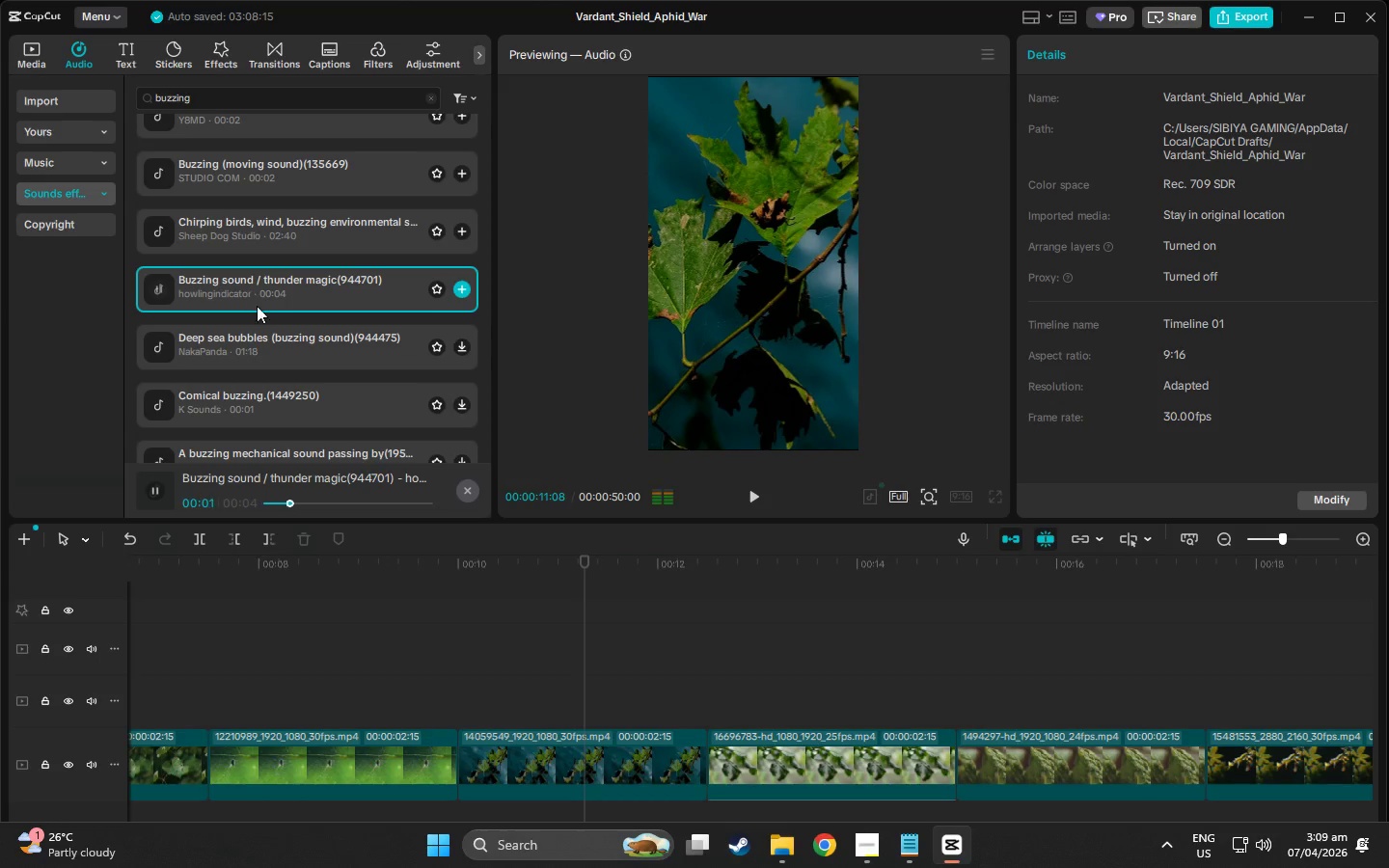 
left_click([266, 340])
 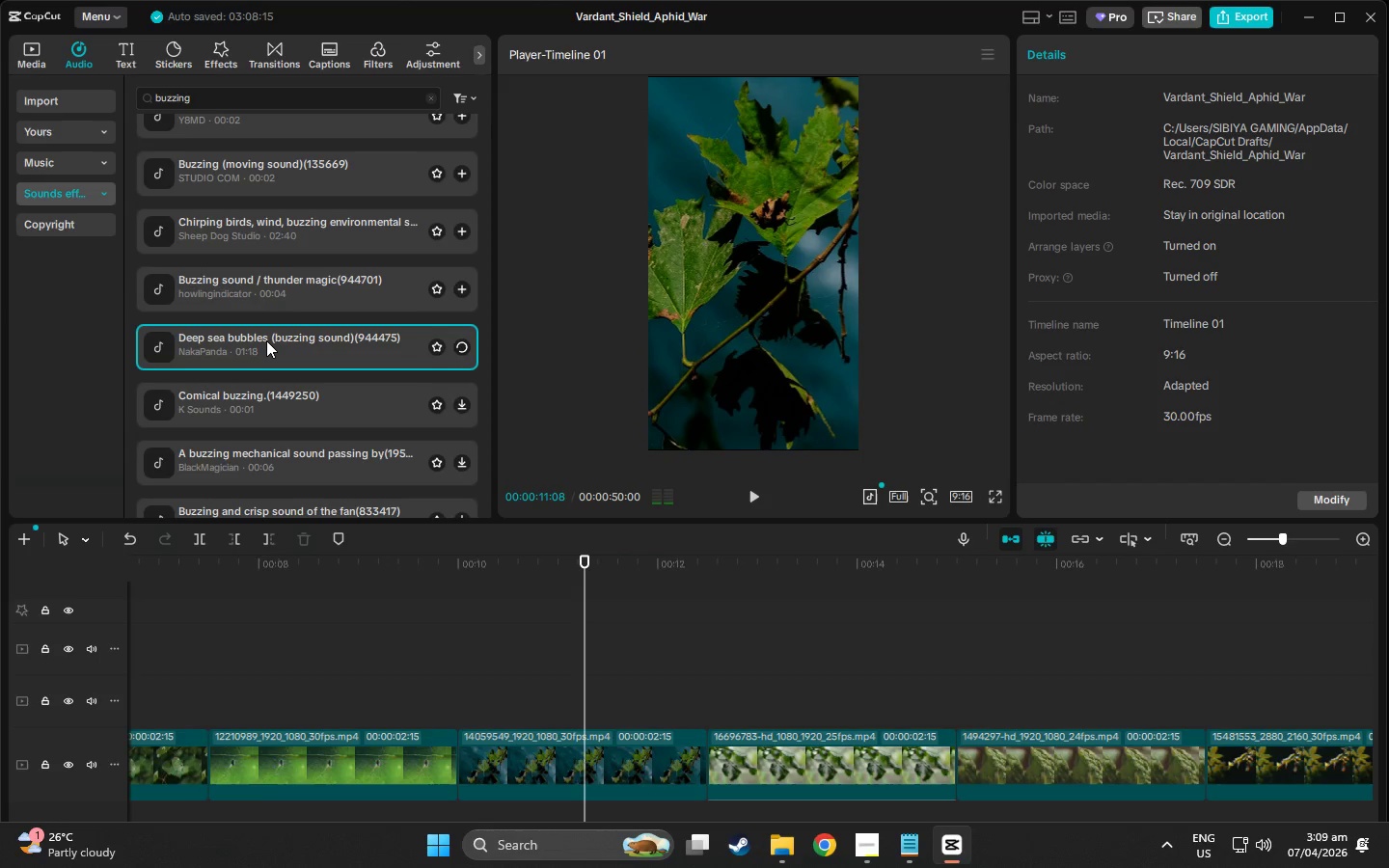 
scroll: coordinate [266, 340], scroll_direction: down, amount: 1.0
 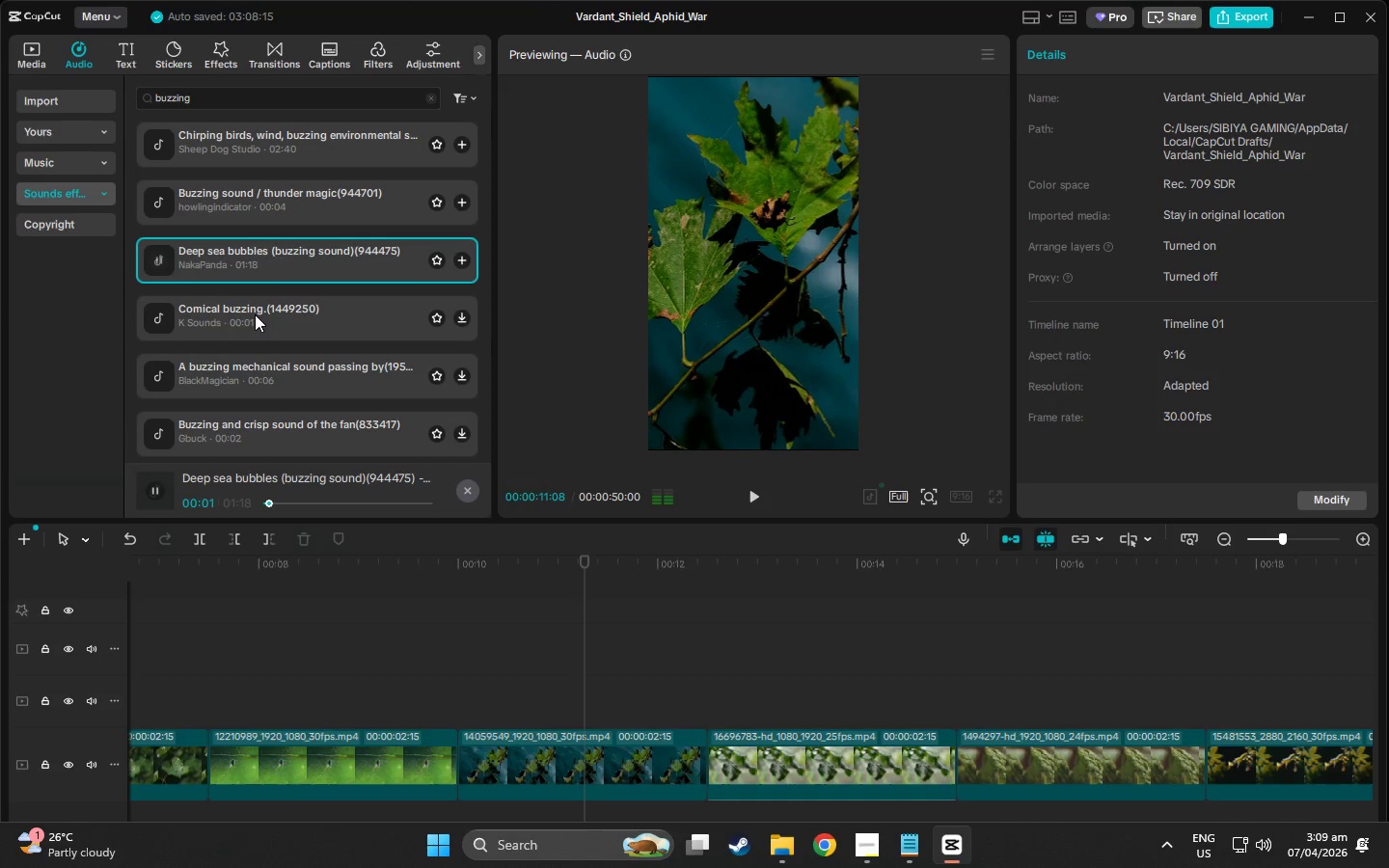 
left_click([255, 314])
 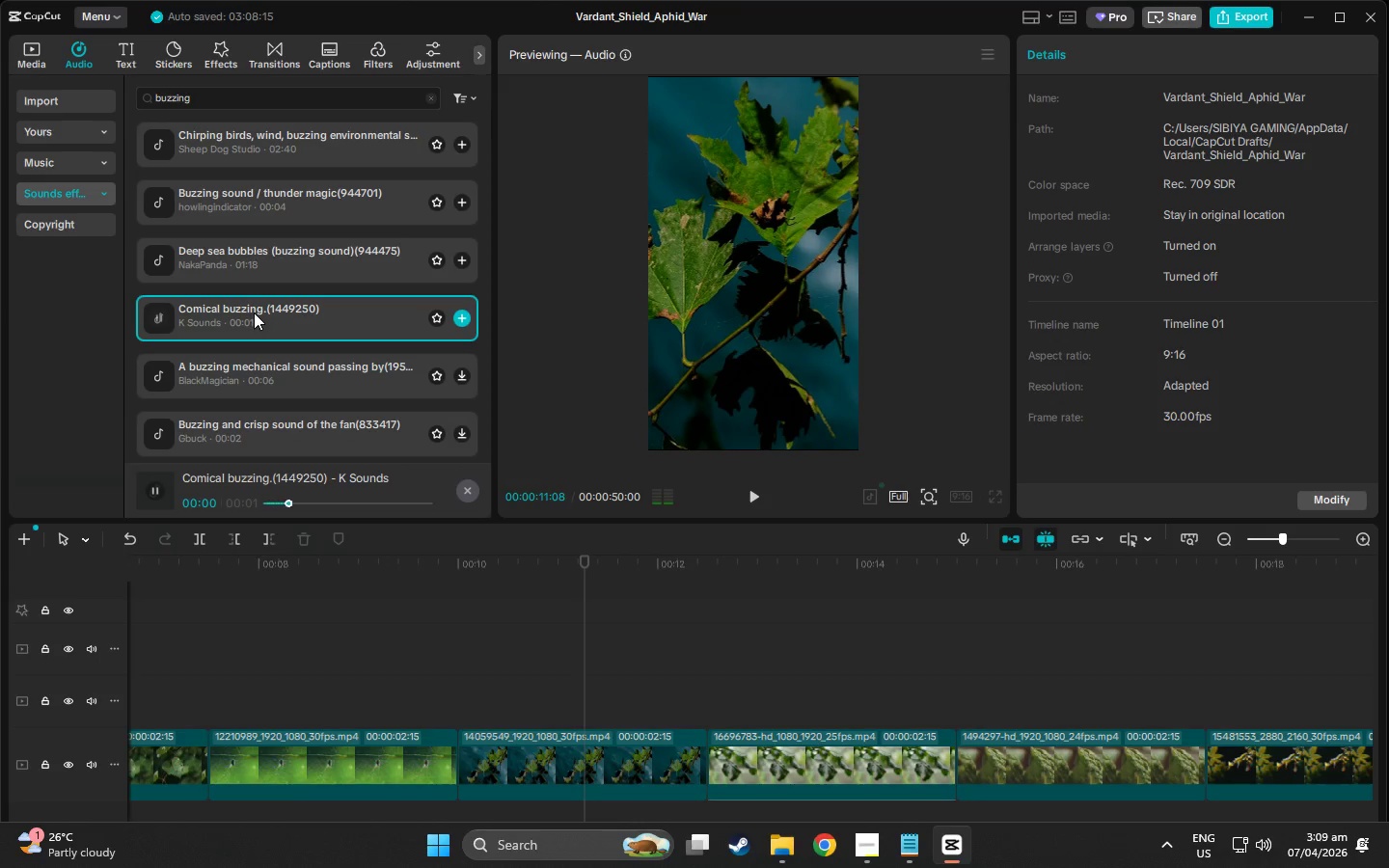 
scroll: coordinate [254, 312], scroll_direction: down, amount: 1.0
 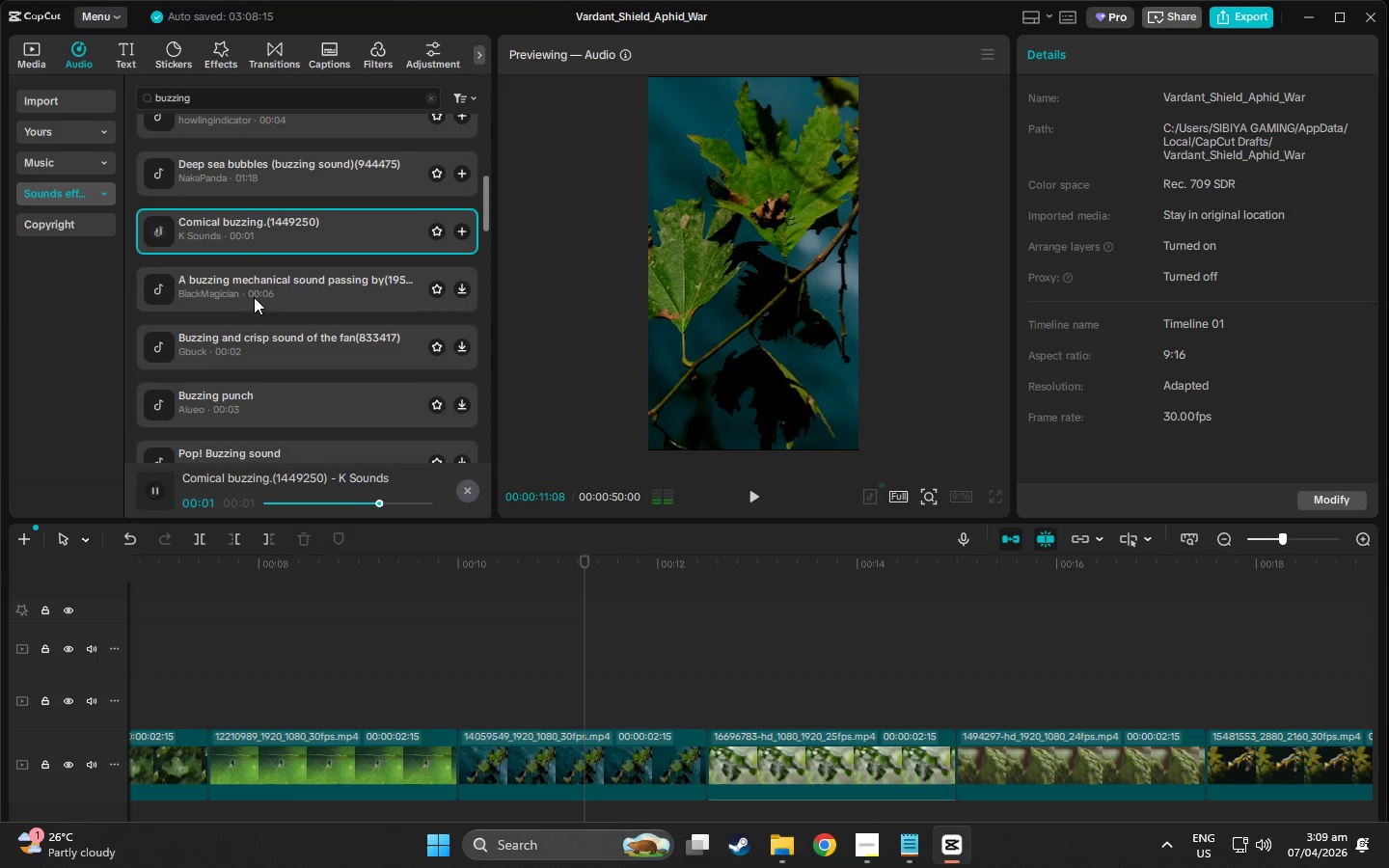 
left_click([252, 277])
 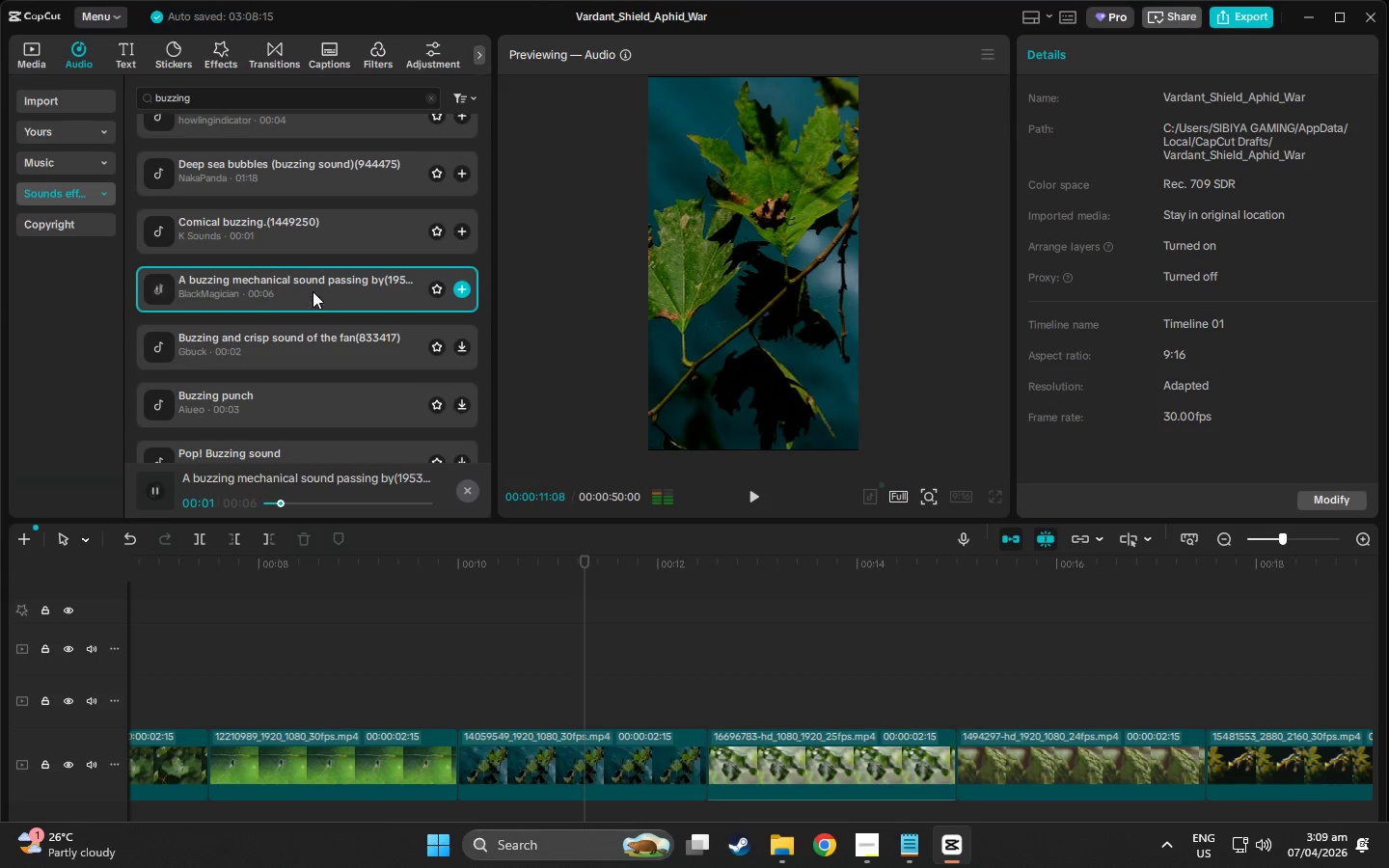 
left_click([304, 355])
 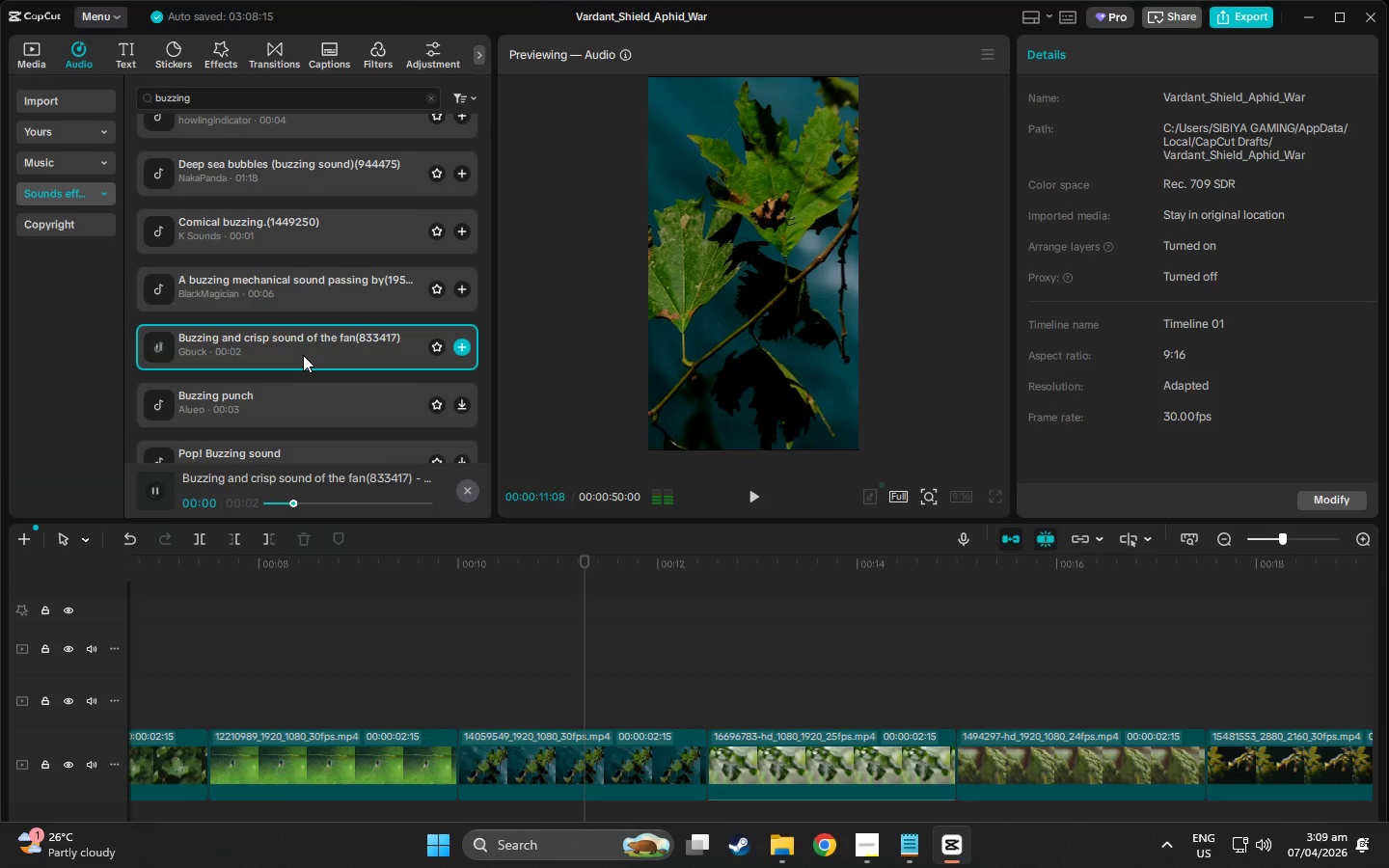 
scroll: coordinate [303, 355], scroll_direction: down, amount: 1.0
 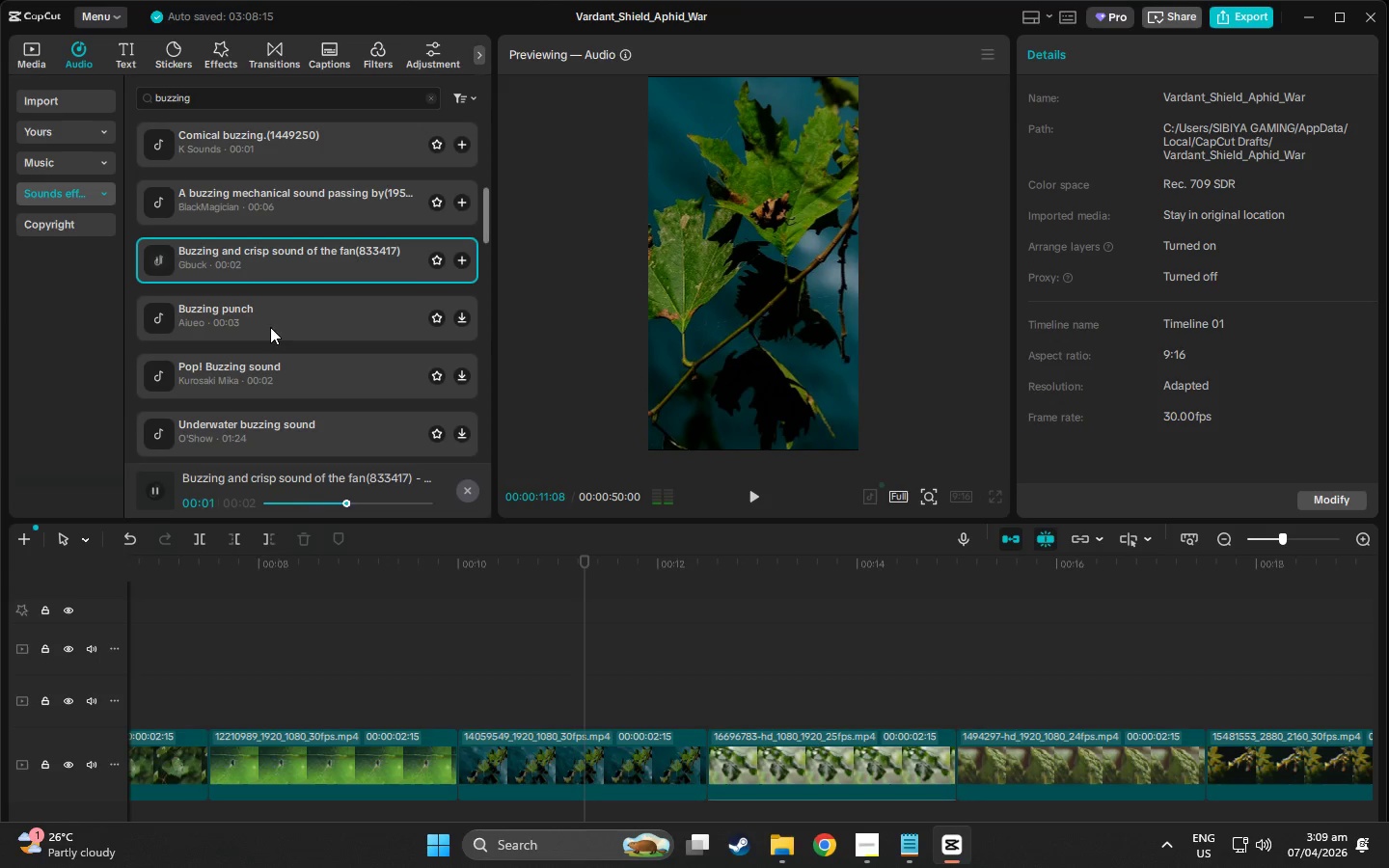 
left_click([266, 318])
 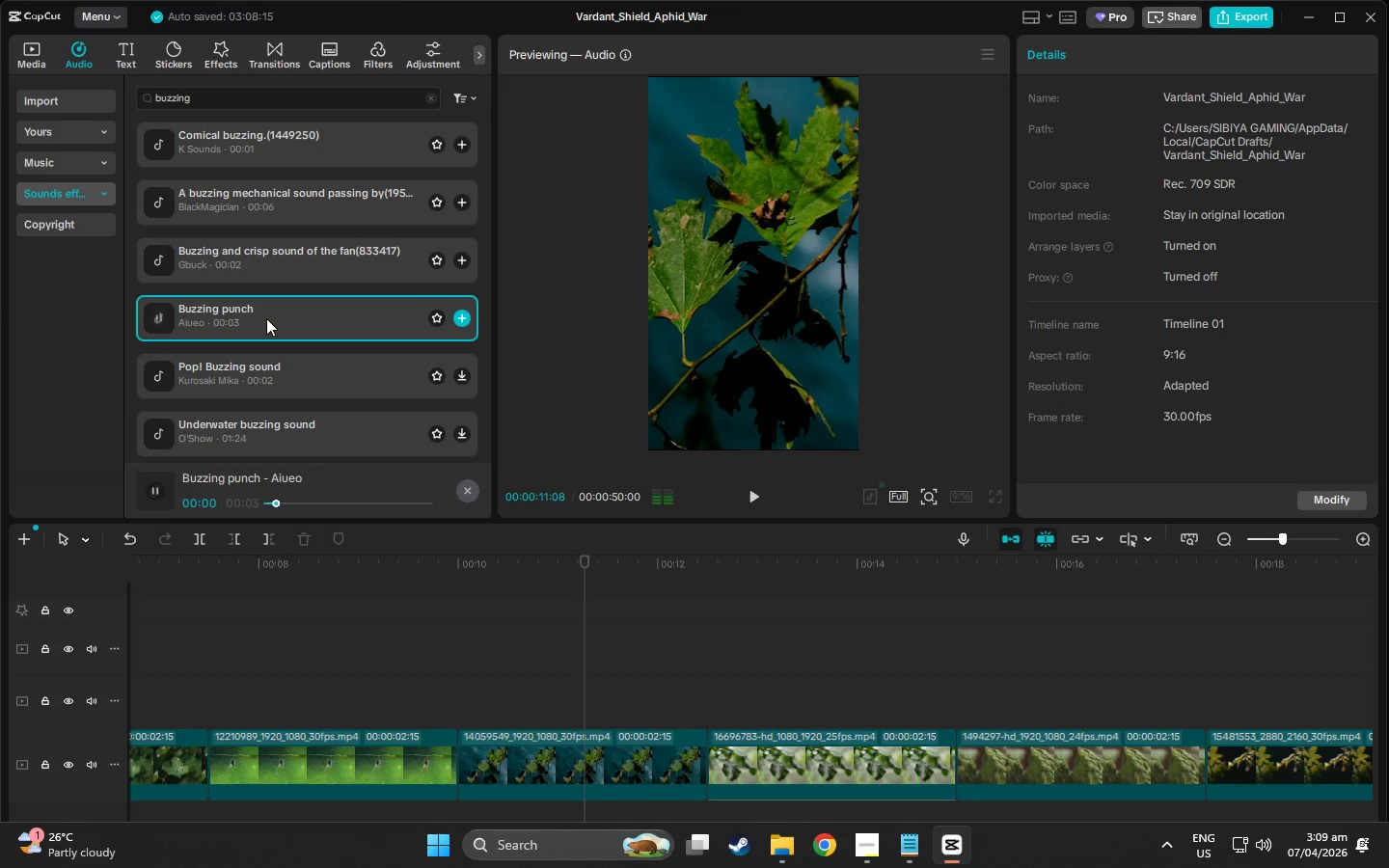 
scroll: coordinate [266, 318], scroll_direction: down, amount: 1.0
 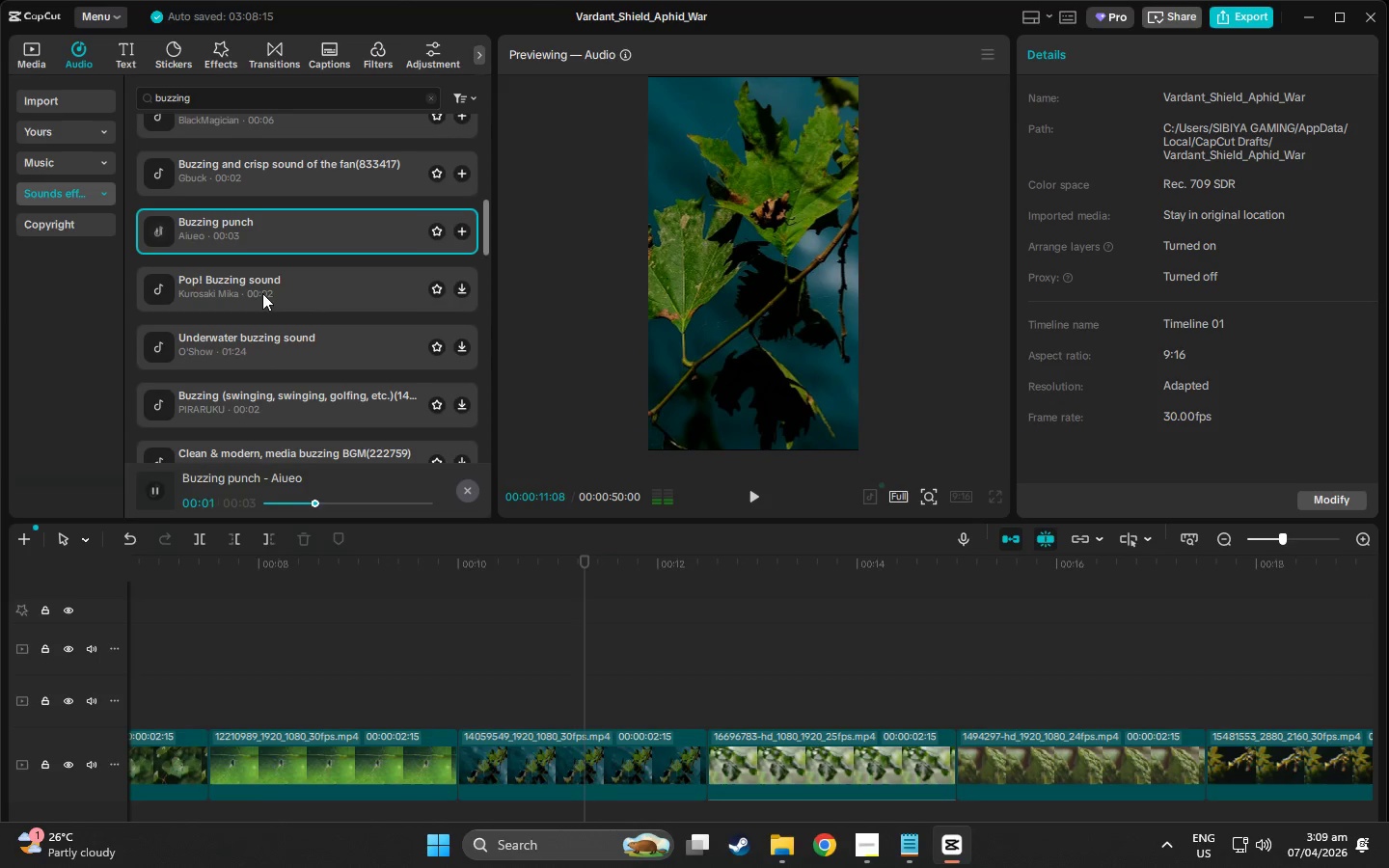 
left_click([261, 282])
 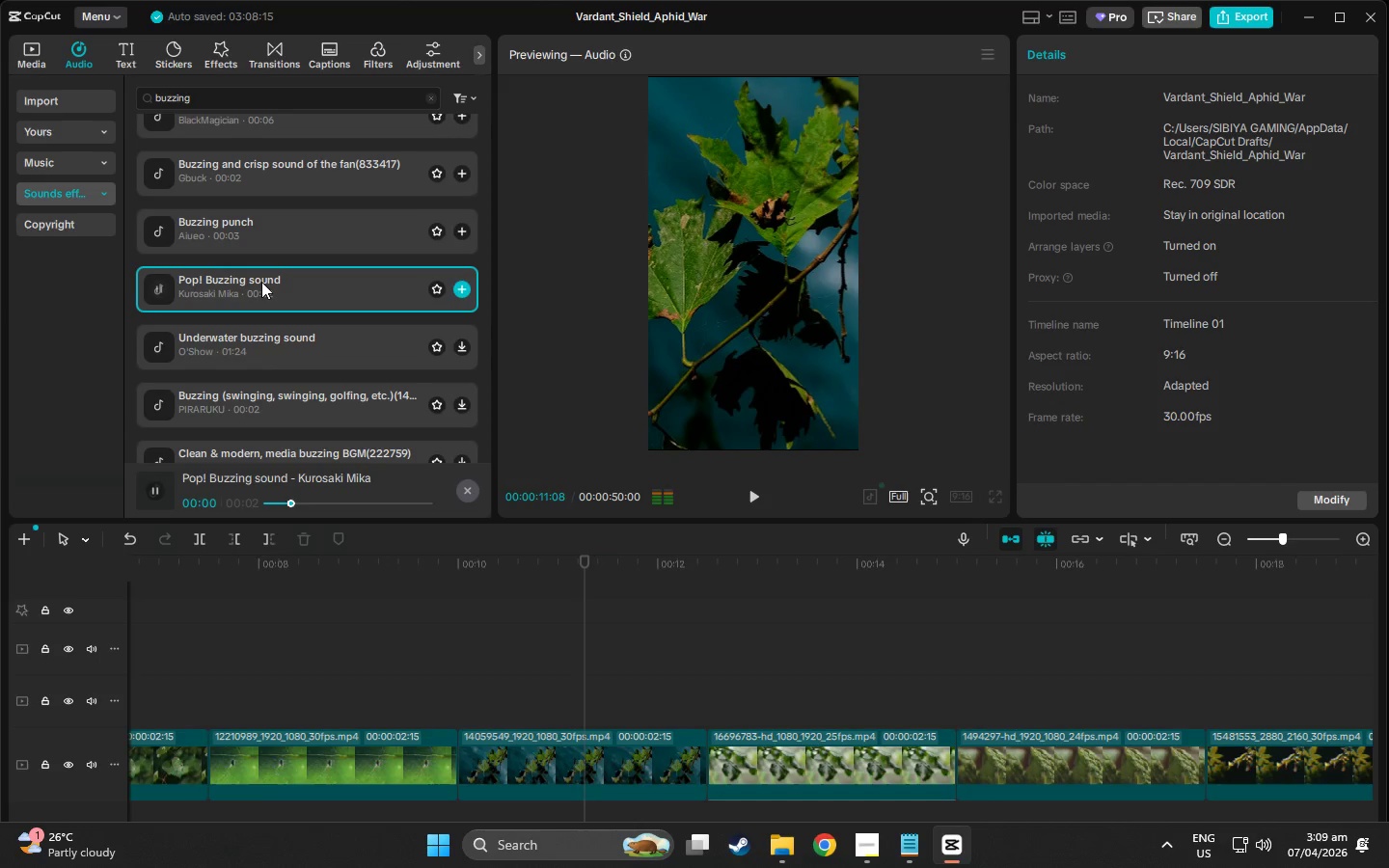 
scroll: coordinate [261, 282], scroll_direction: down, amount: 1.0
 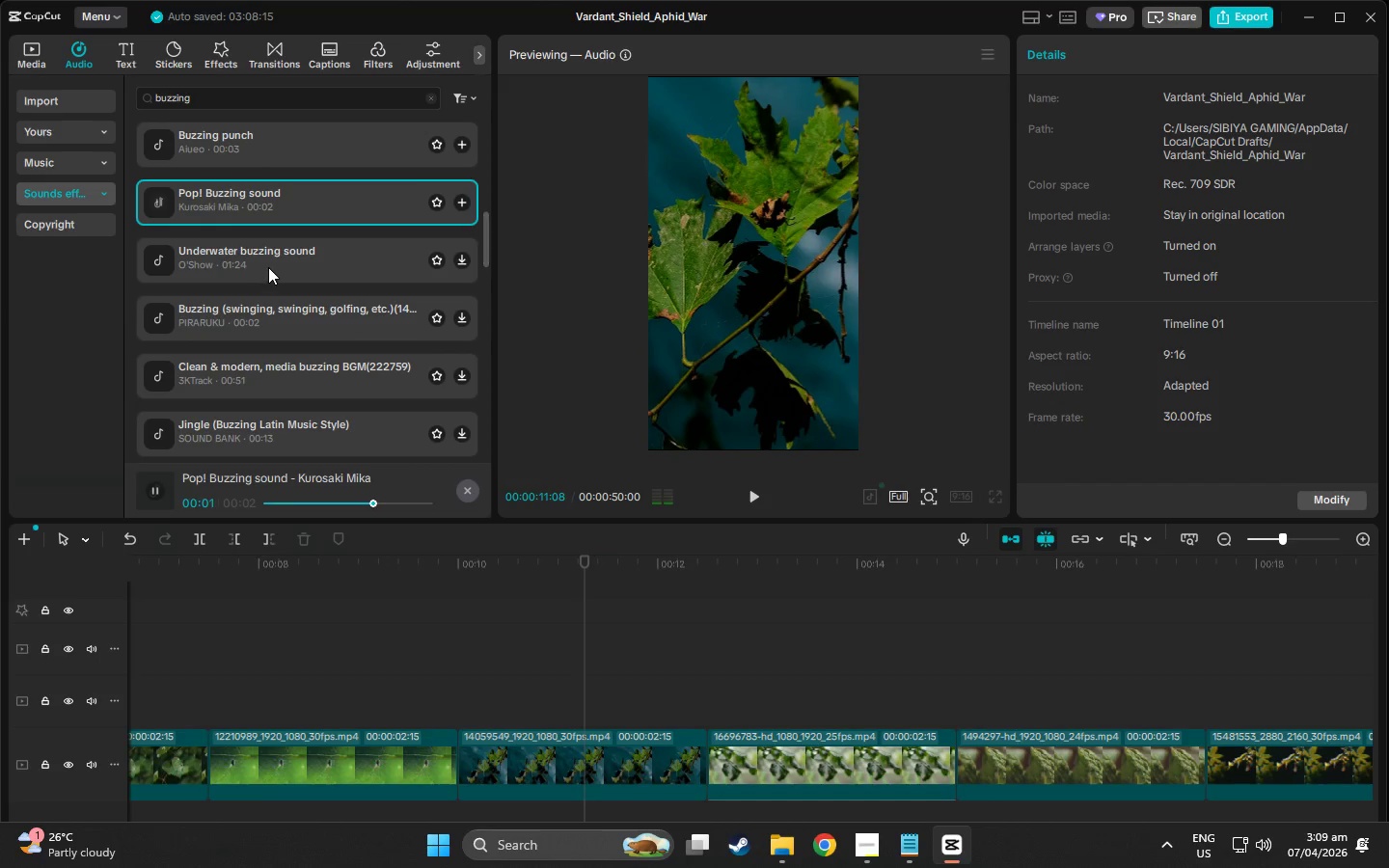 
left_click([271, 261])
 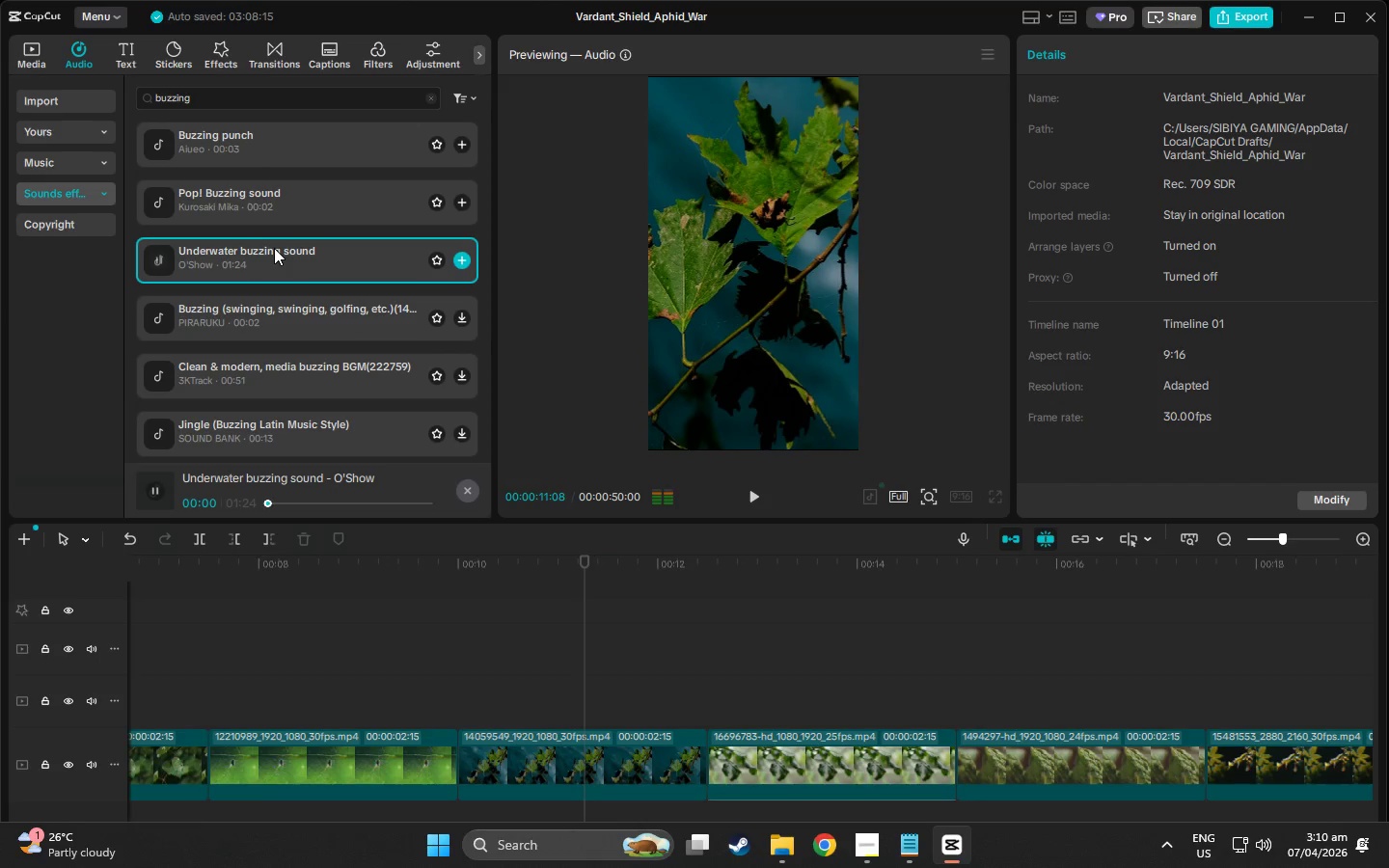 
scroll: coordinate [278, 292], scroll_direction: down, amount: 1.0
 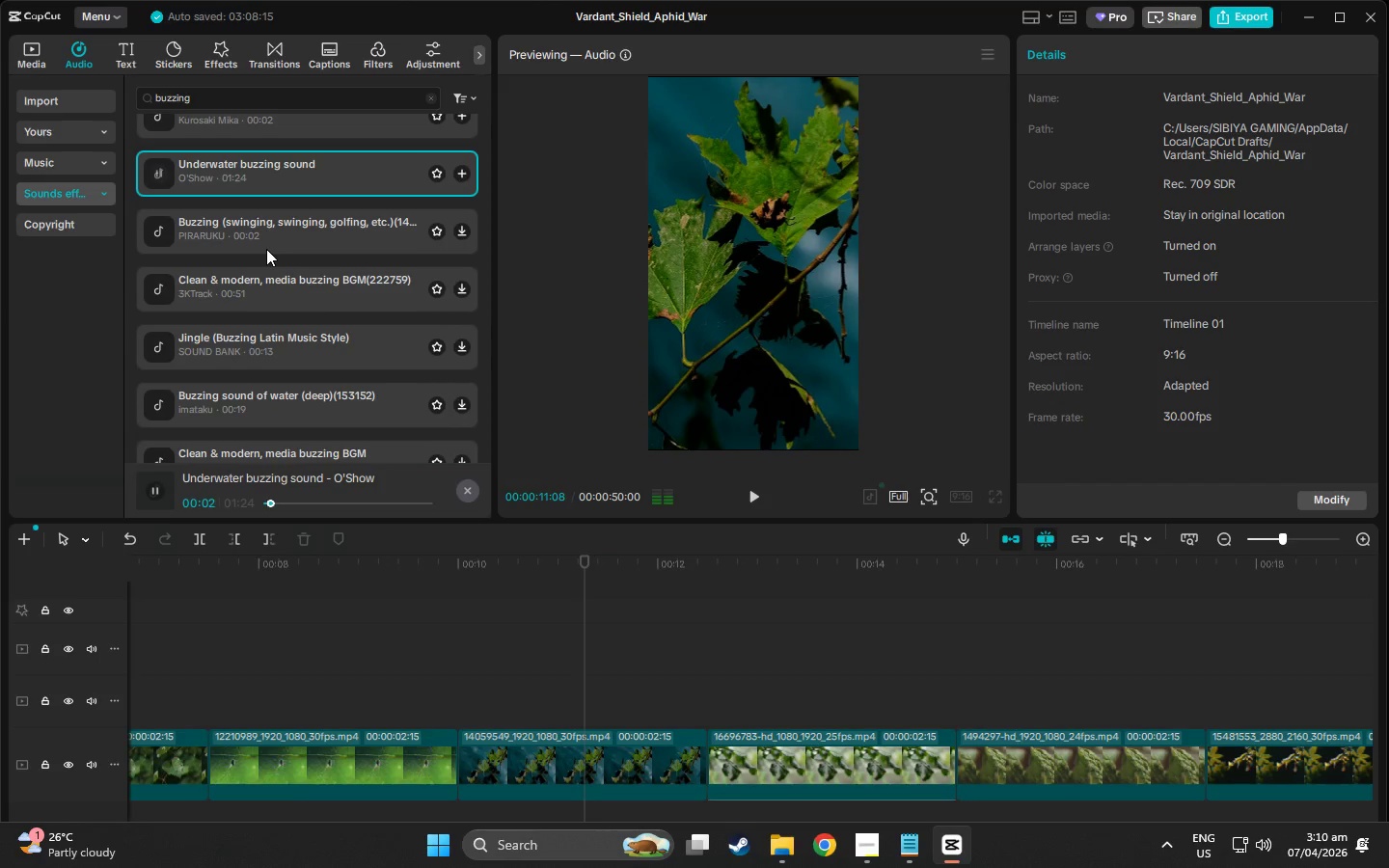 
left_click([265, 246])
 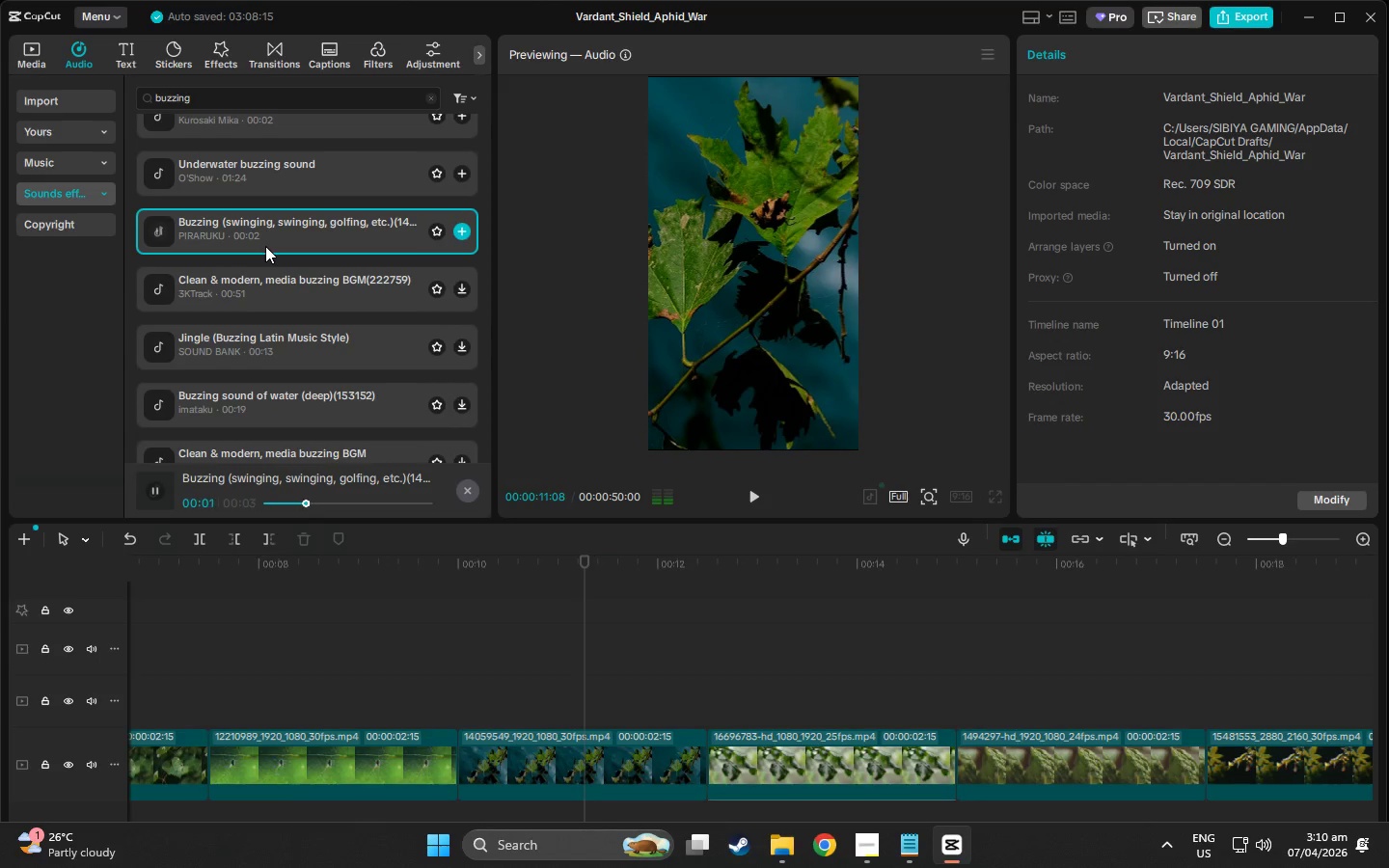 
left_click([261, 281])
 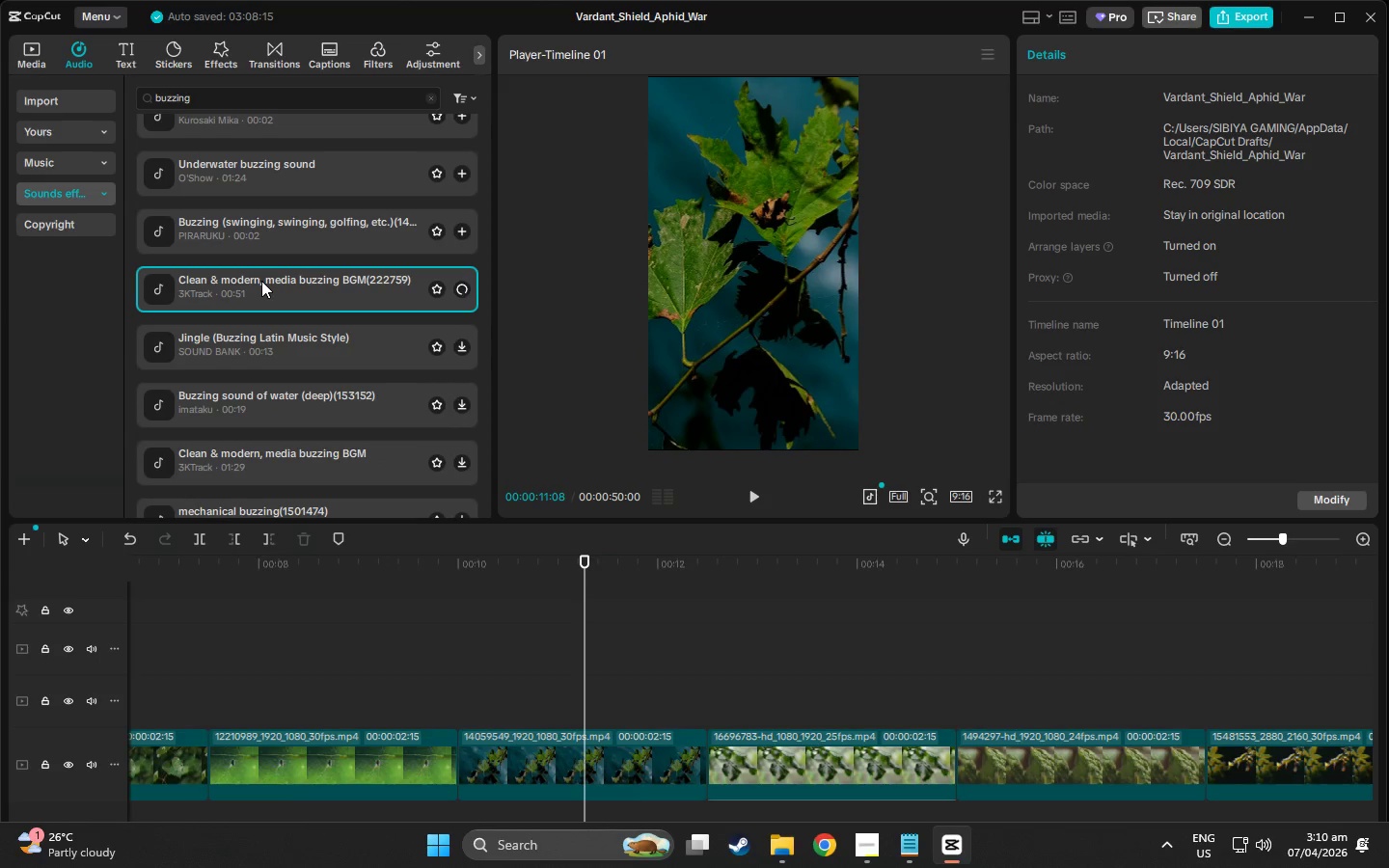 
scroll: coordinate [261, 281], scroll_direction: down, amount: 1.0
 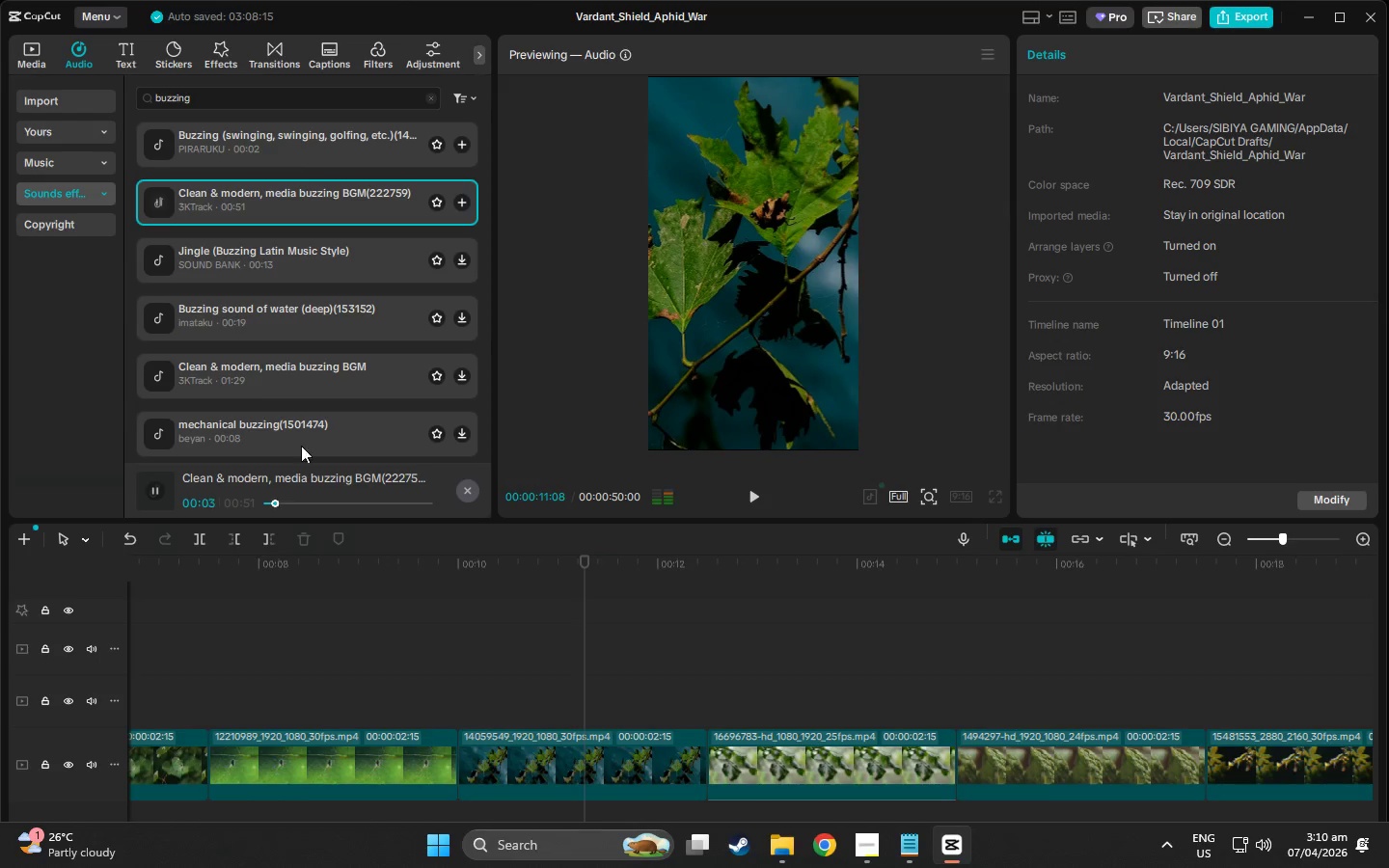 
left_click([233, 94])
 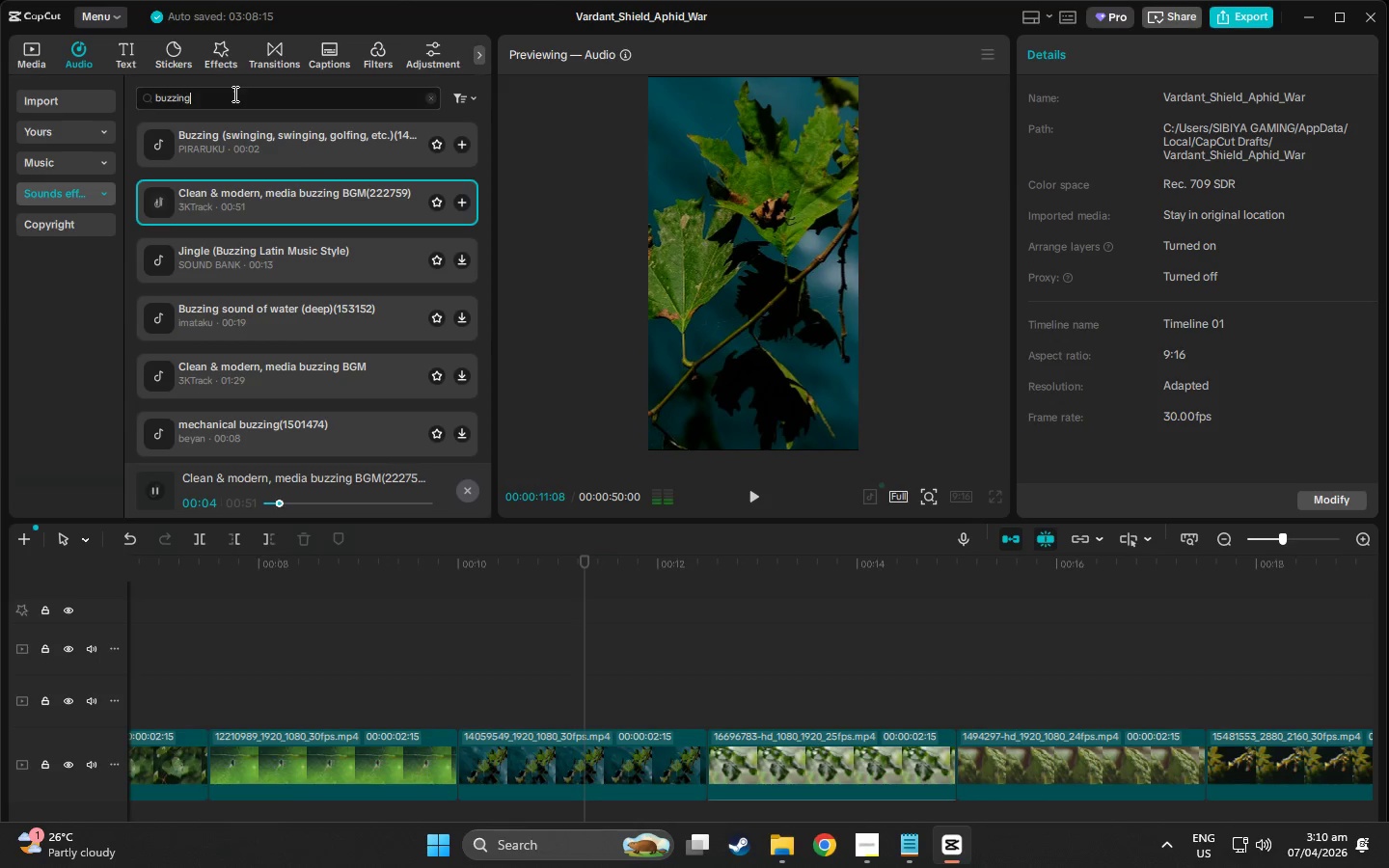 
type( bee)
key(NumpadEnter)
 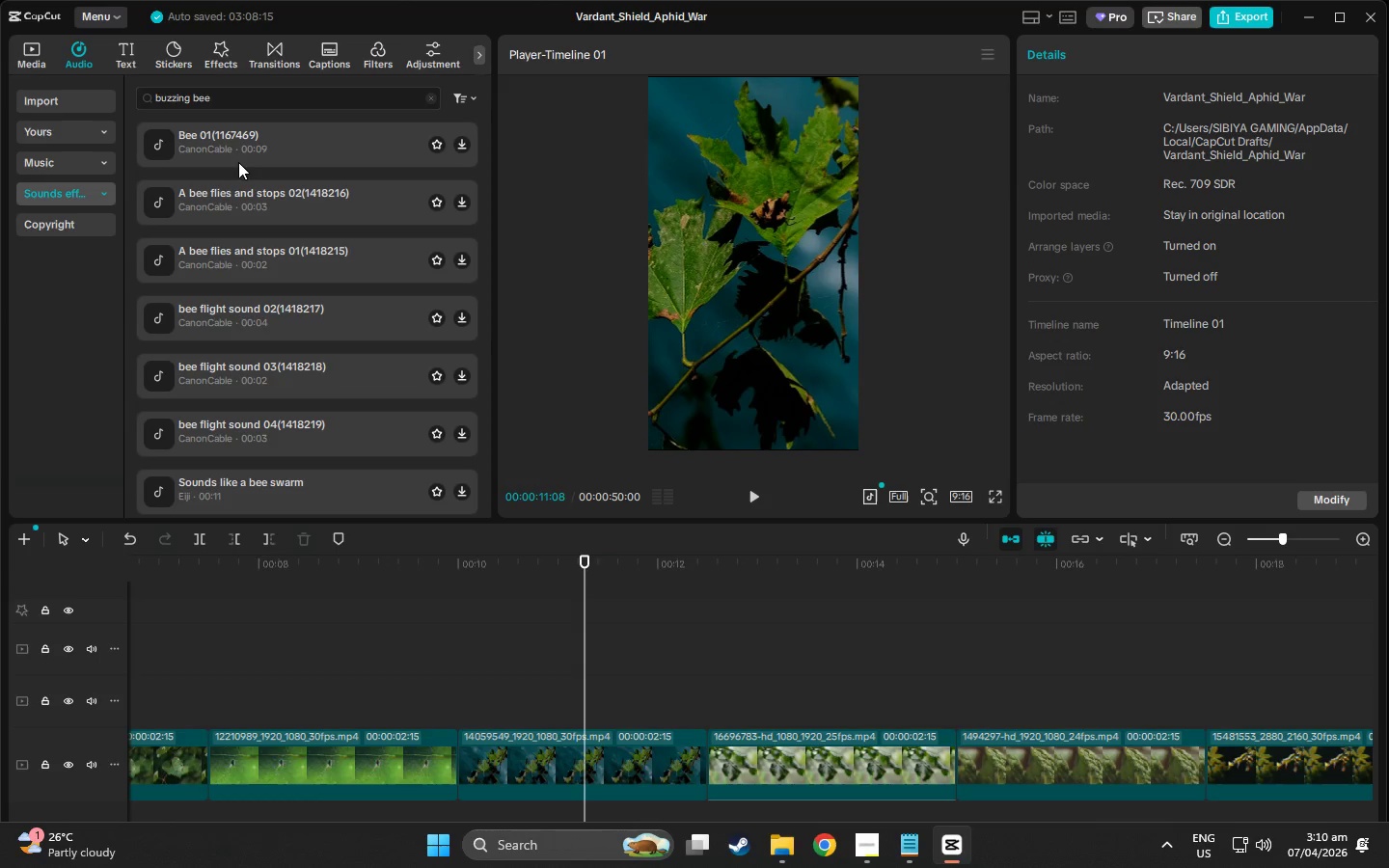 
left_click([215, 158])
 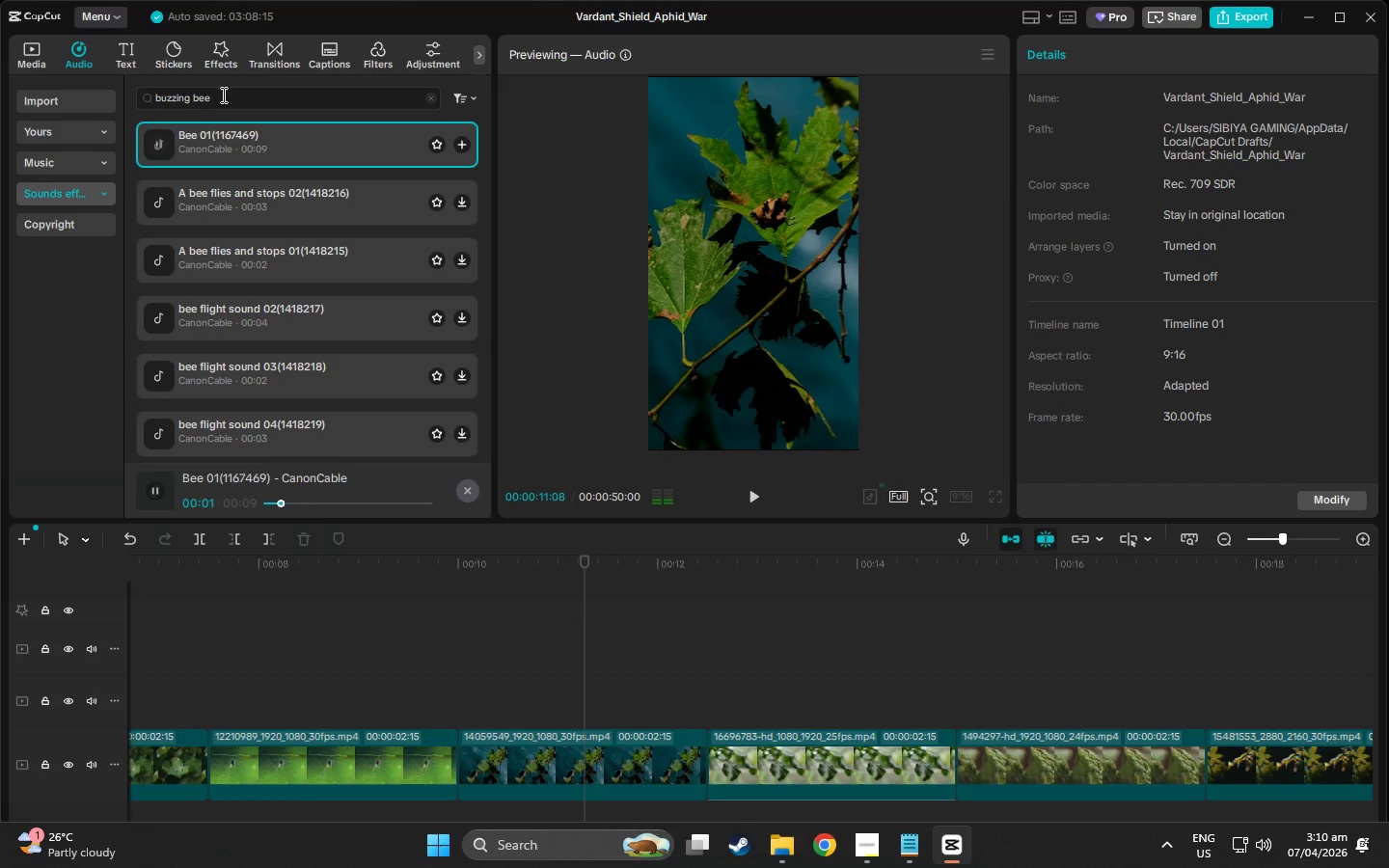 
left_click_drag(start_coordinate=[229, 90], to_coordinate=[195, 95])
 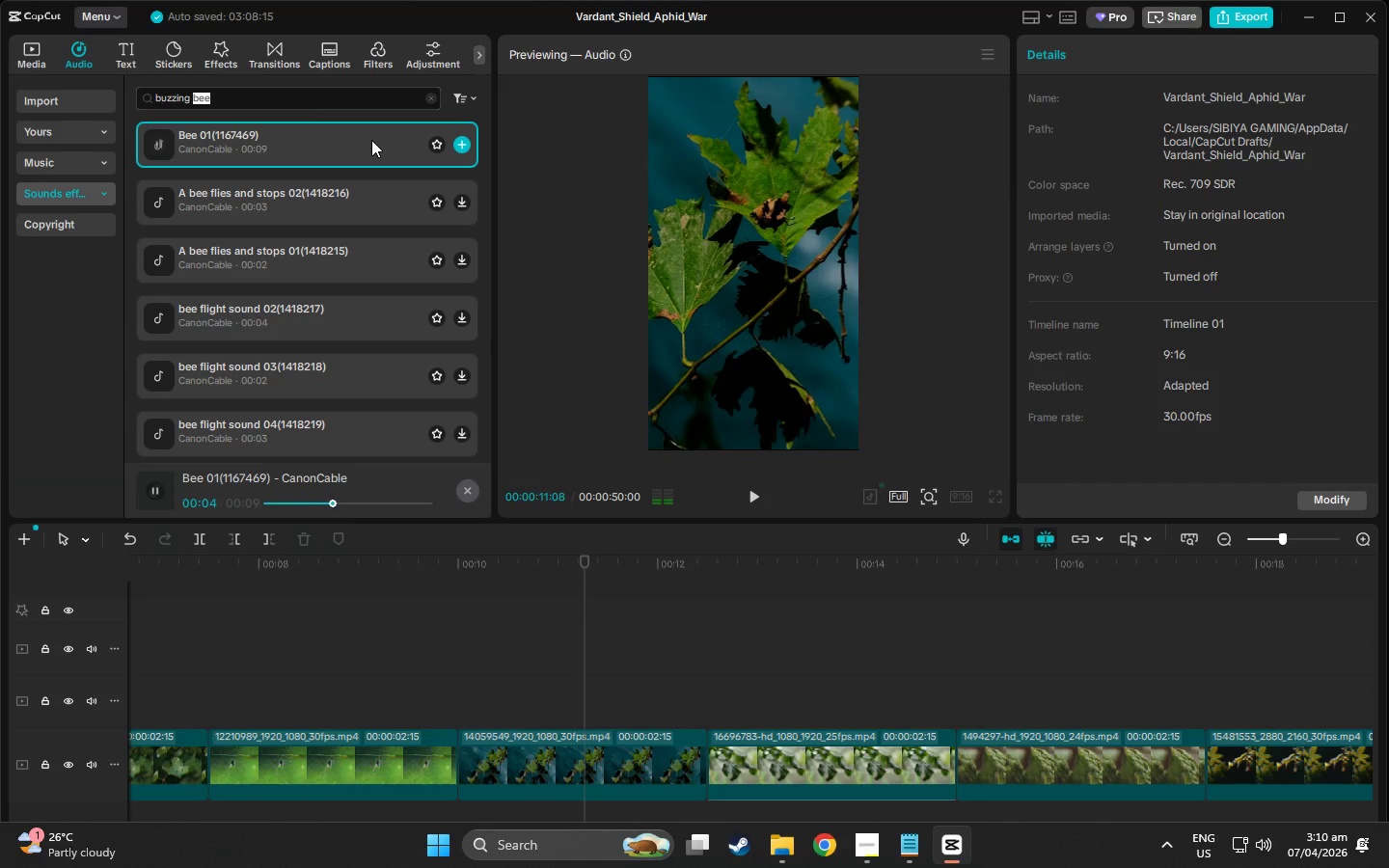 
key(Backspace)
type(insect)
 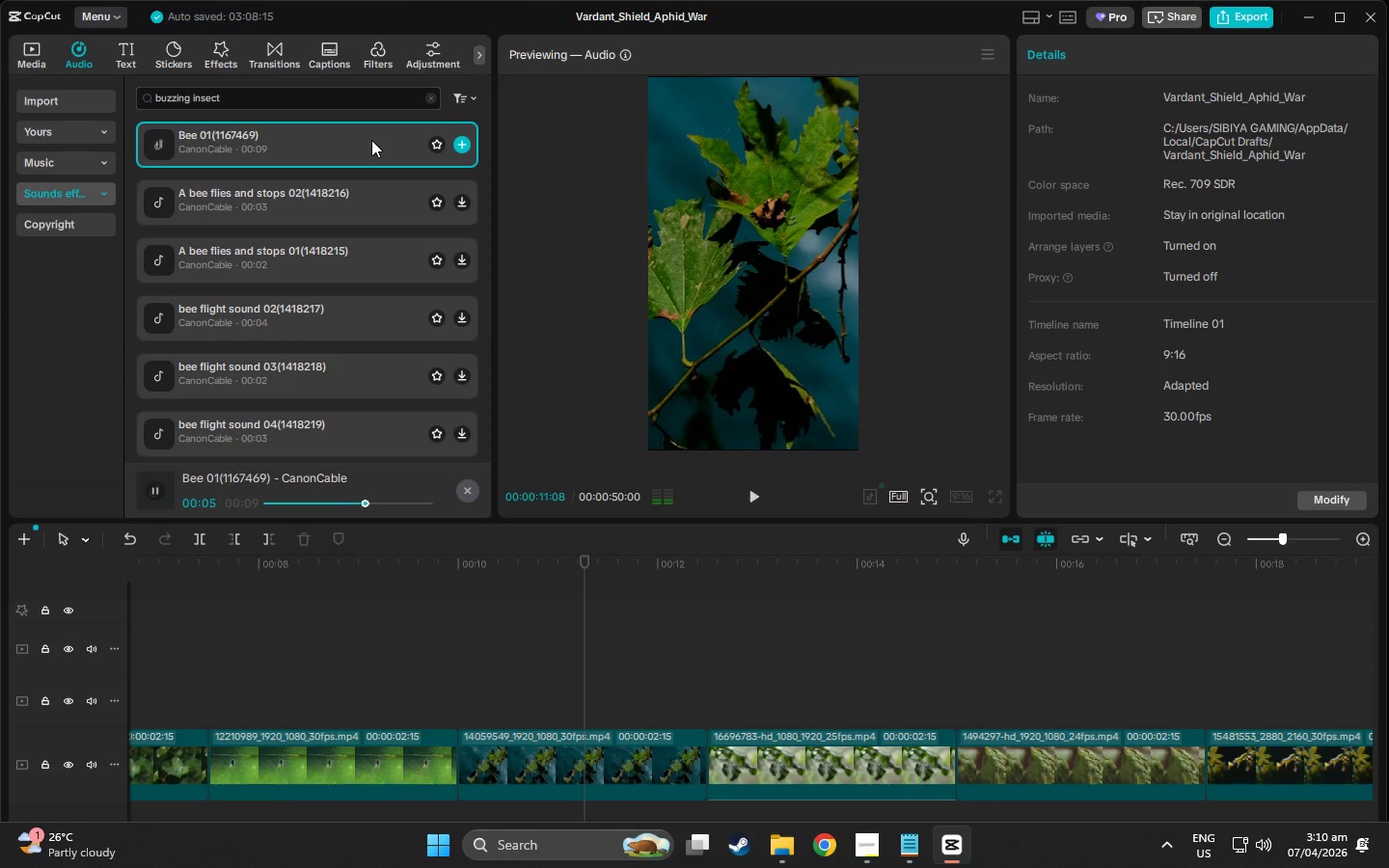 
key(Enter)
 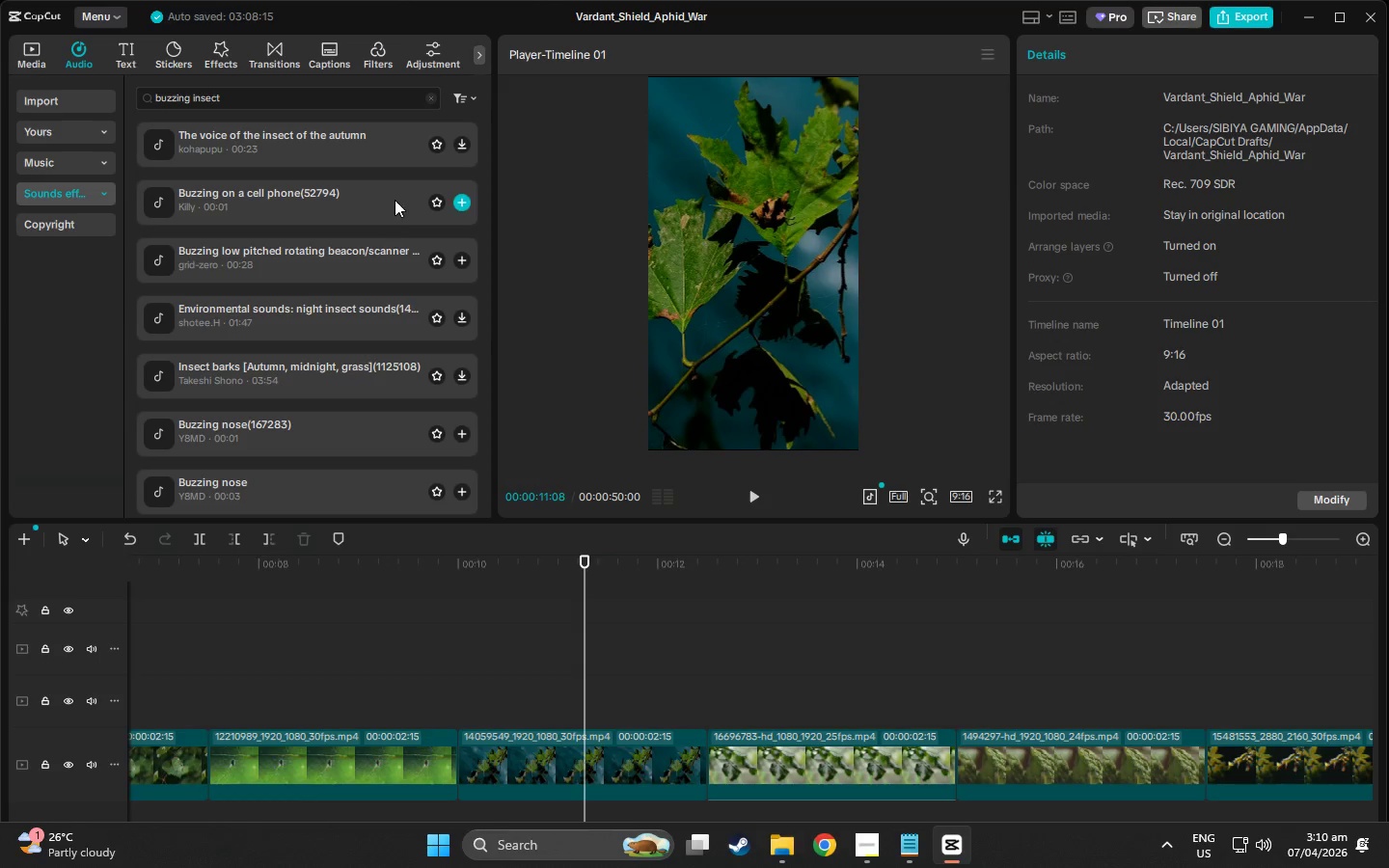 
left_click([294, 145])
 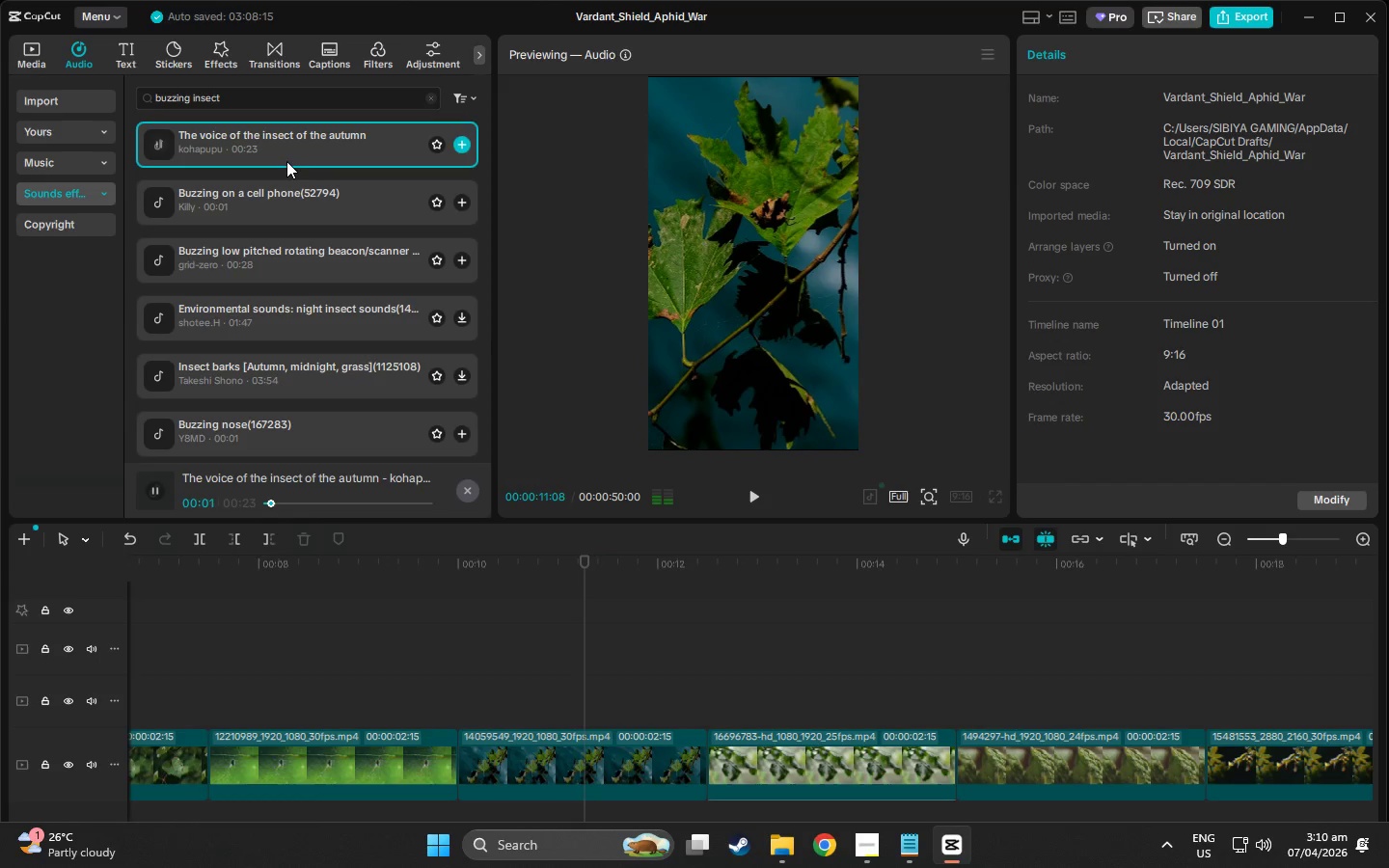 
left_click([276, 188])
 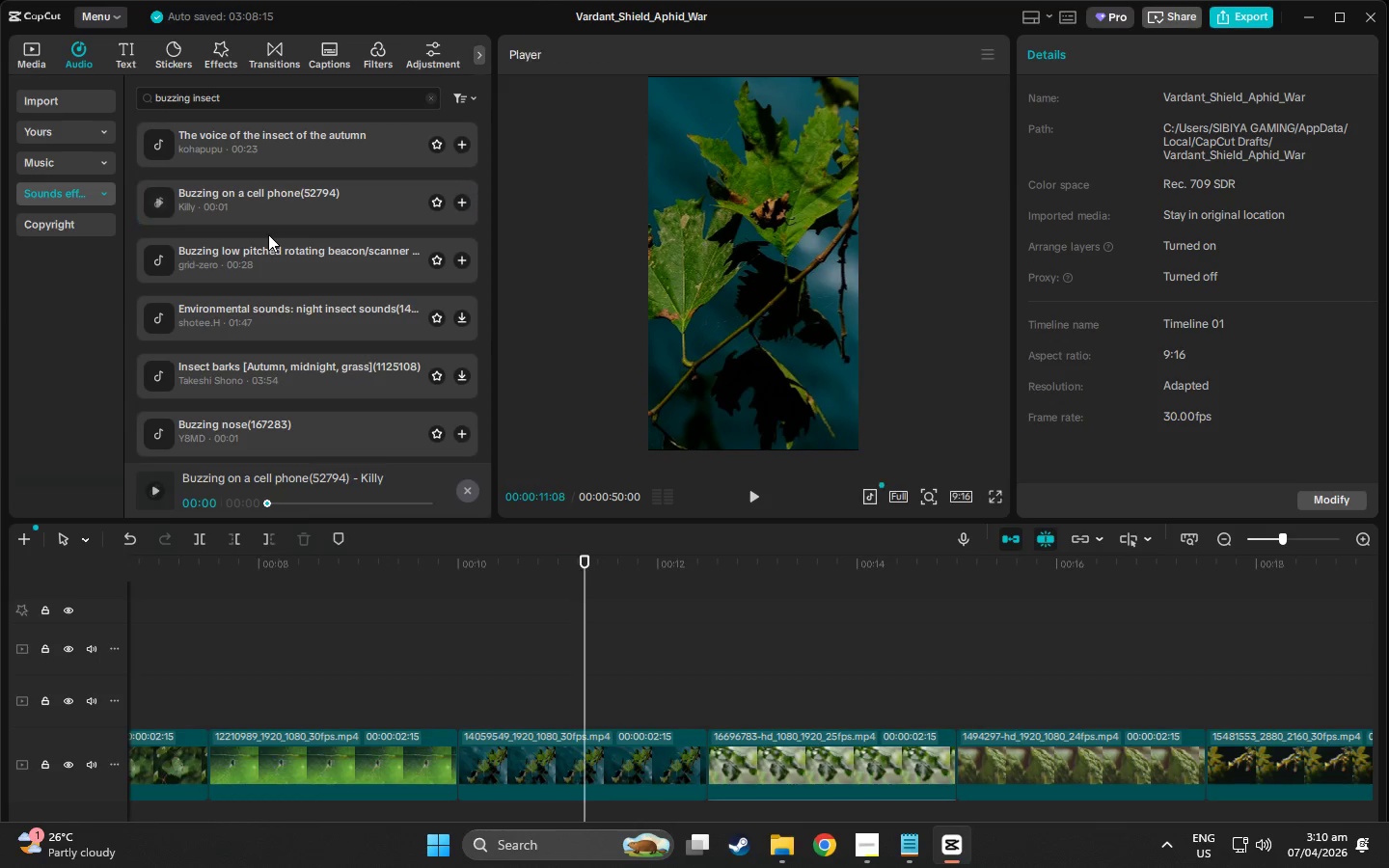 
double_click([267, 250])
 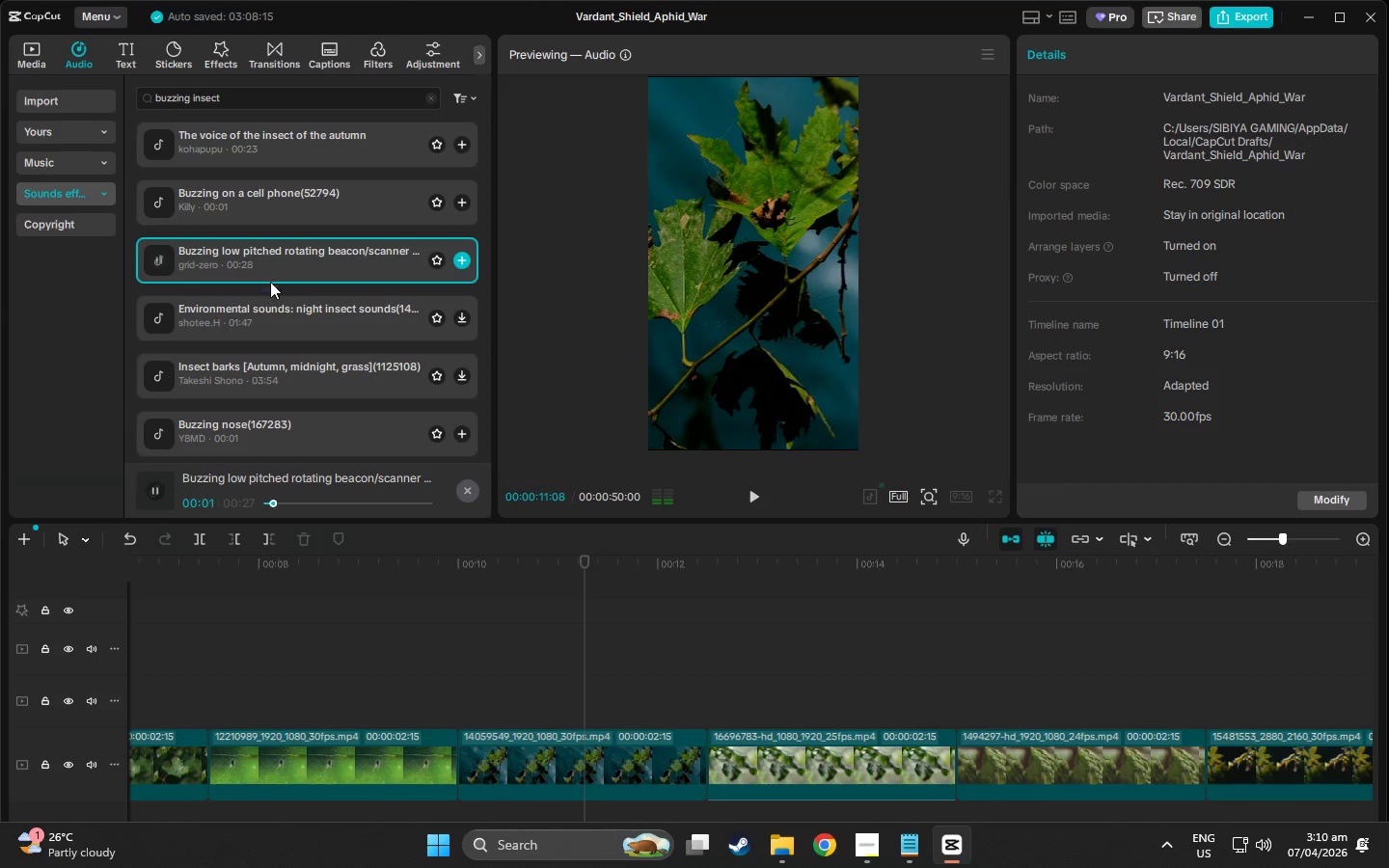 
left_click([275, 318])
 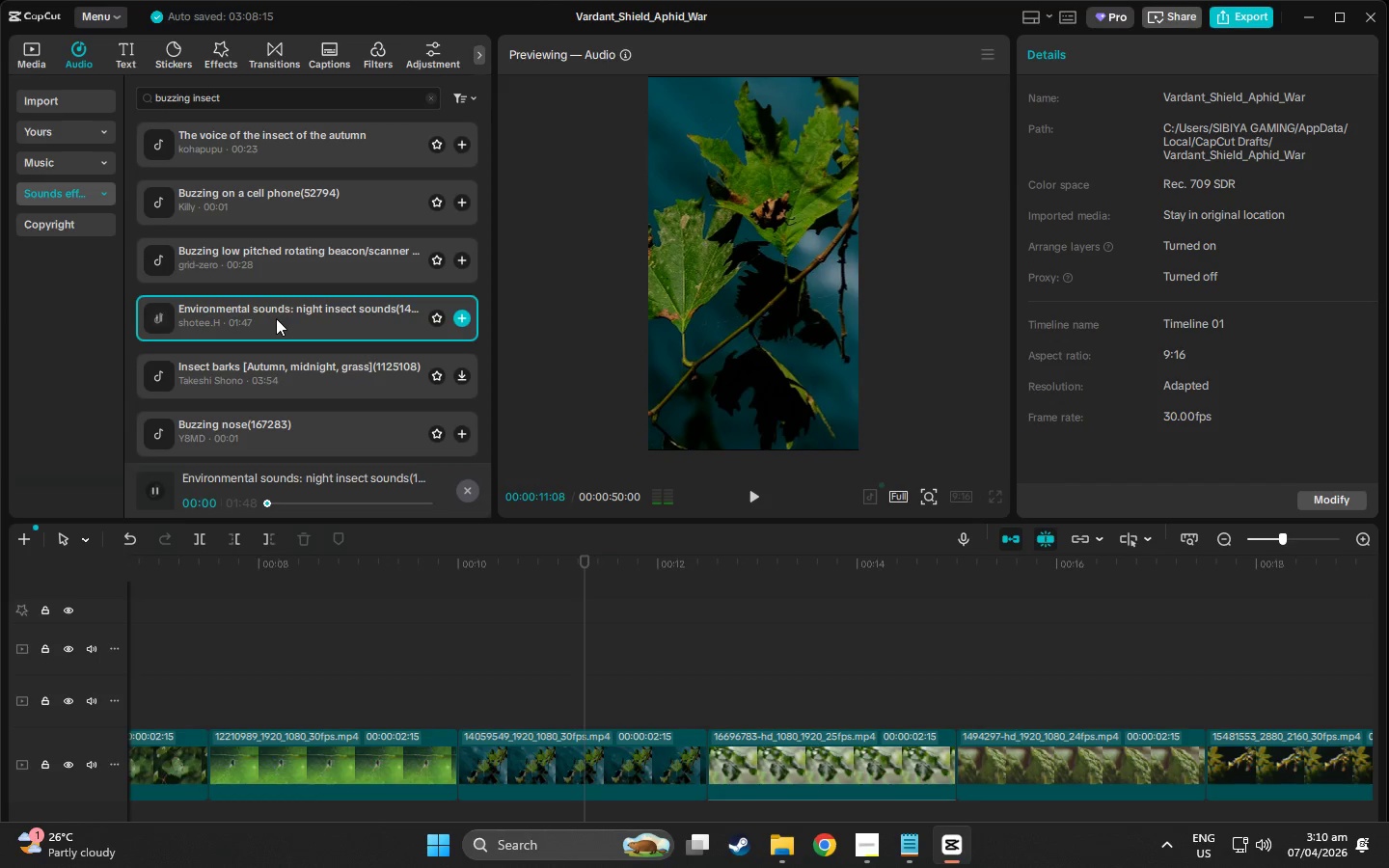 
scroll: coordinate [276, 318], scroll_direction: down, amount: 1.0
 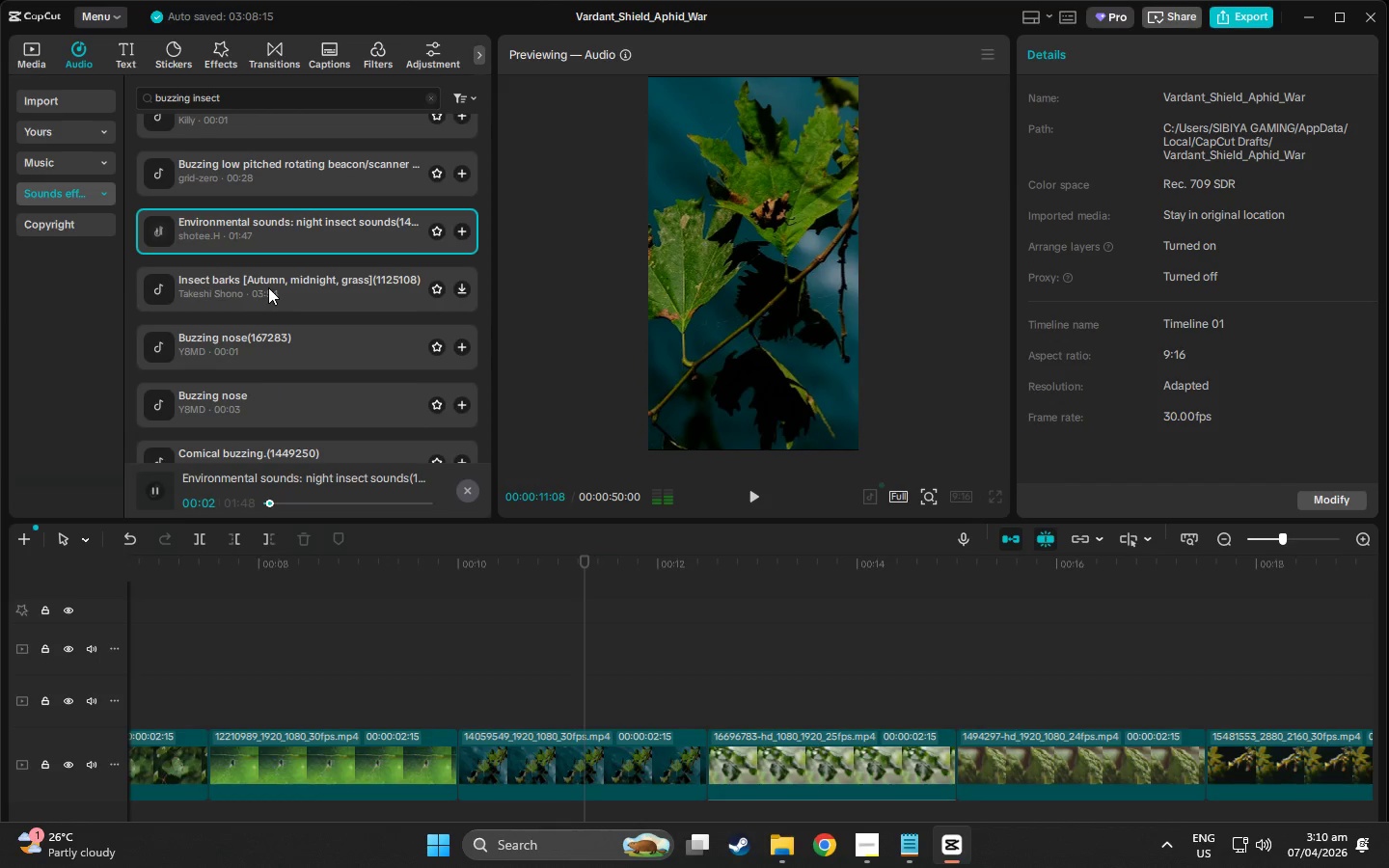 
left_click([268, 287])
 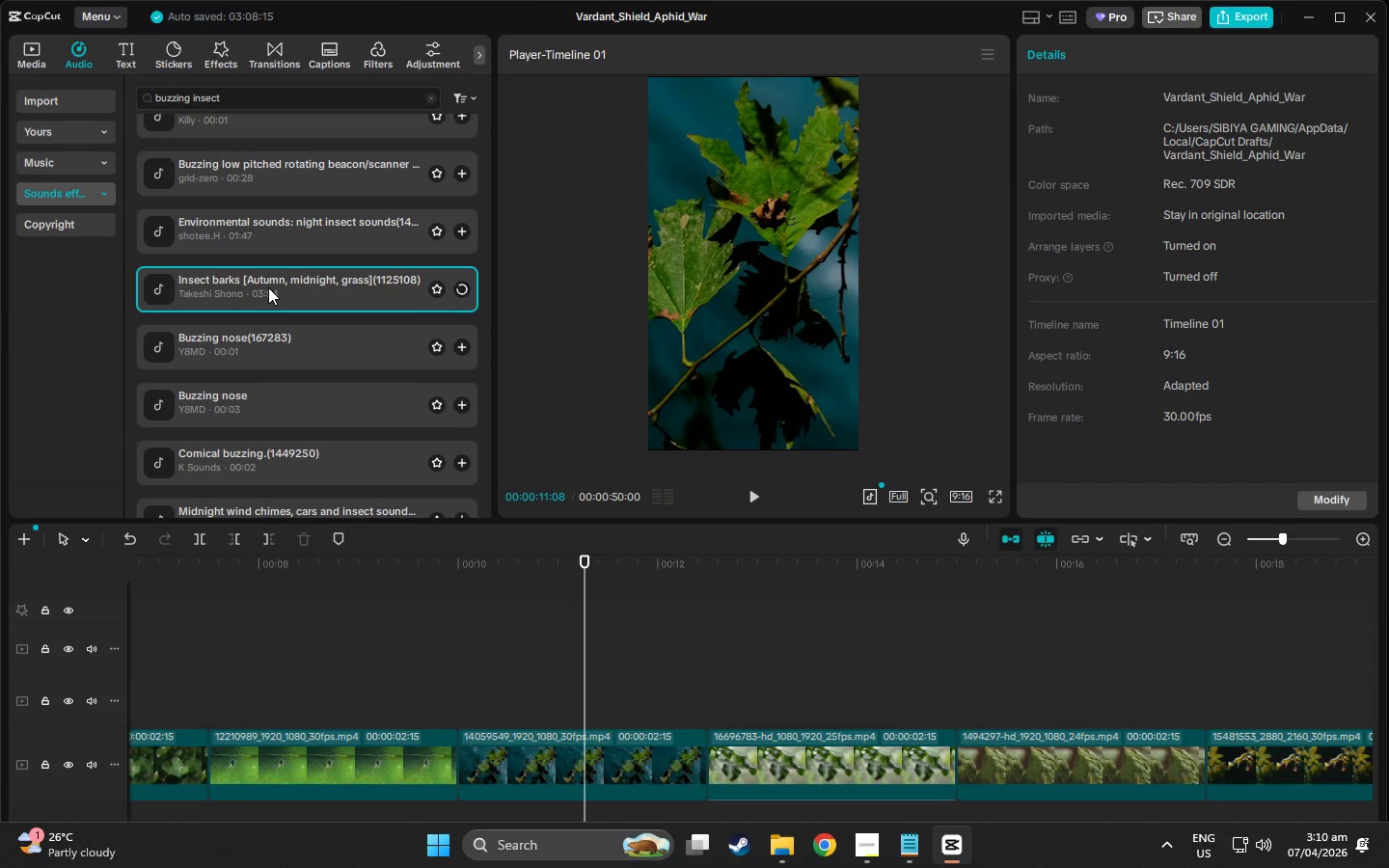 
scroll: coordinate [268, 287], scroll_direction: down, amount: 1.0
 